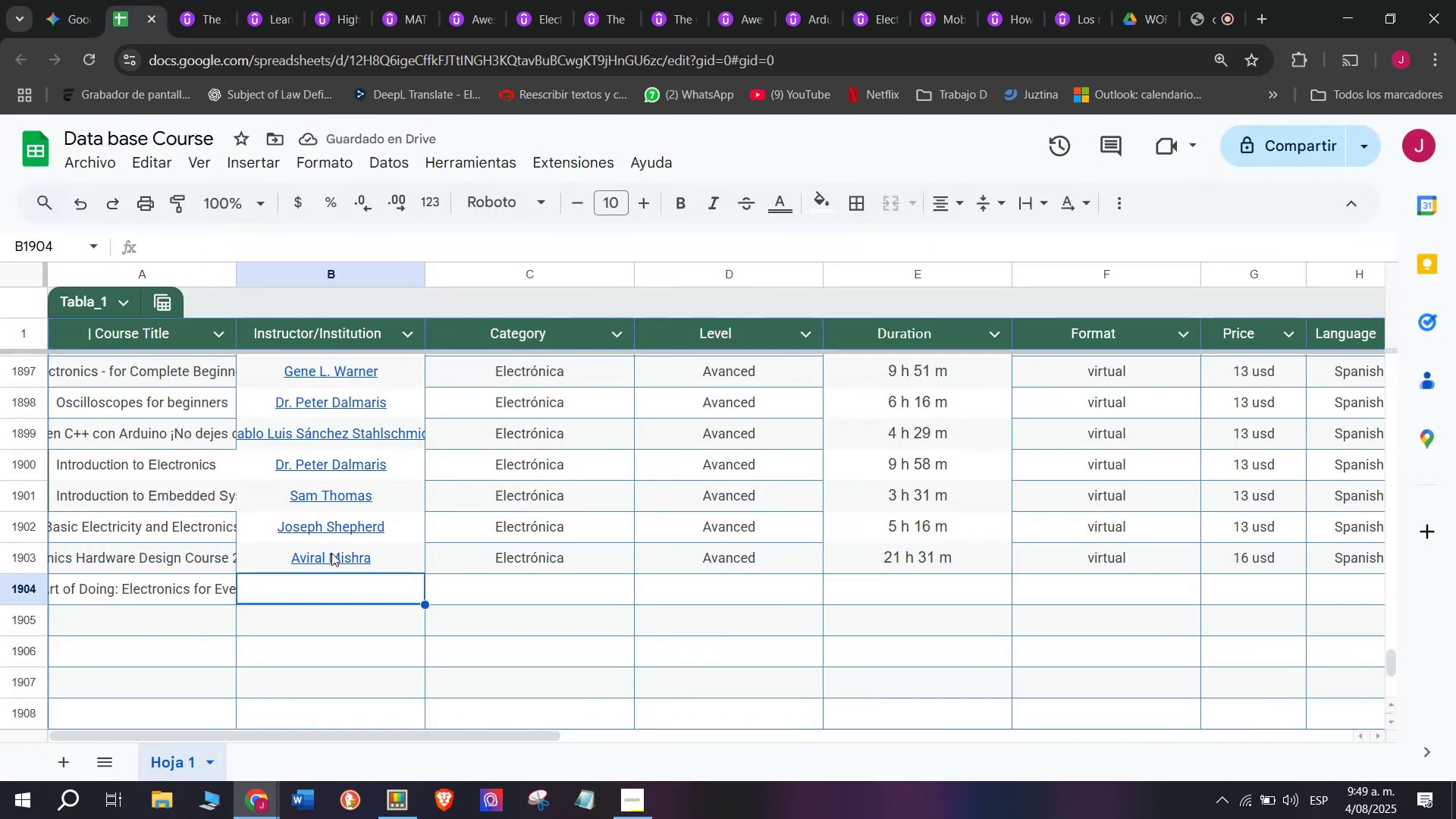 
key(Control+ControlLeft)
 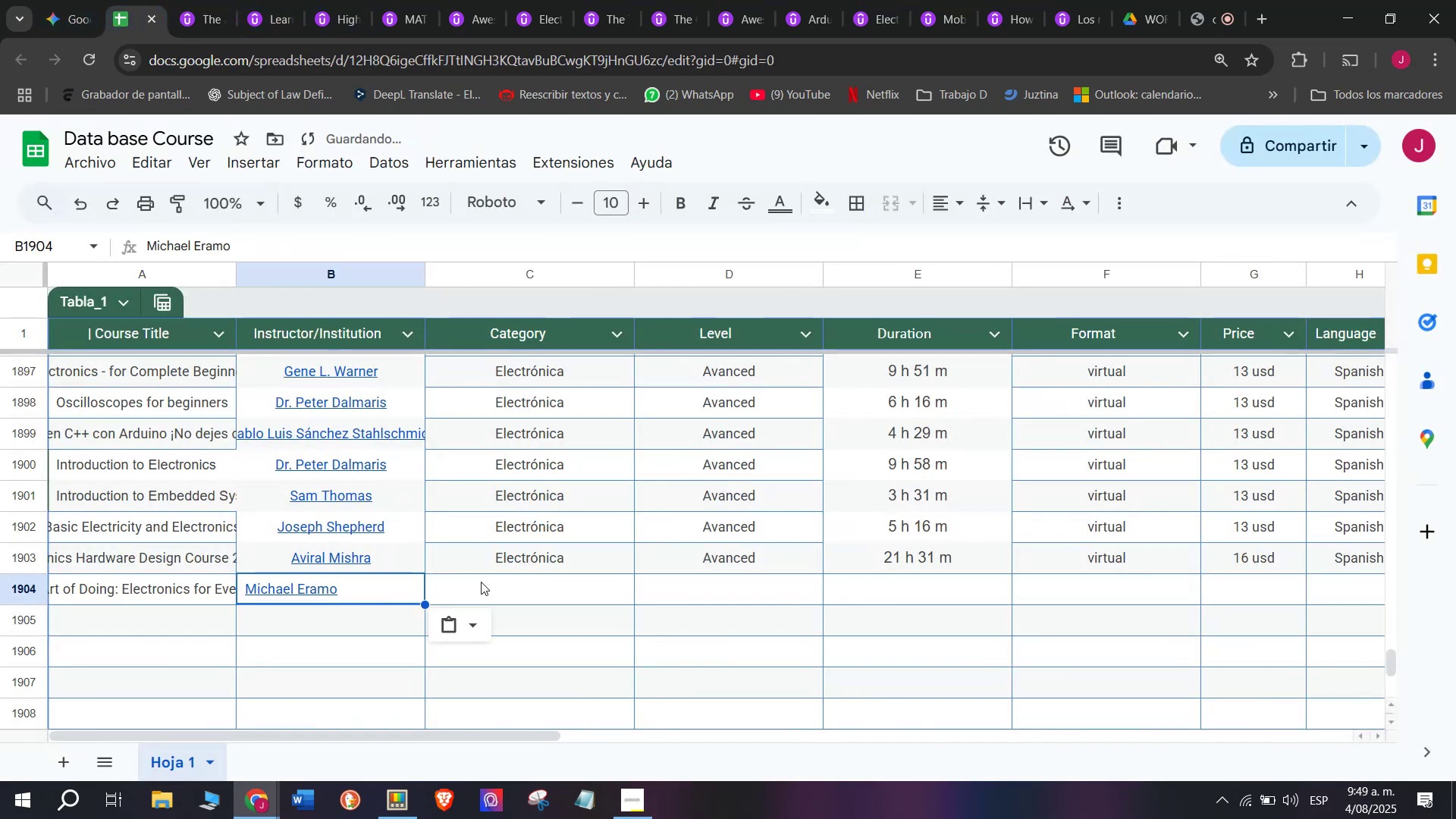 
key(Control+V)
 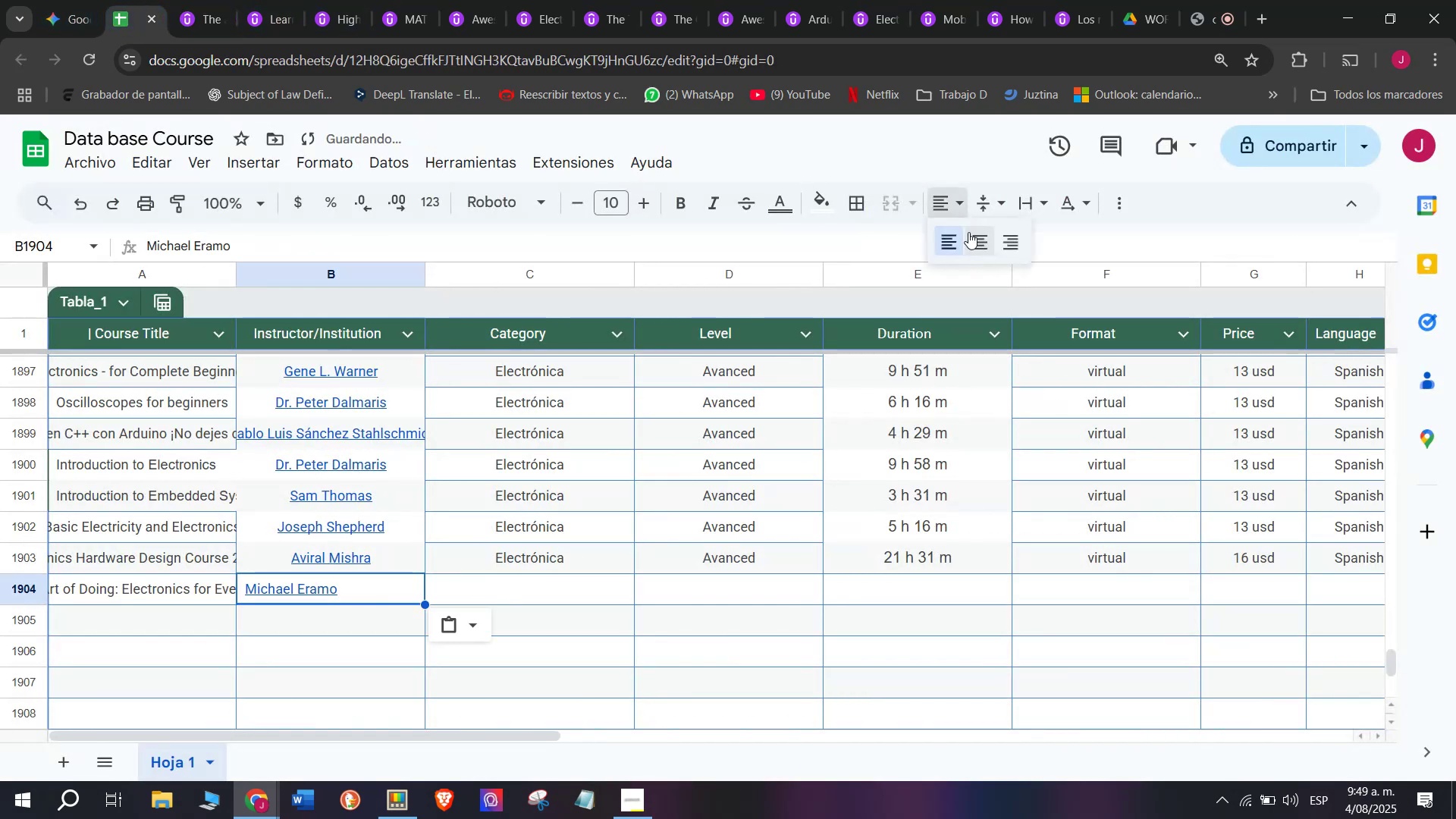 
left_click([977, 249])
 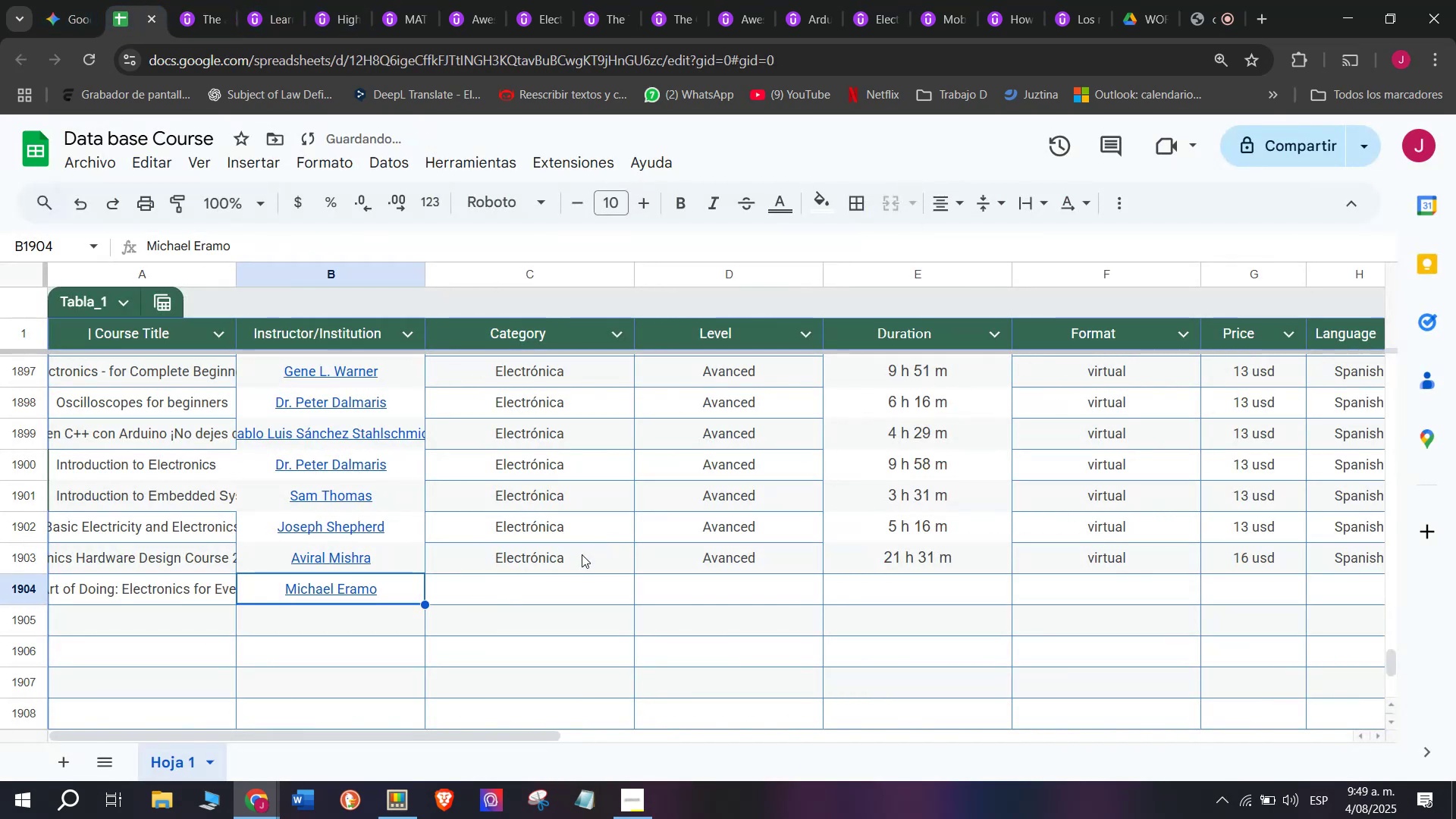 
key(Break)
 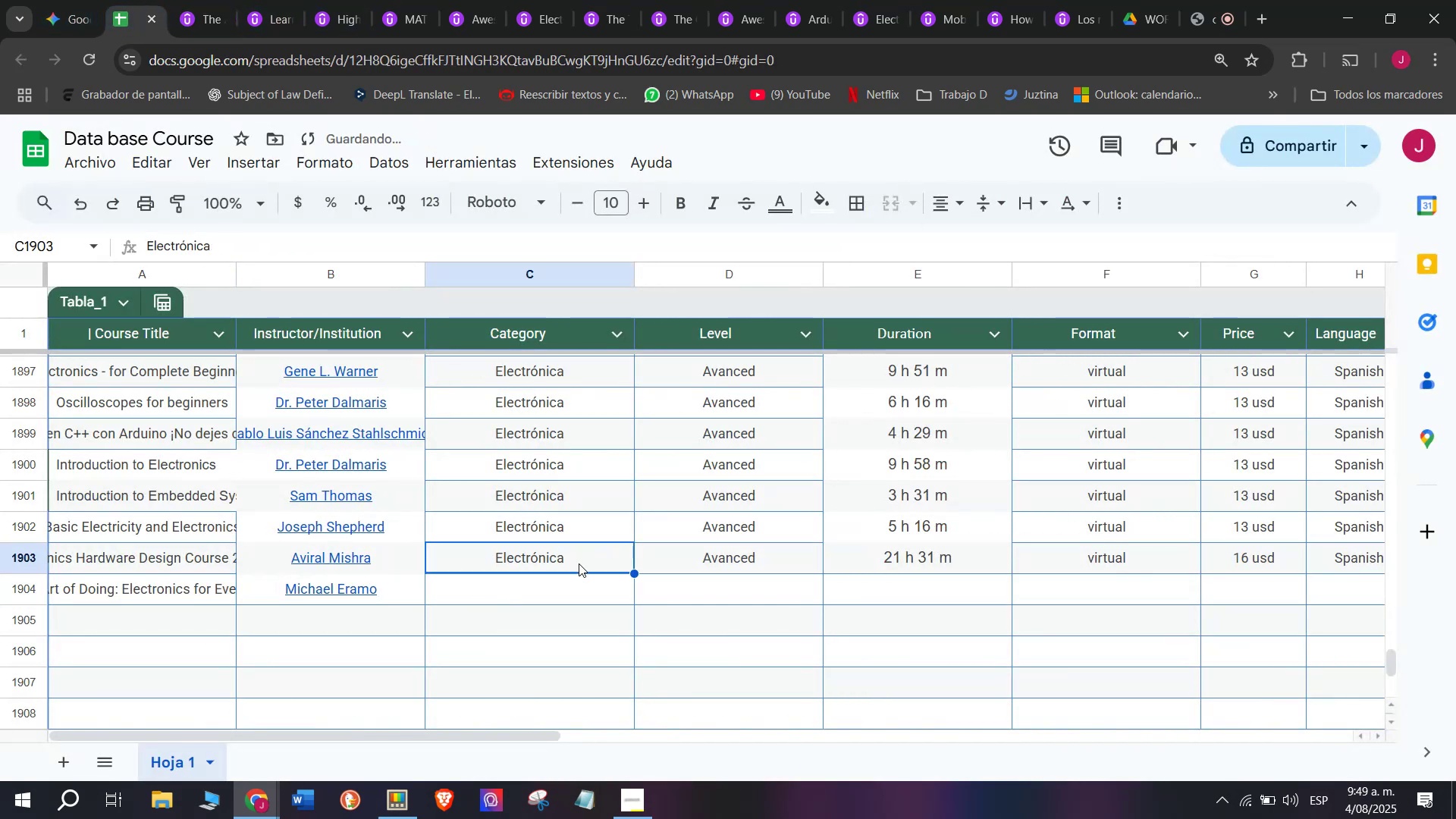 
key(Control+ControlLeft)
 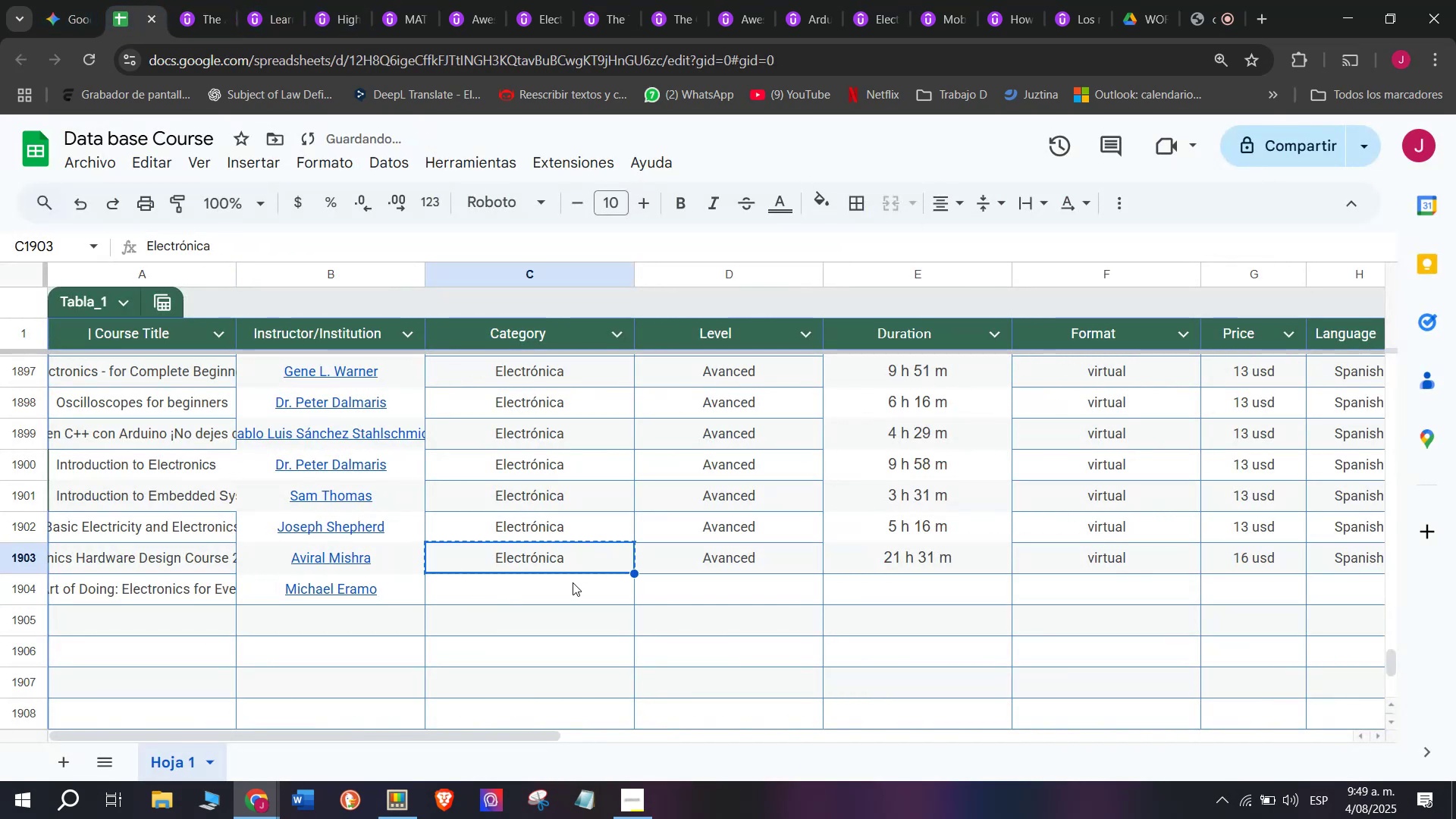 
key(Control+C)
 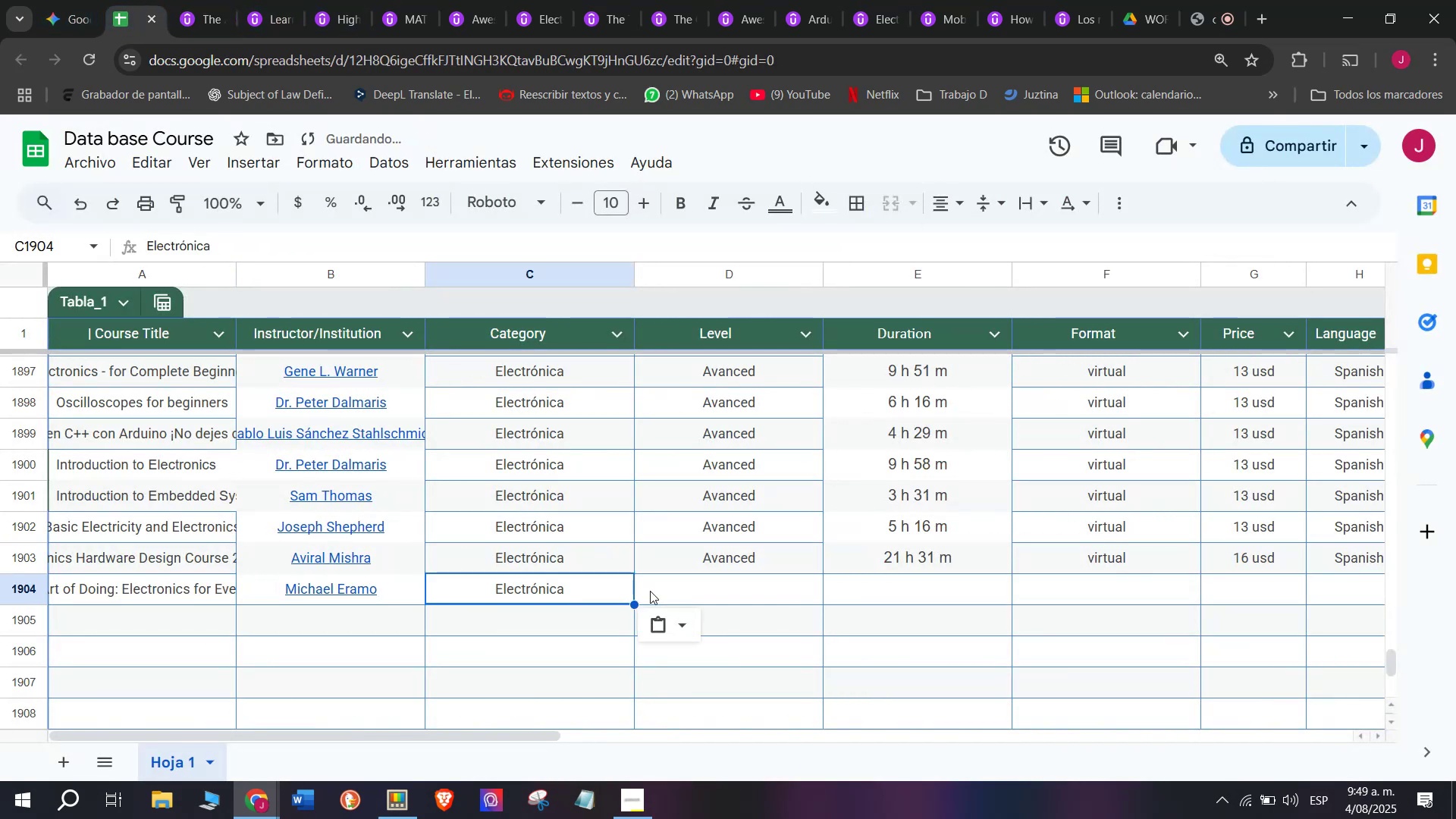 
double_click([573, 582])
 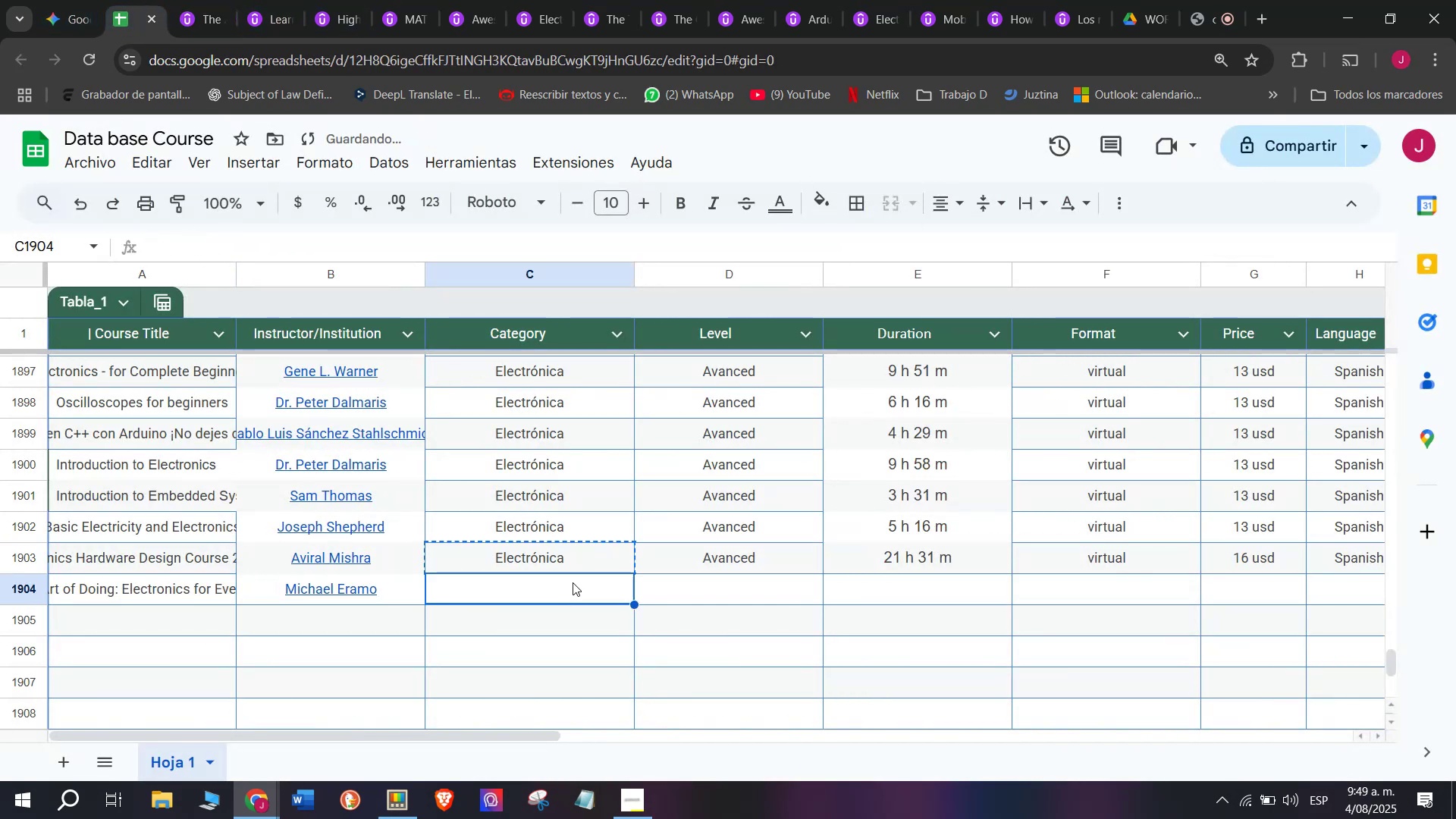 
key(Control+ControlLeft)
 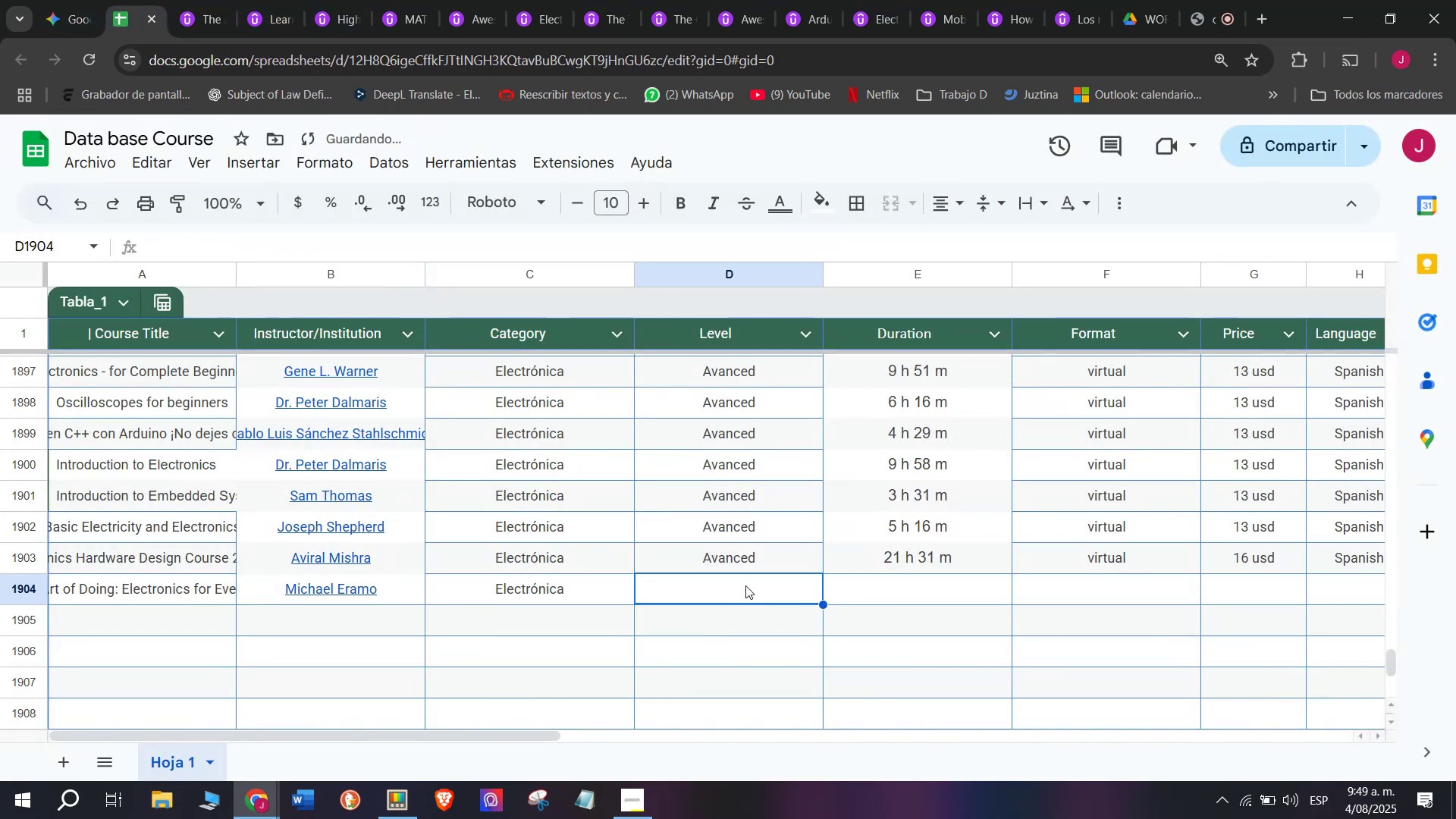 
key(Z)
 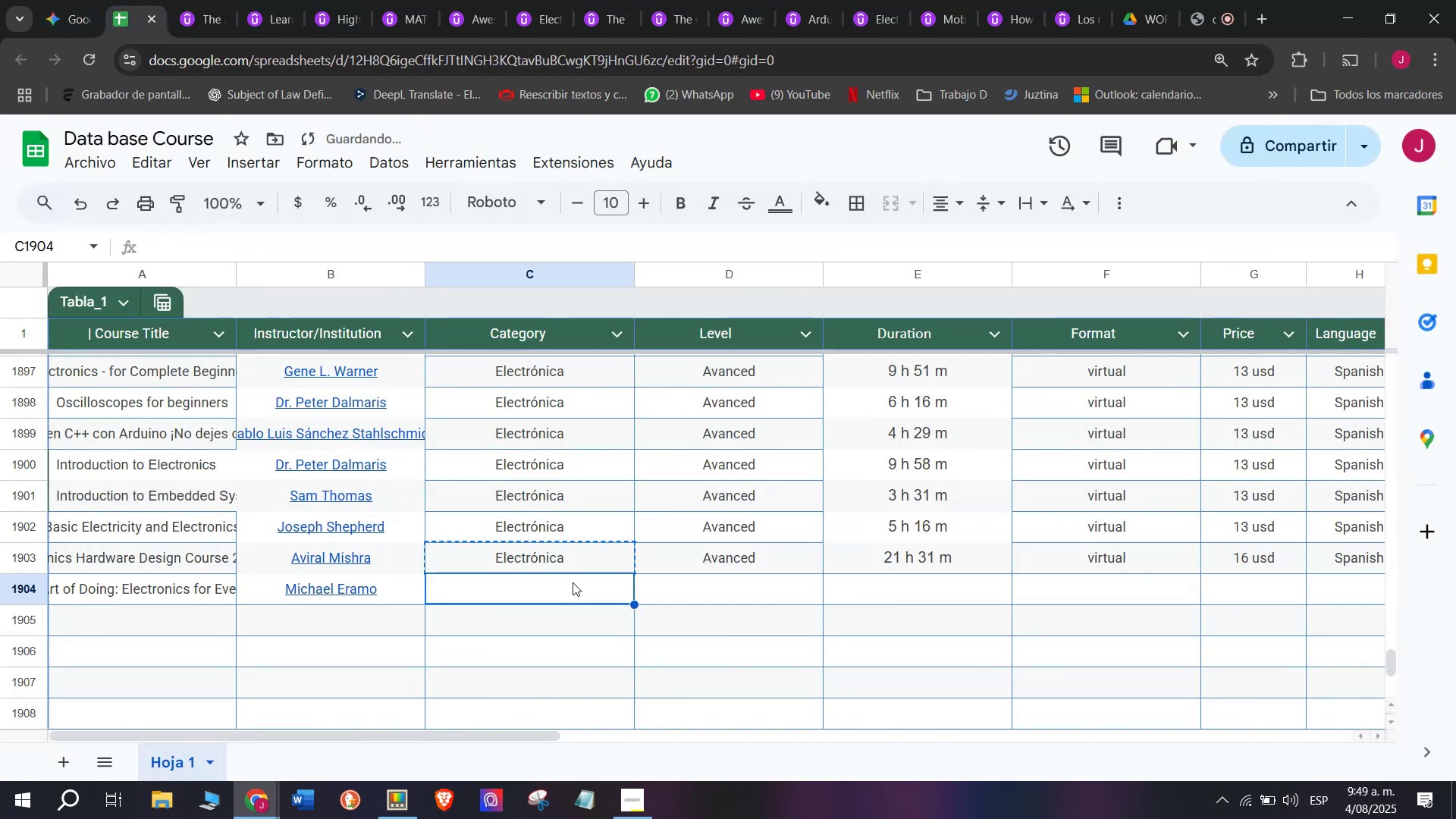 
key(Control+V)
 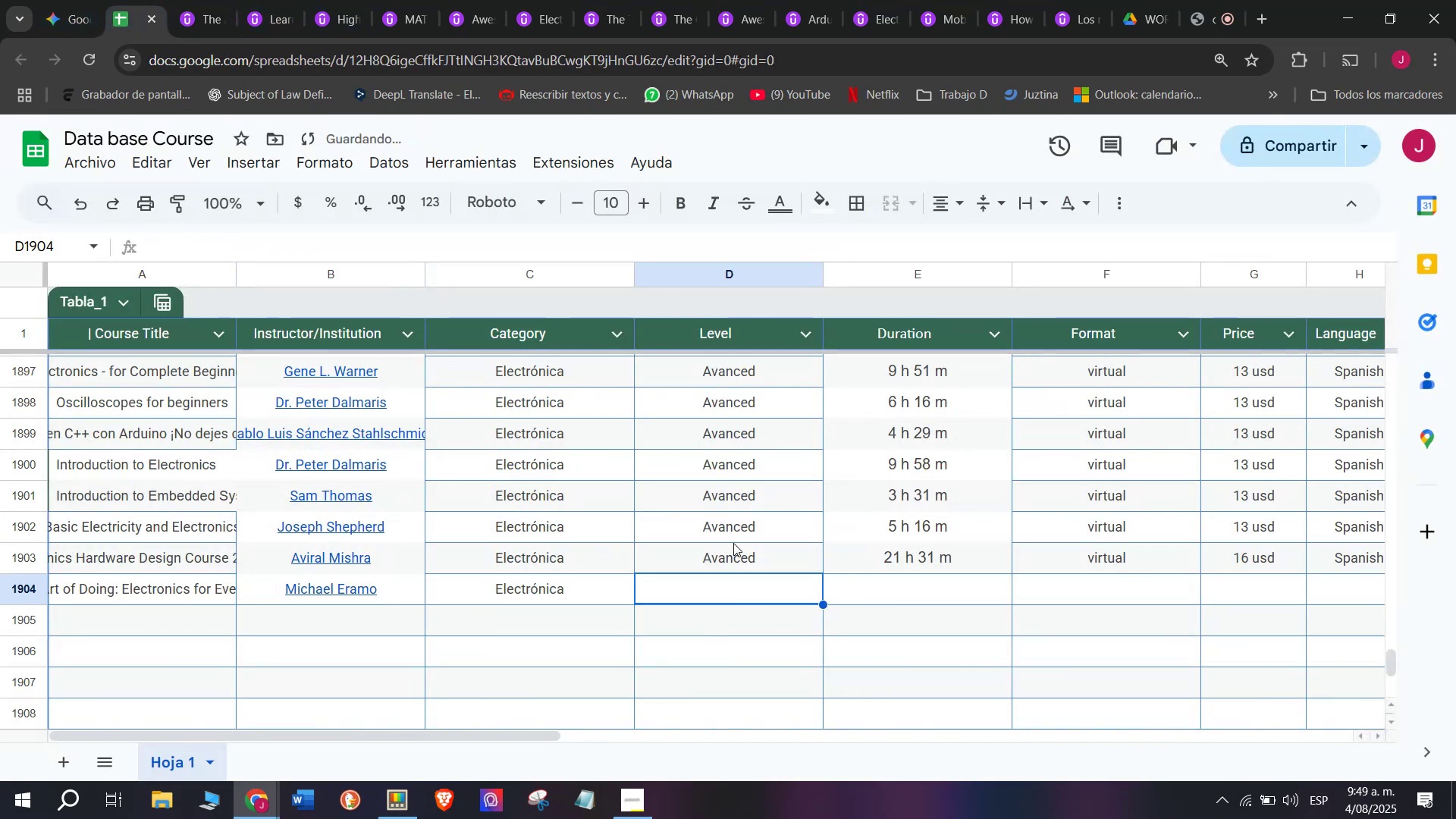 
left_click([745, 568])
 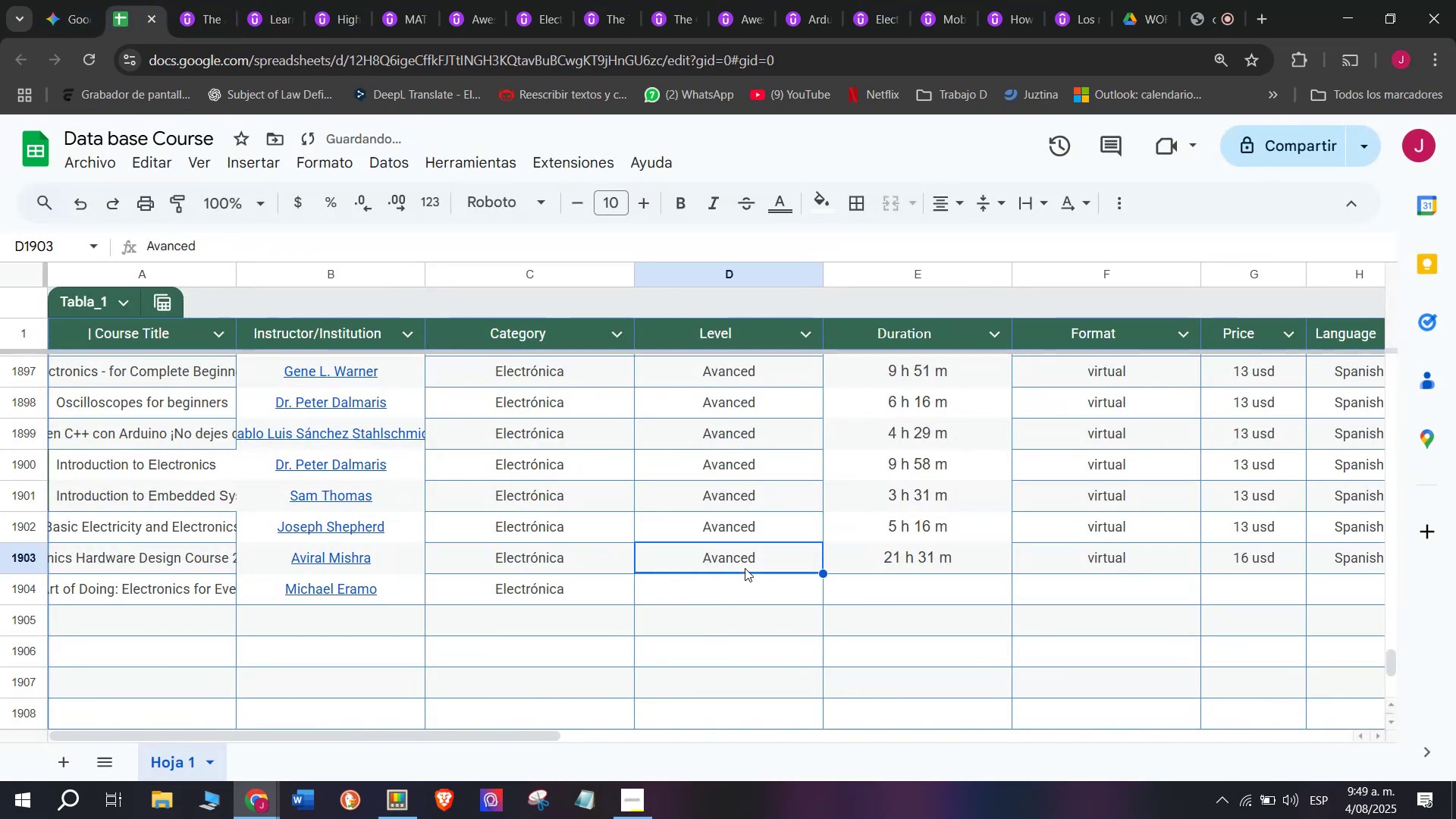 
key(Break)
 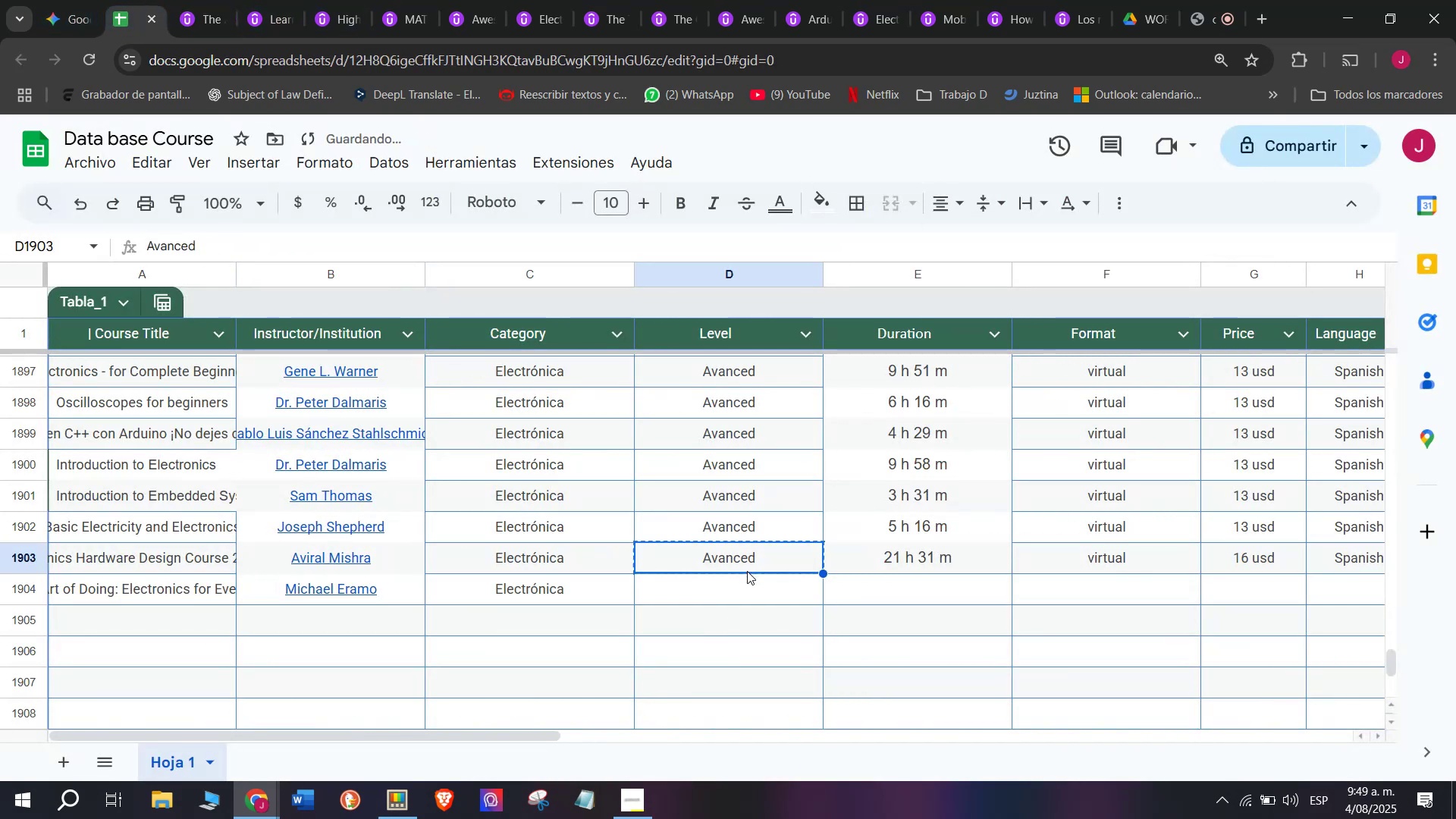 
key(Control+ControlLeft)
 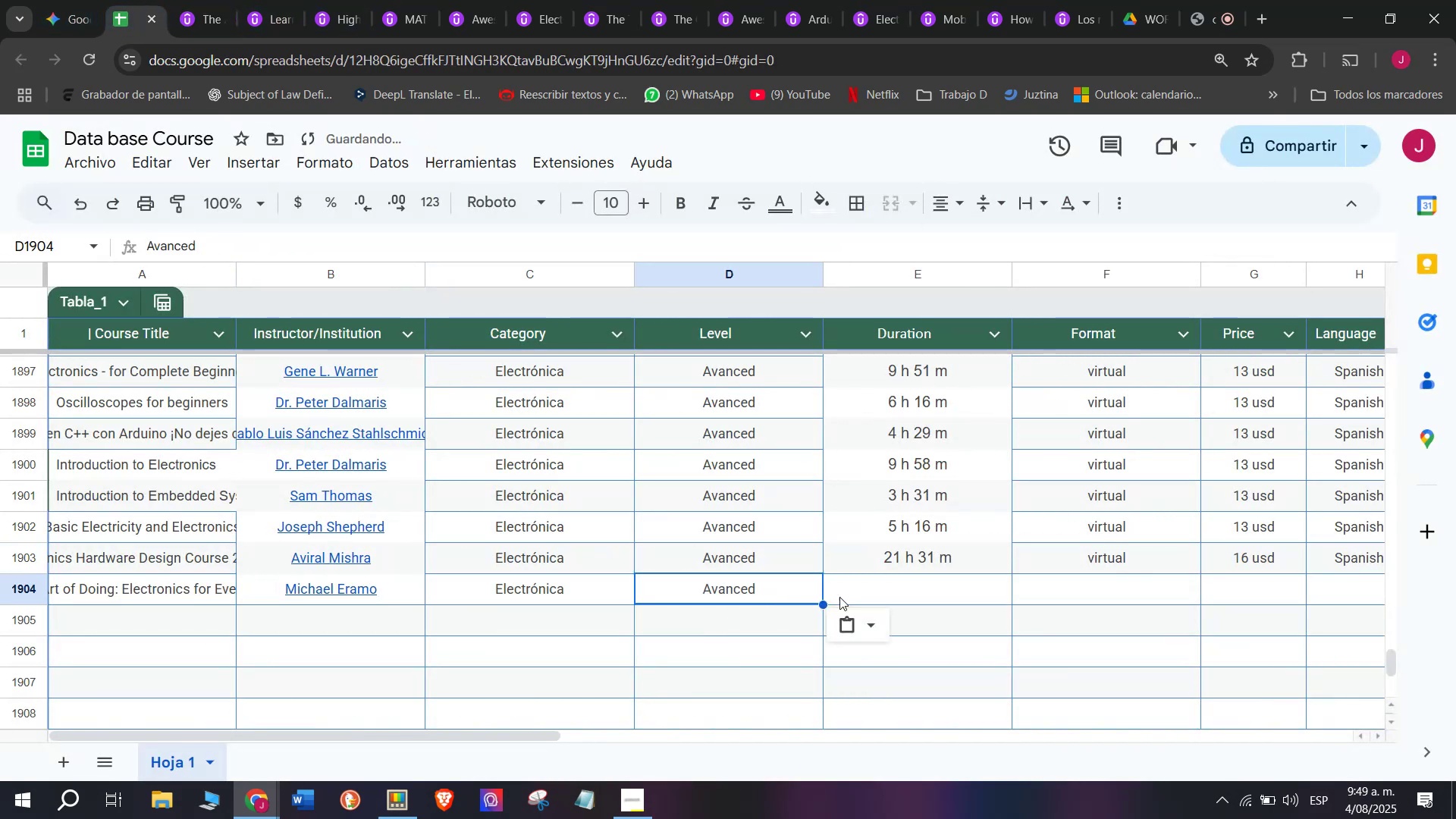 
key(Control+C)
 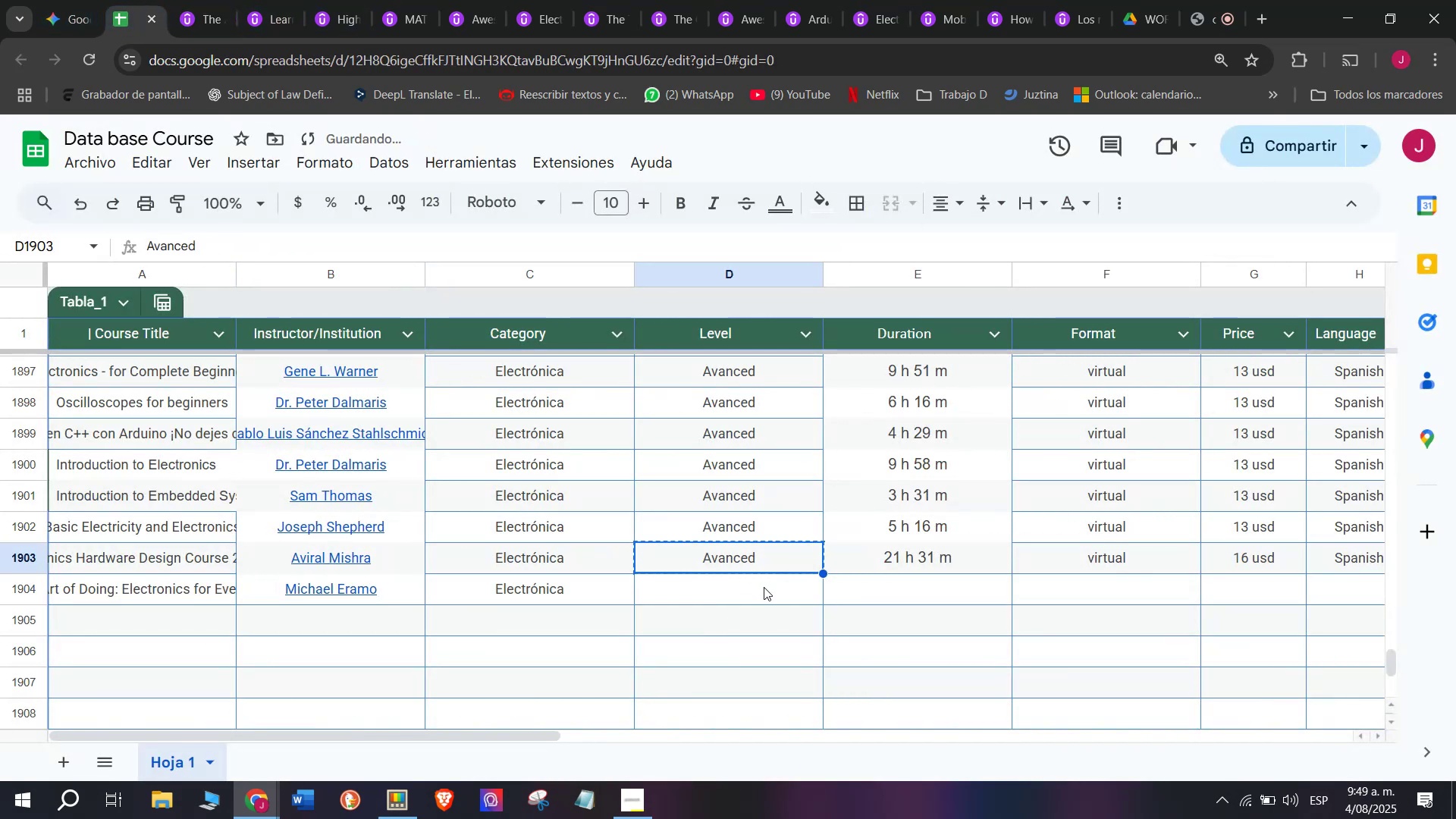 
double_click([764, 587])
 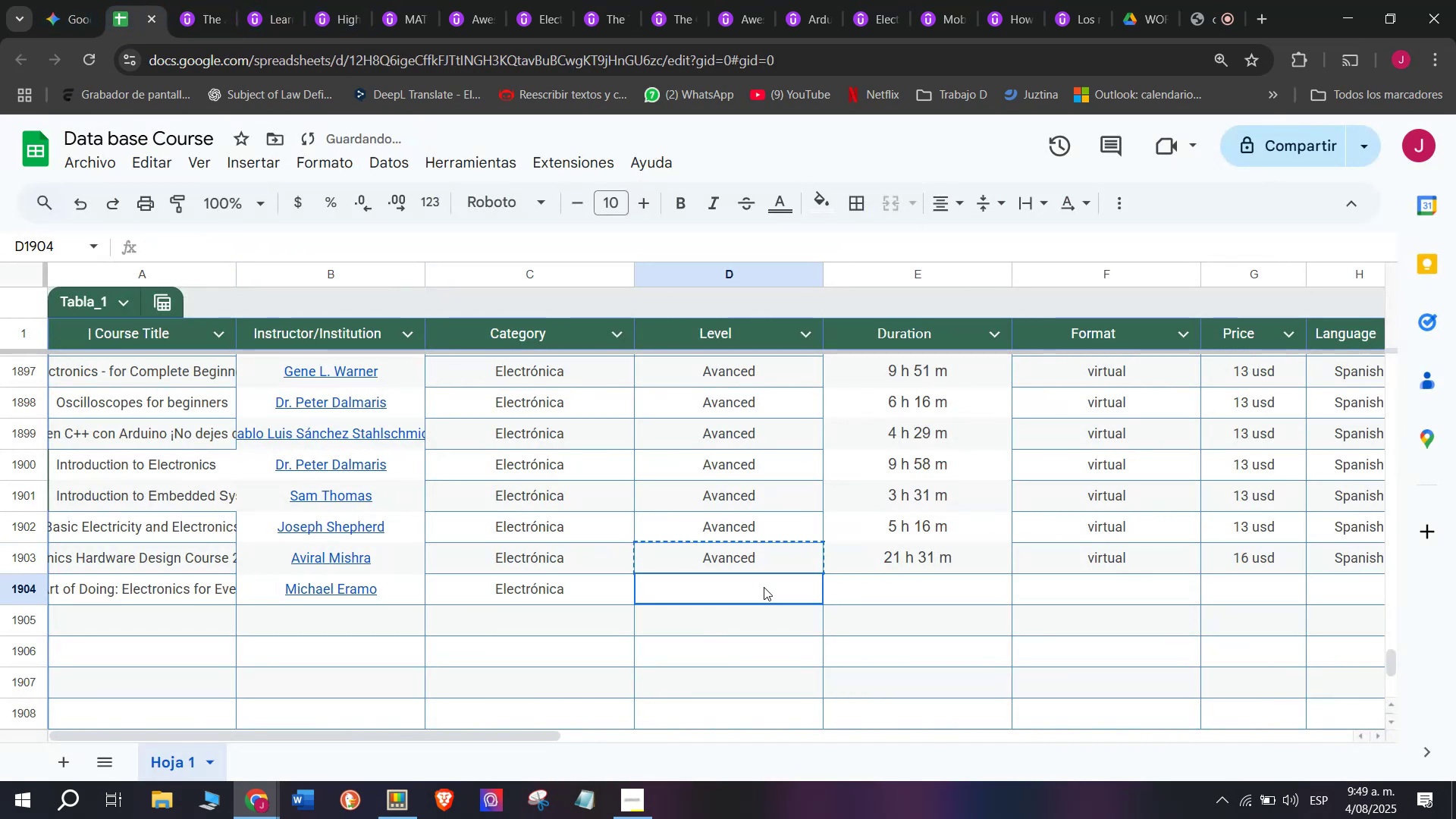 
key(Control+ControlLeft)
 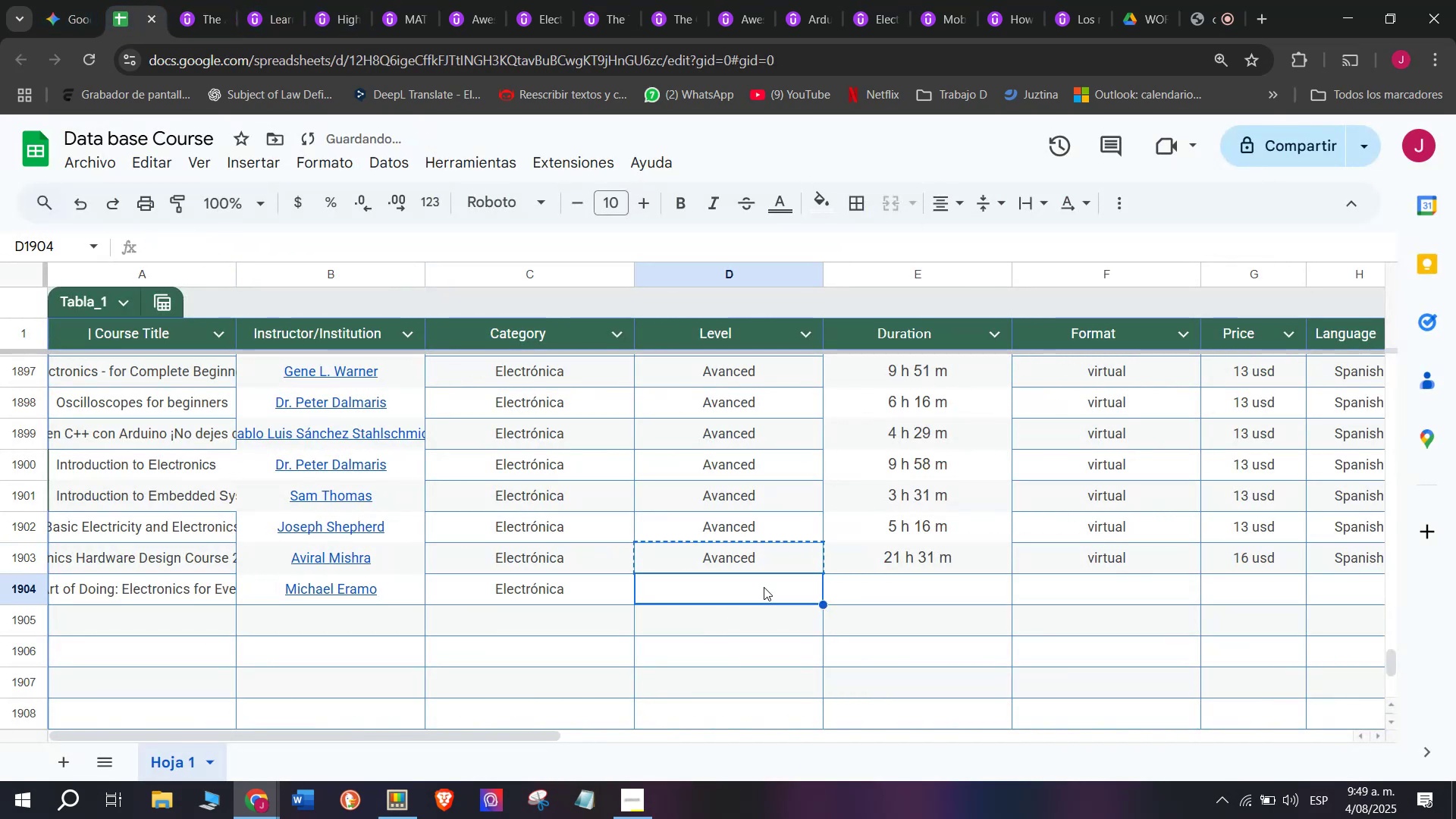 
key(Z)
 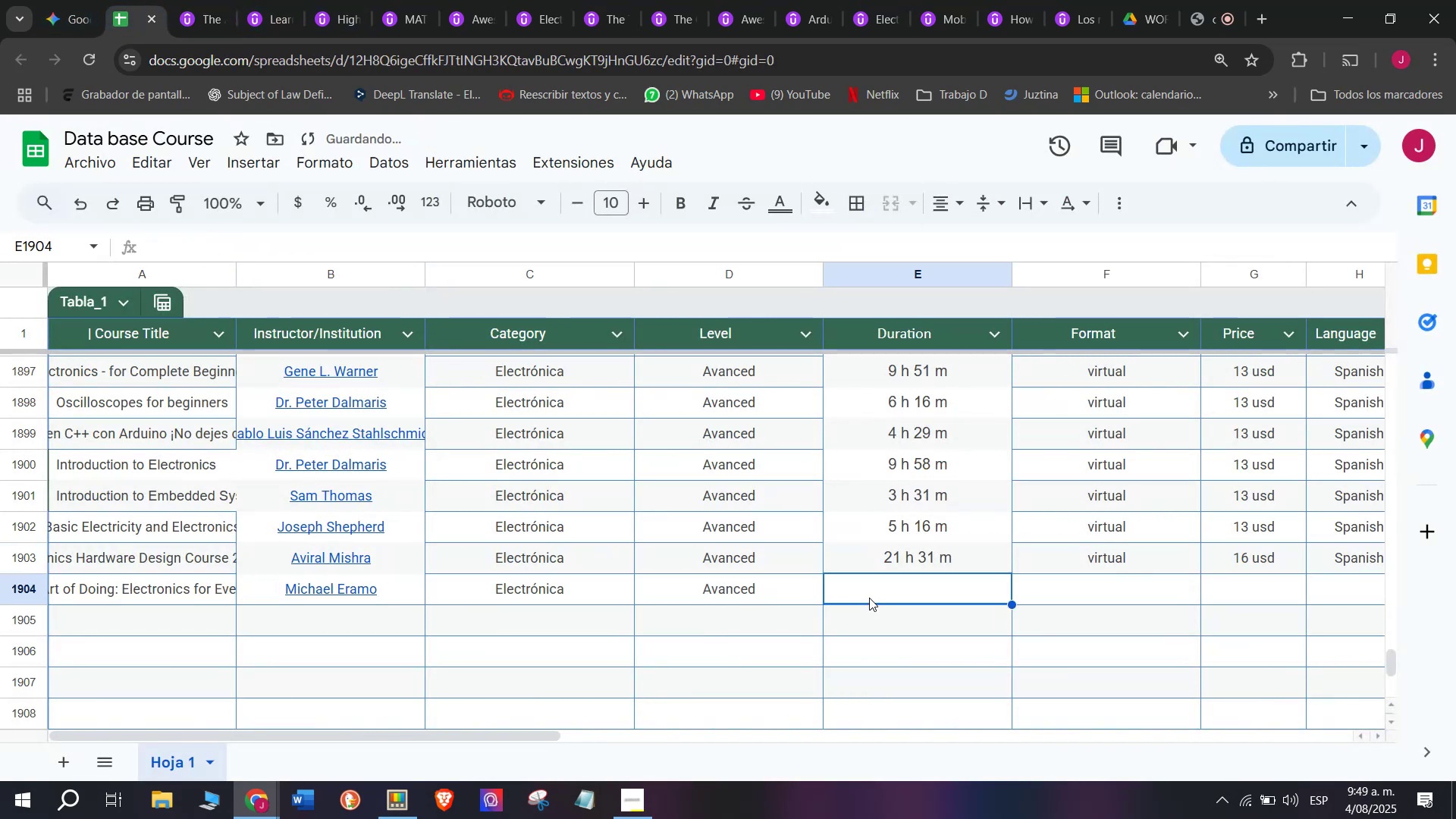 
key(Control+V)
 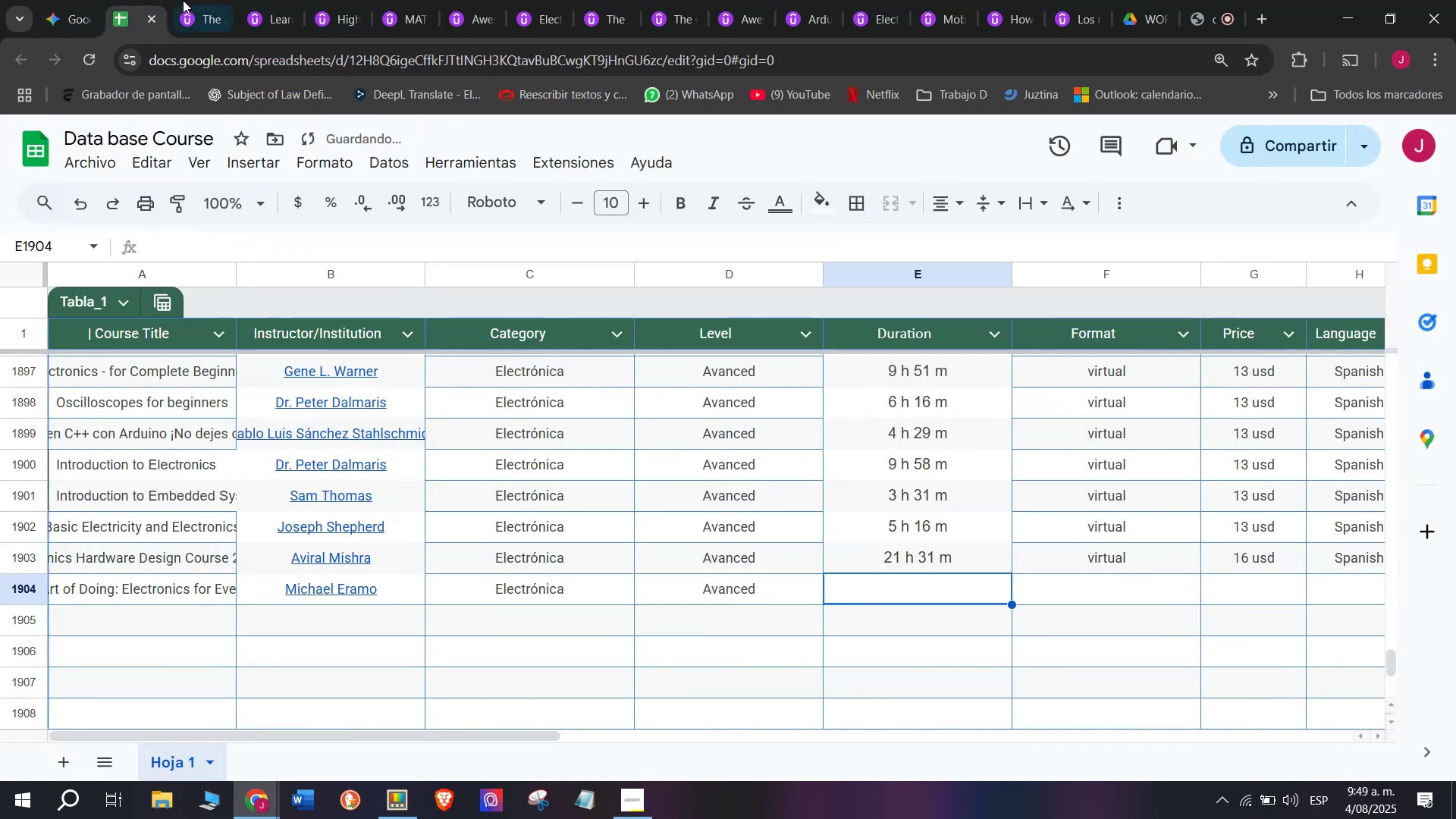 
left_click([178, 0])
 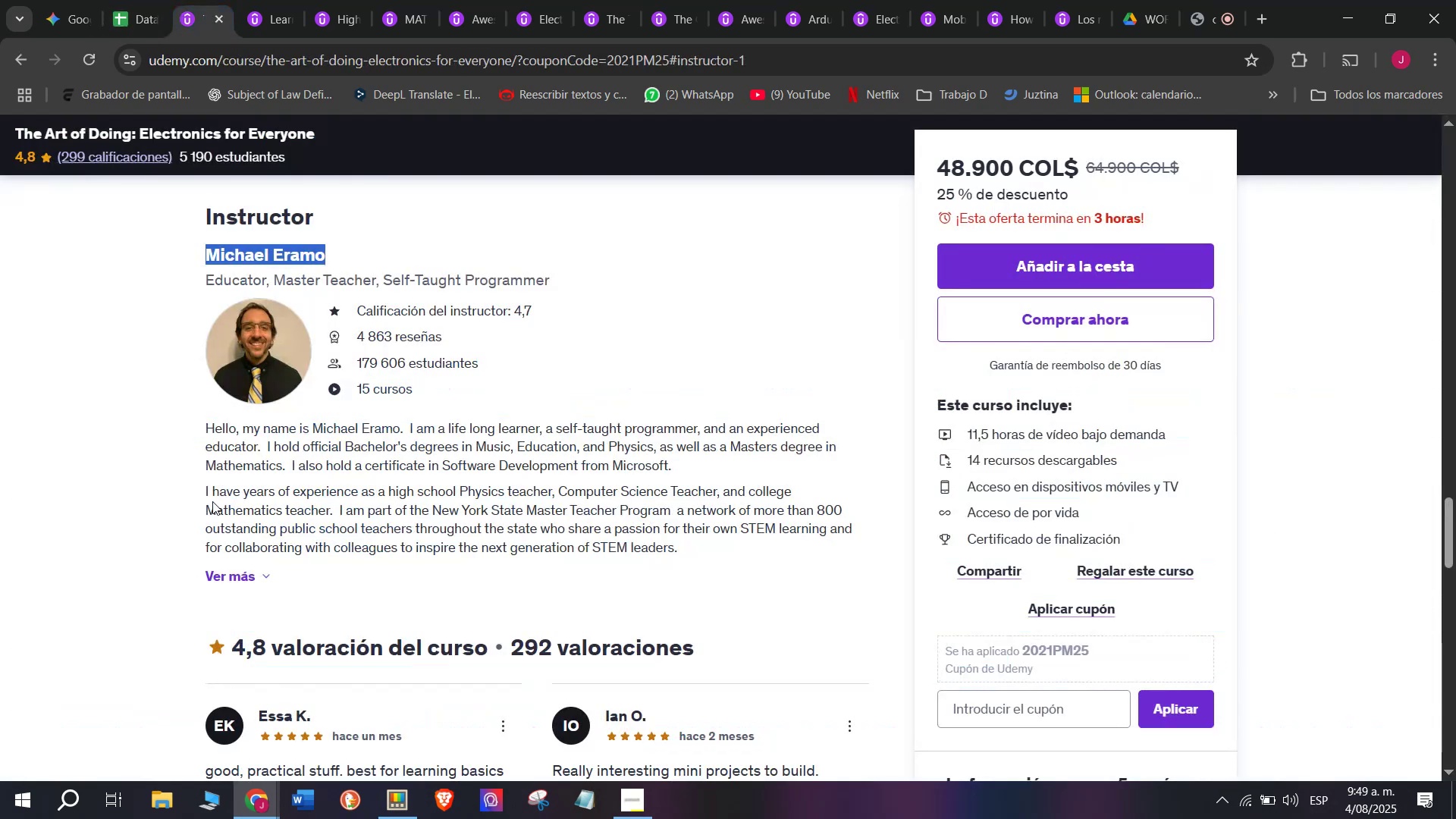 
scroll: coordinate [397, 621], scroll_direction: up, amount: 9.0
 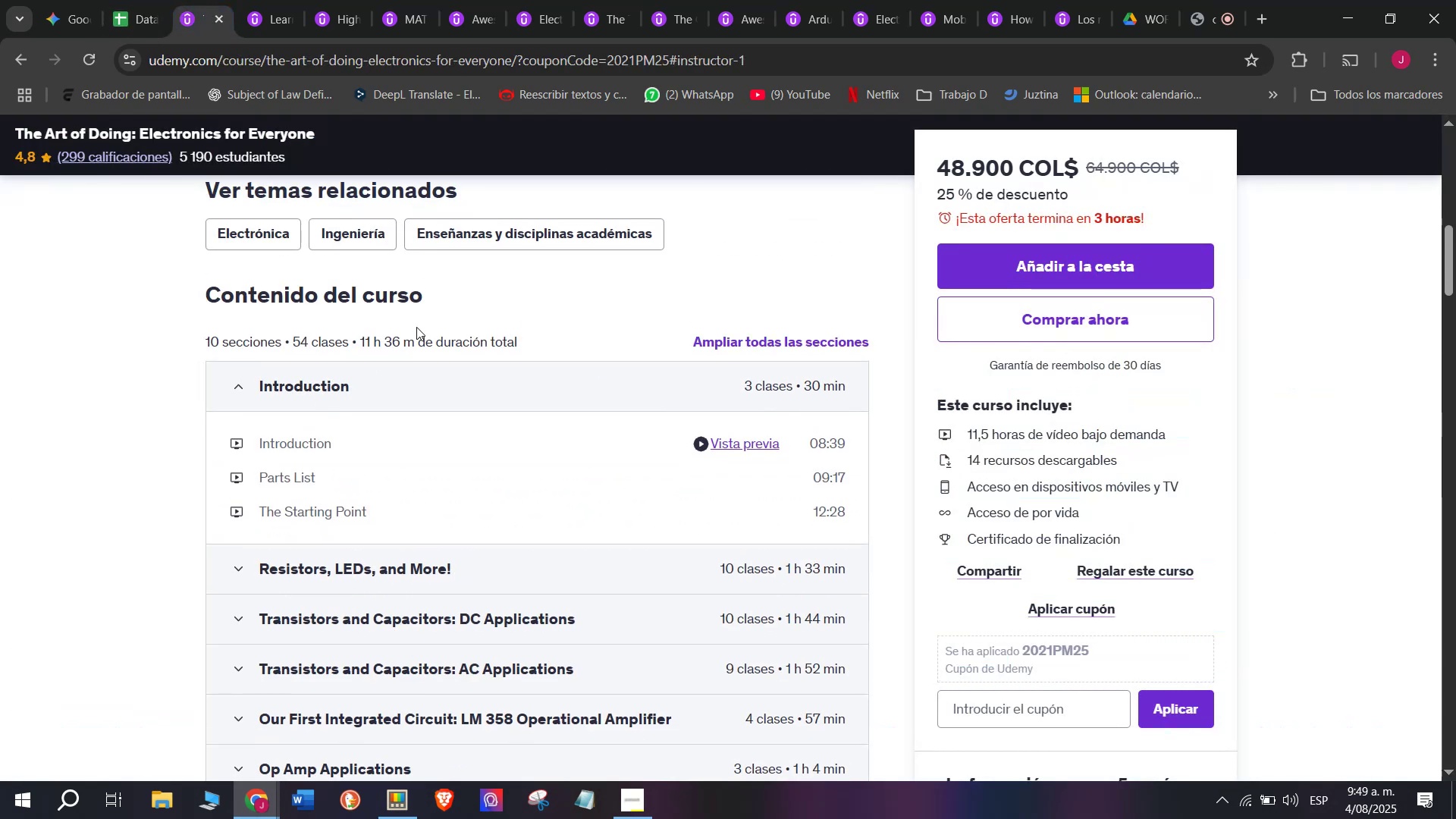 
left_click_drag(start_coordinate=[411, 342], to_coordinate=[357, 339])
 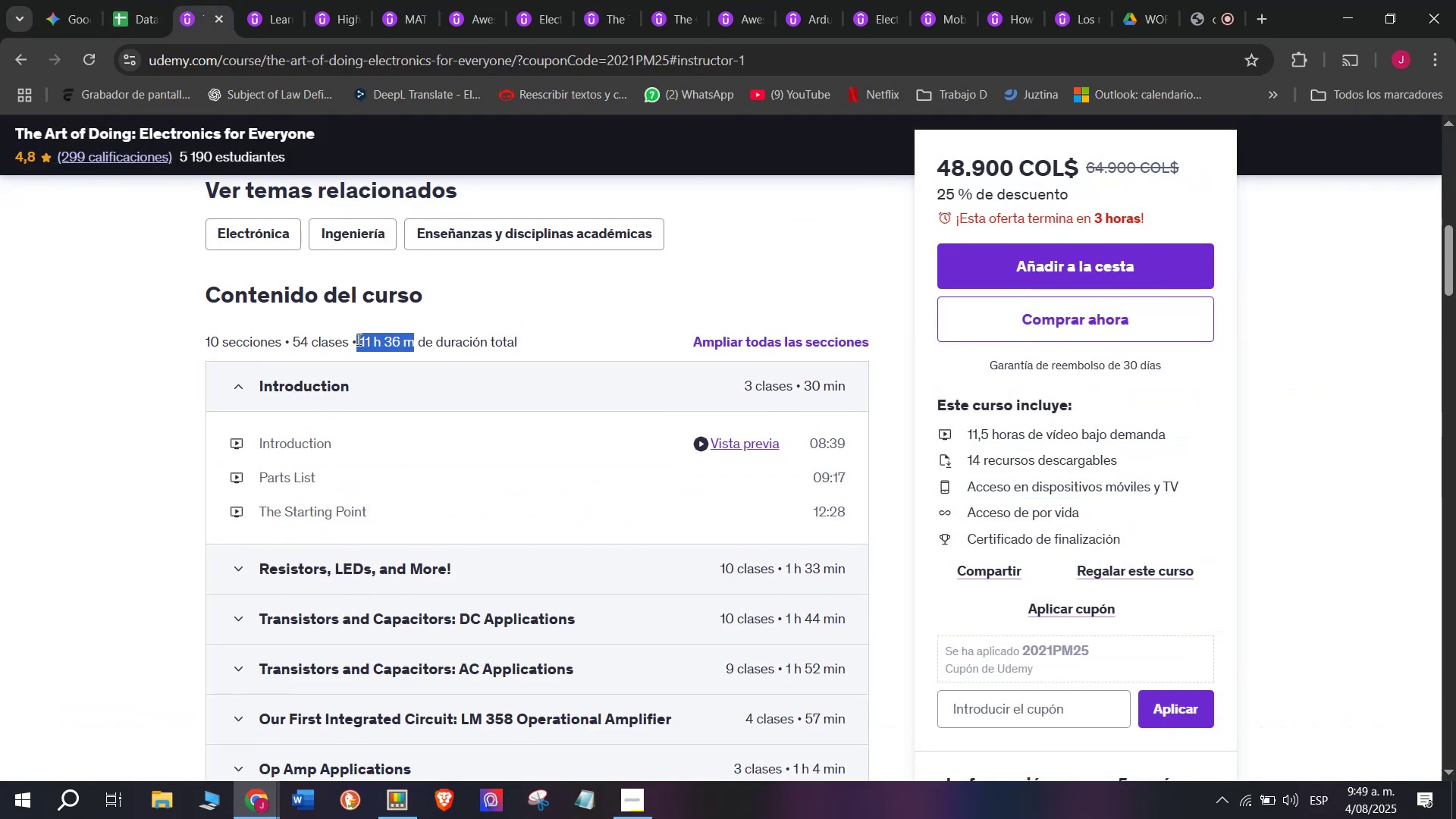 
key(Control+ControlLeft)
 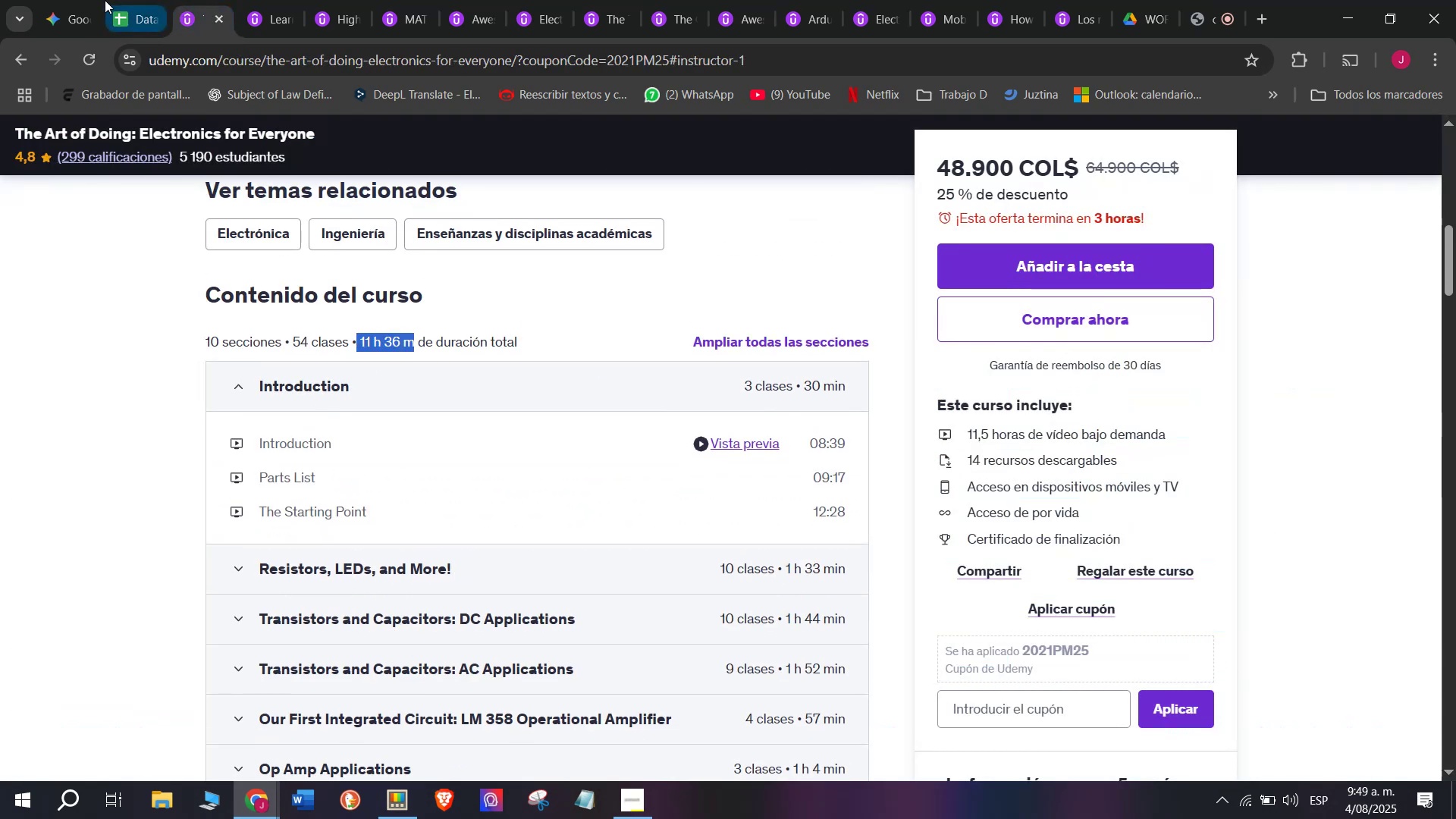 
key(Break)
 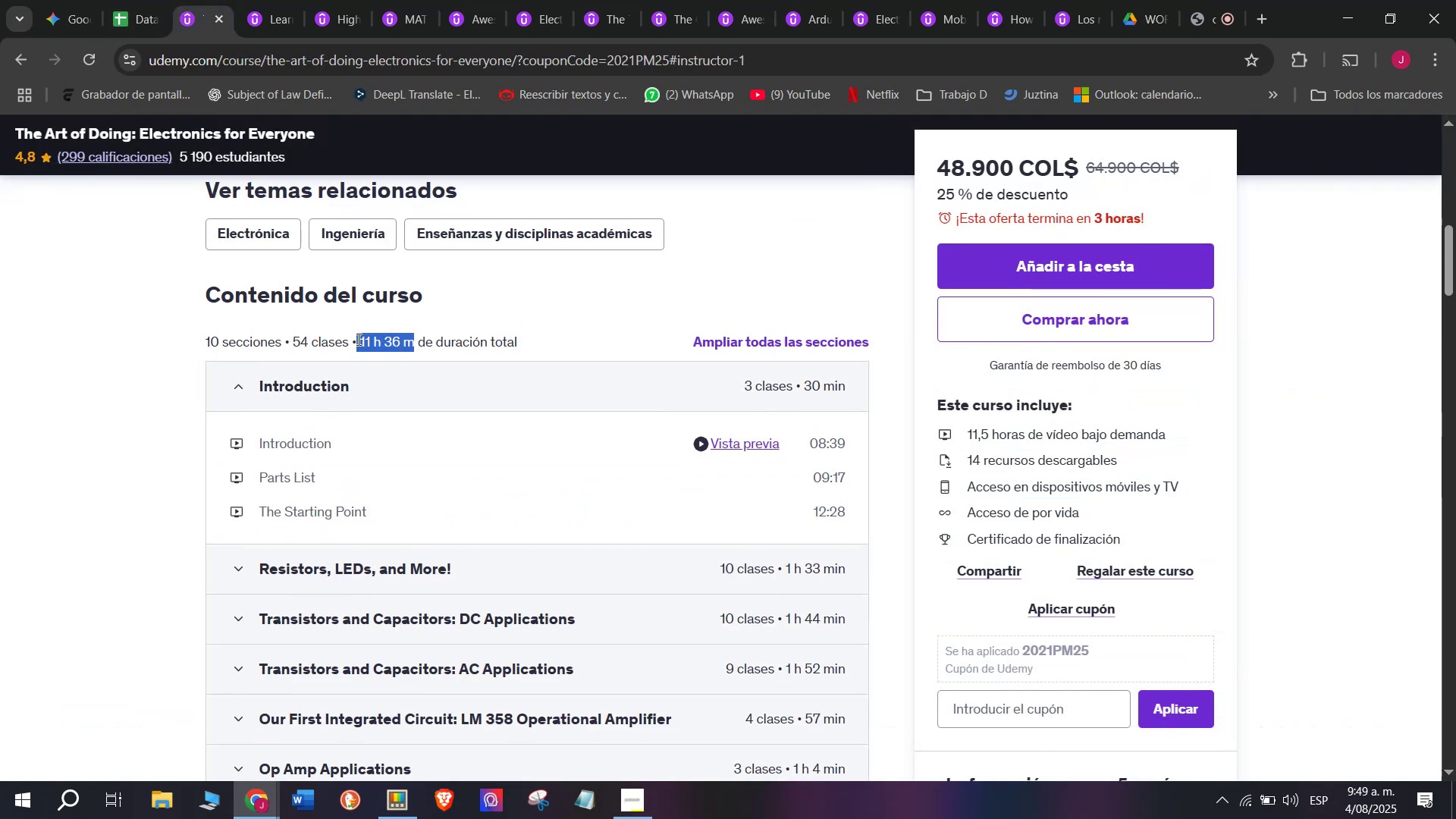 
key(Control+C)
 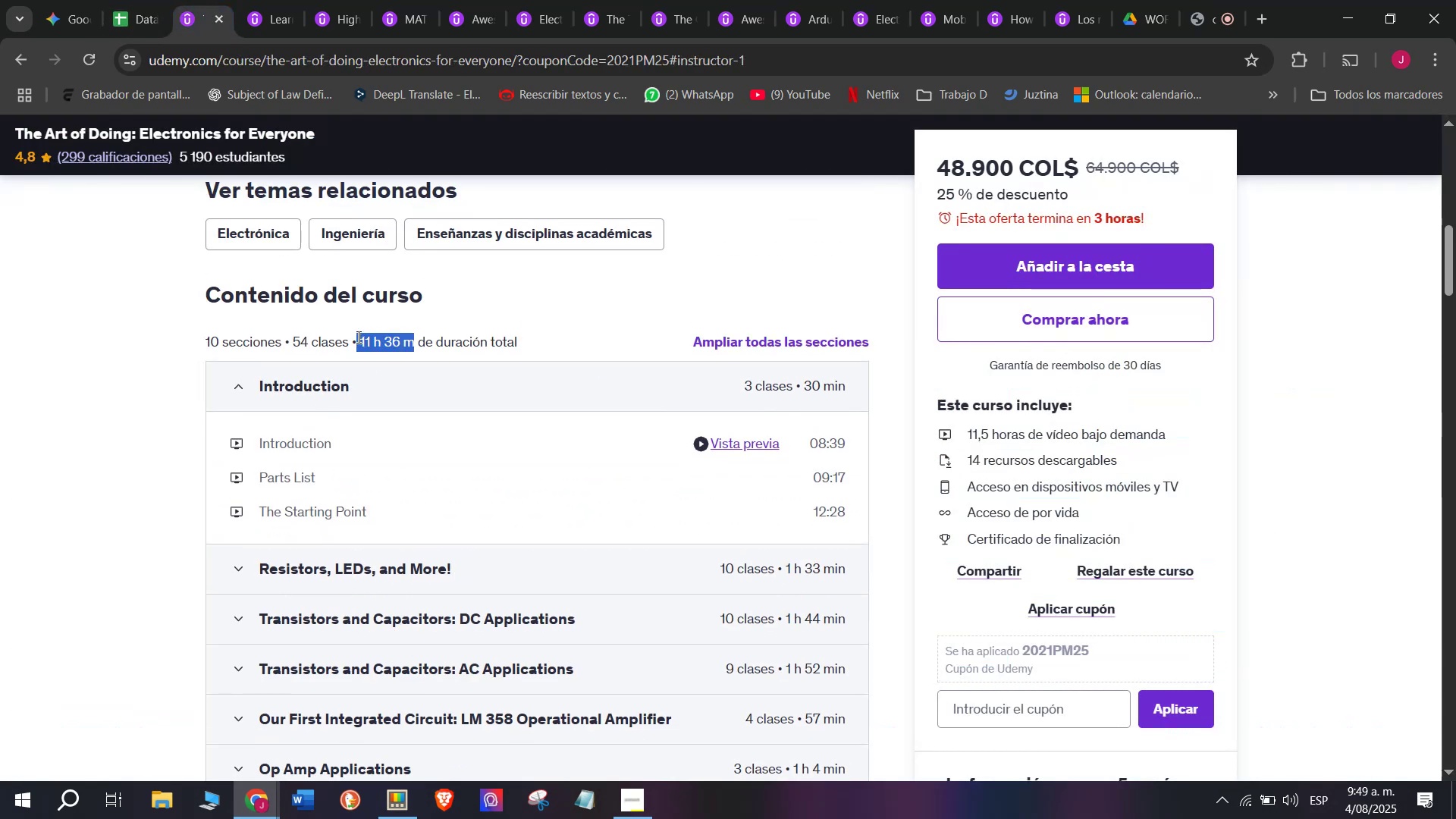 
key(Control+ControlLeft)
 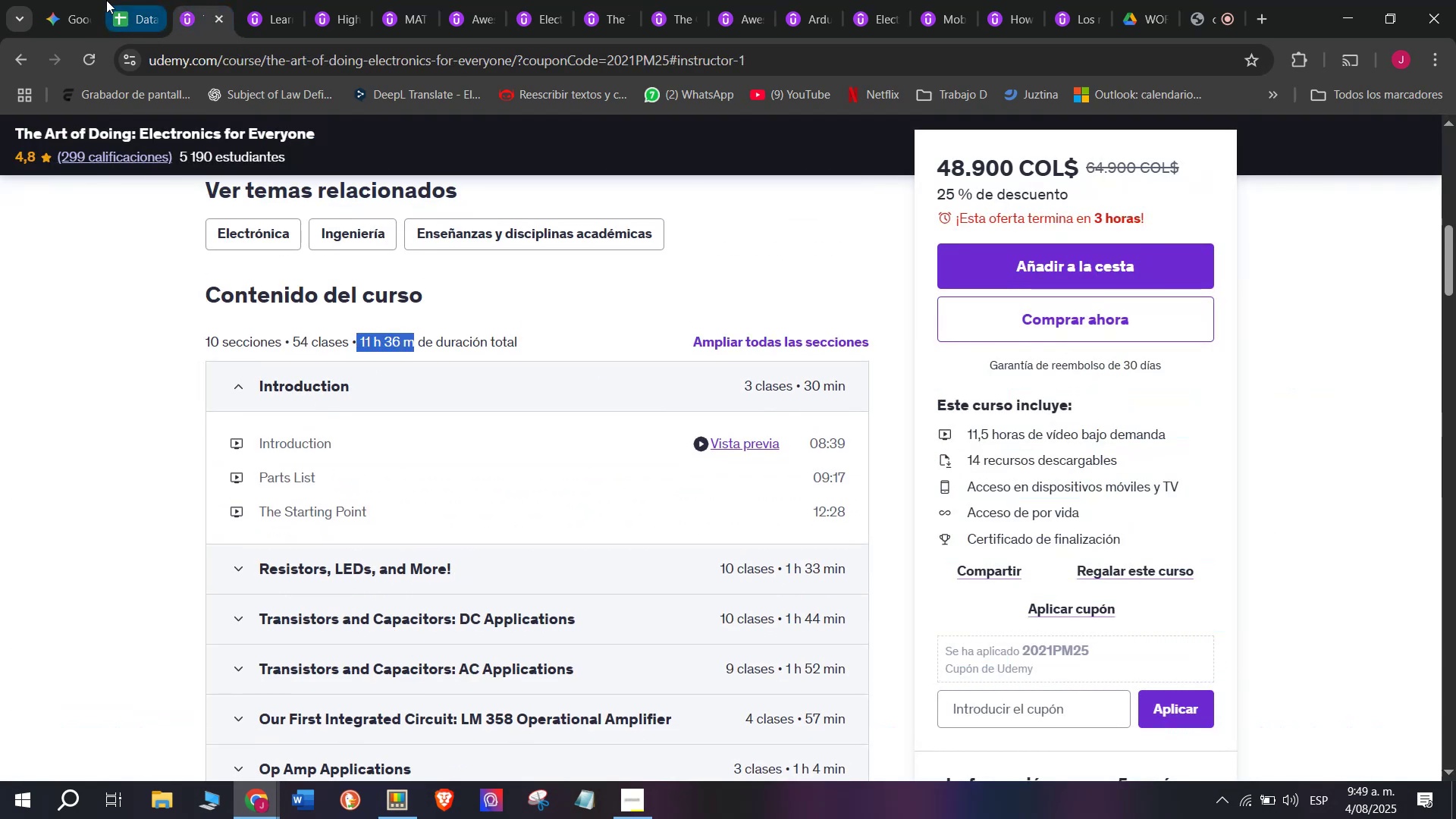 
key(Break)
 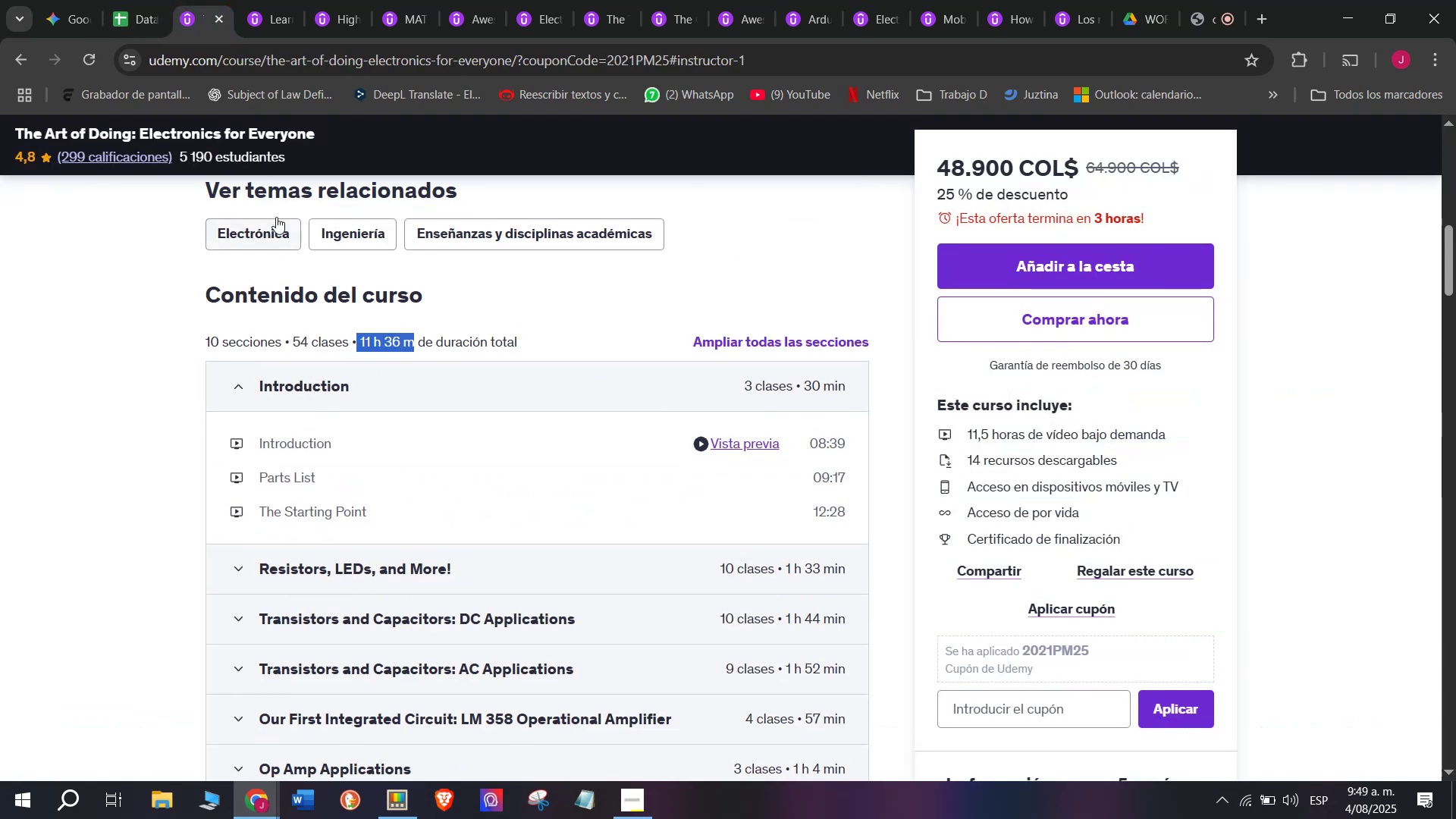 
key(Control+C)
 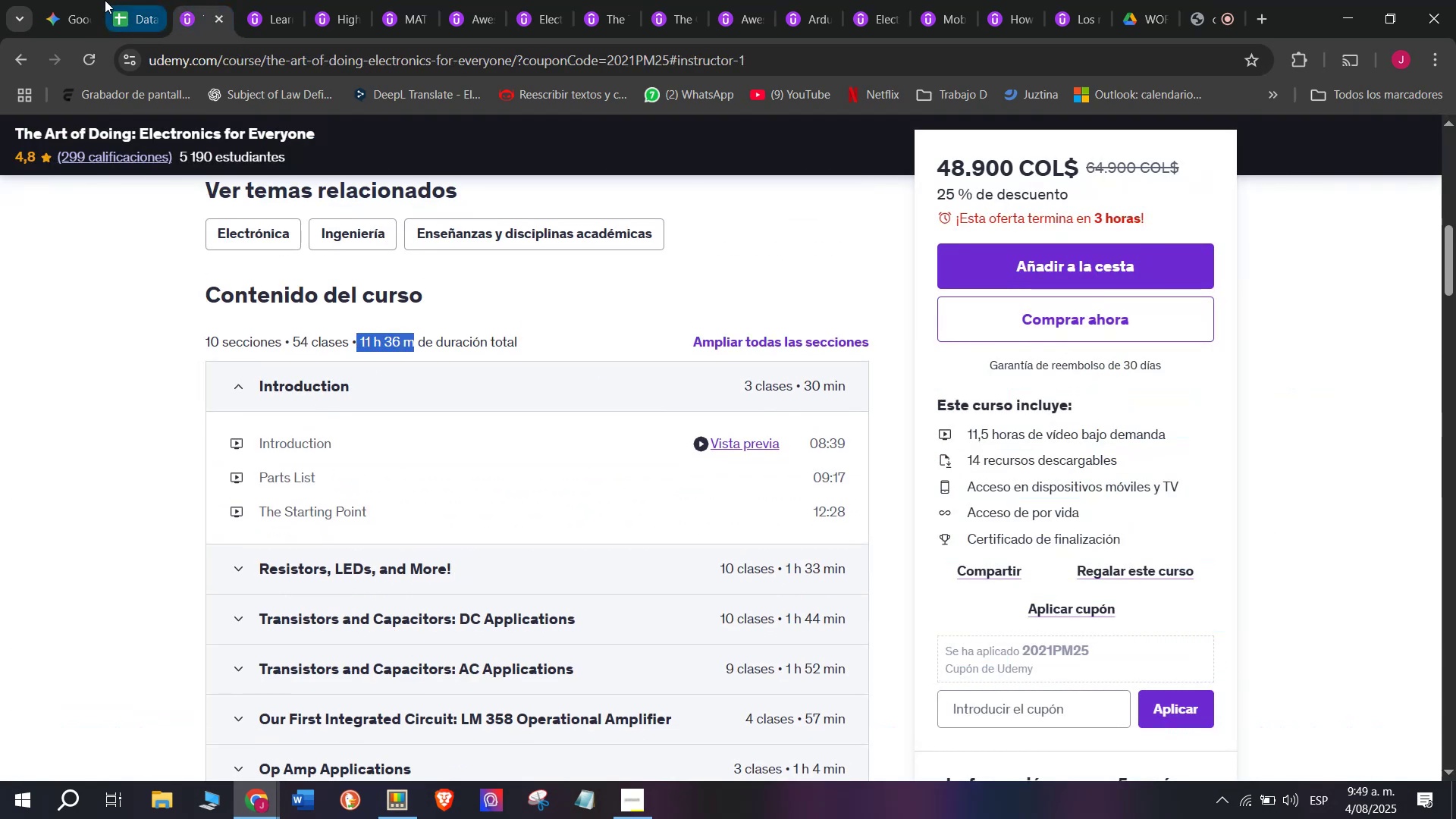 
left_click([107, 0])
 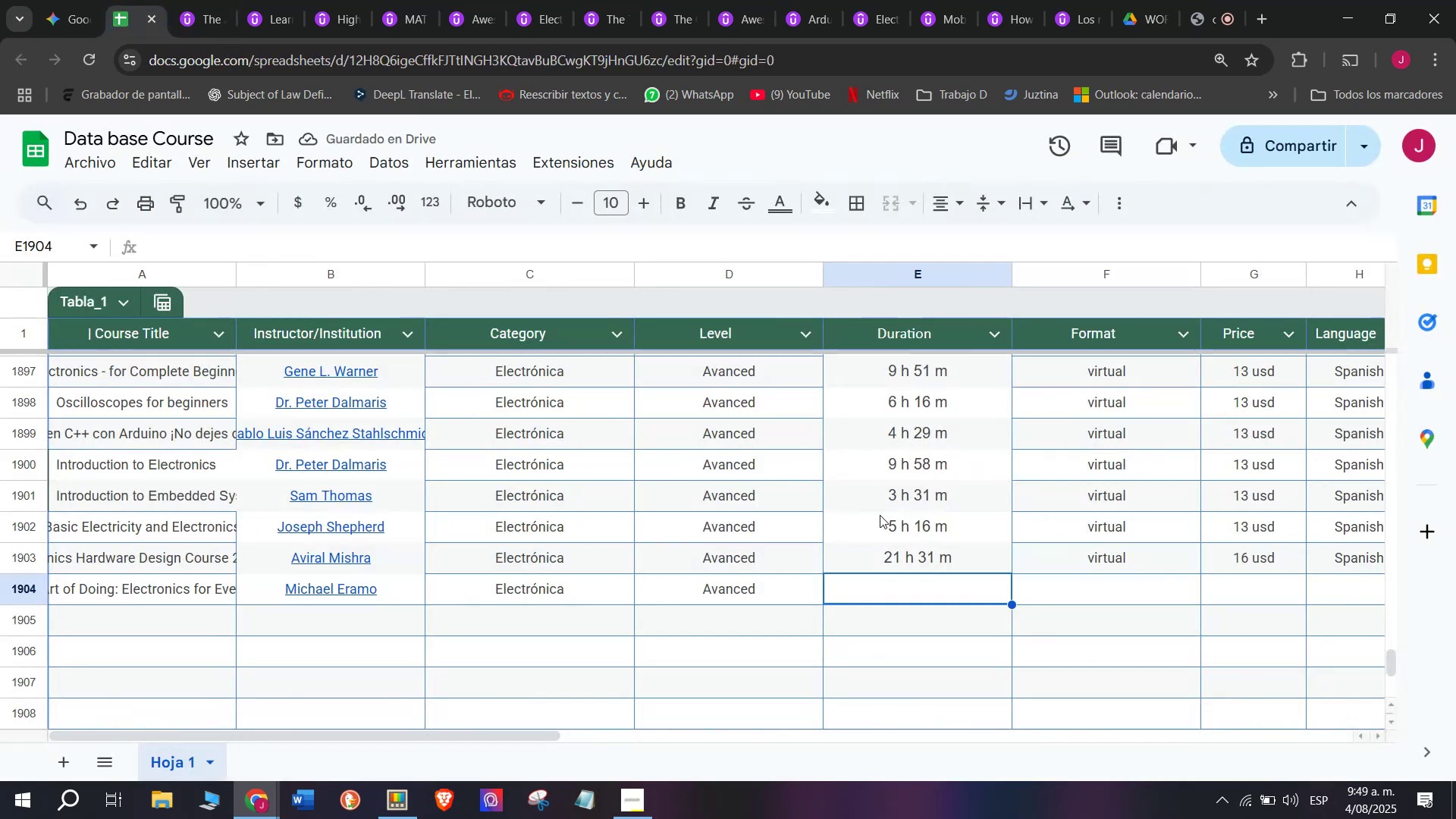 
key(Z)
 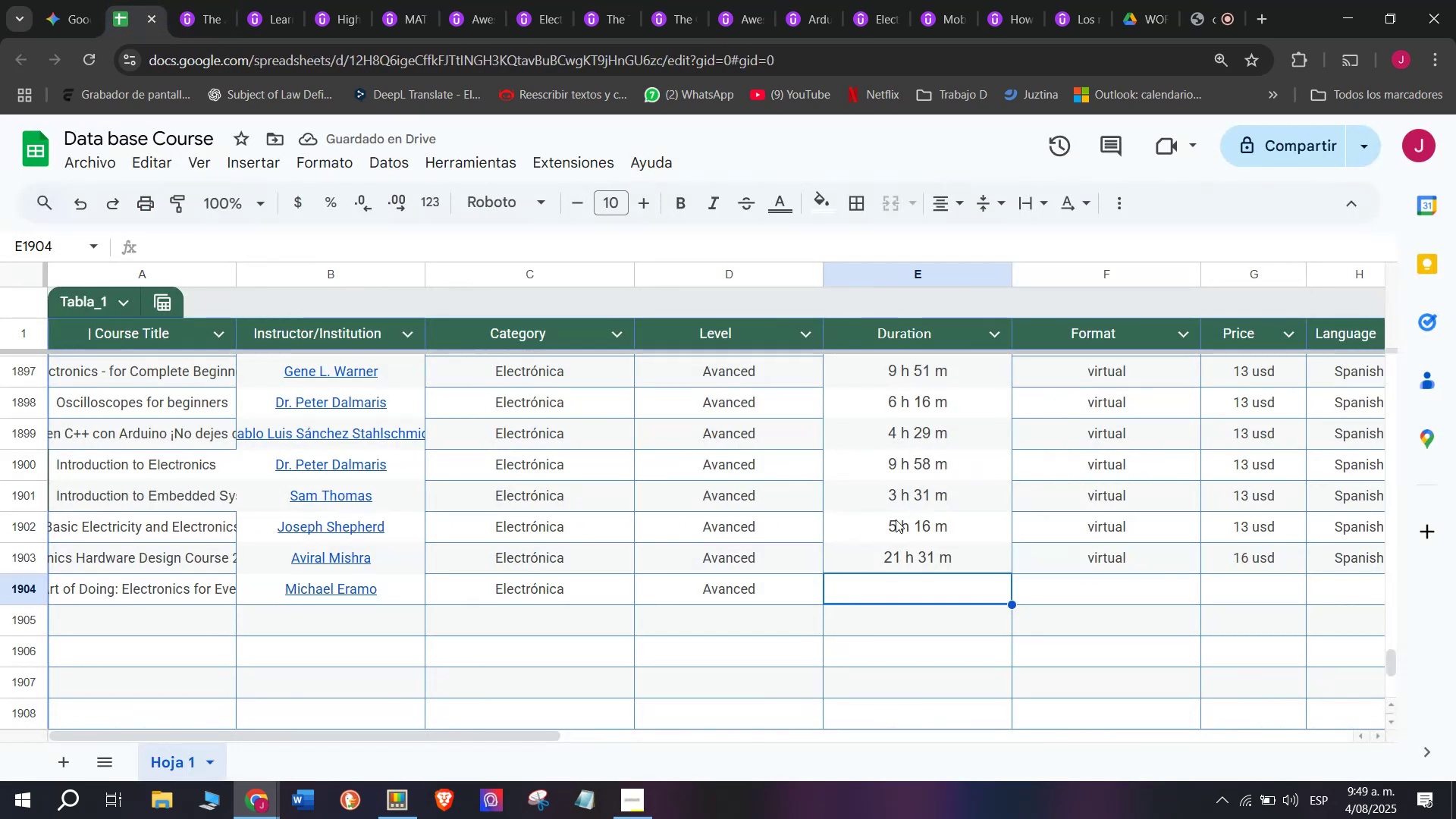 
key(Control+ControlLeft)
 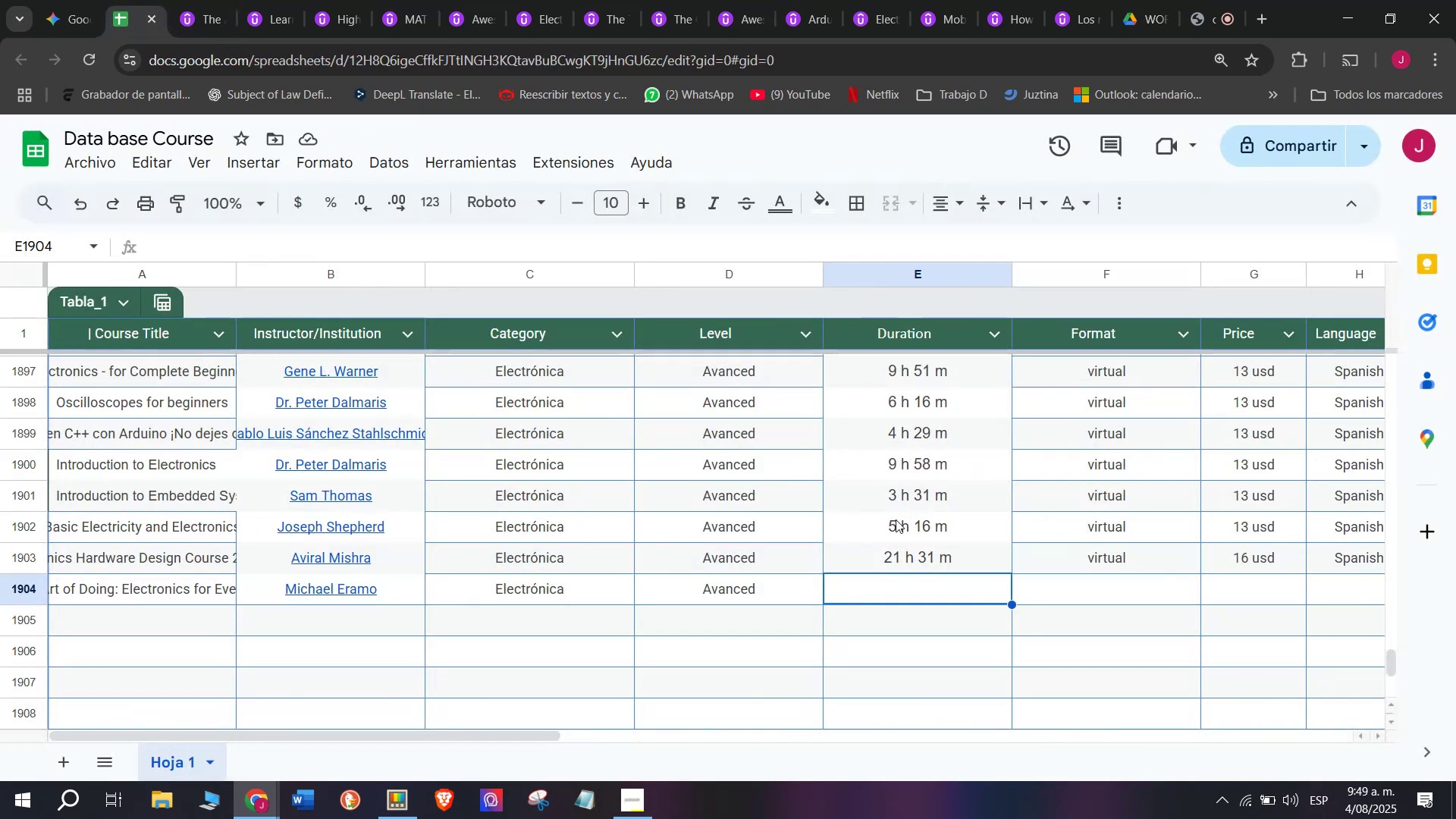 
key(Control+V)
 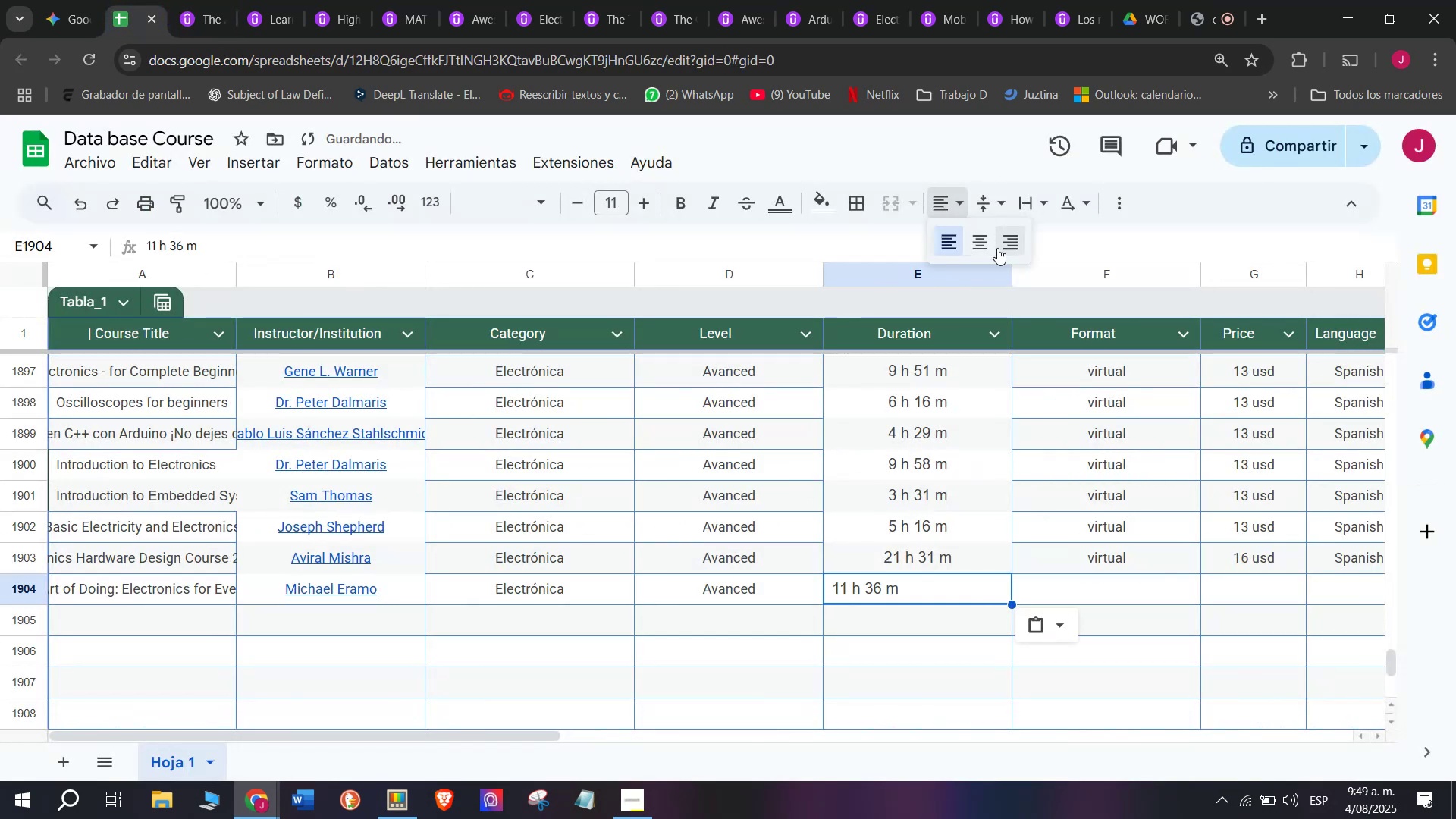 
left_click([977, 246])
 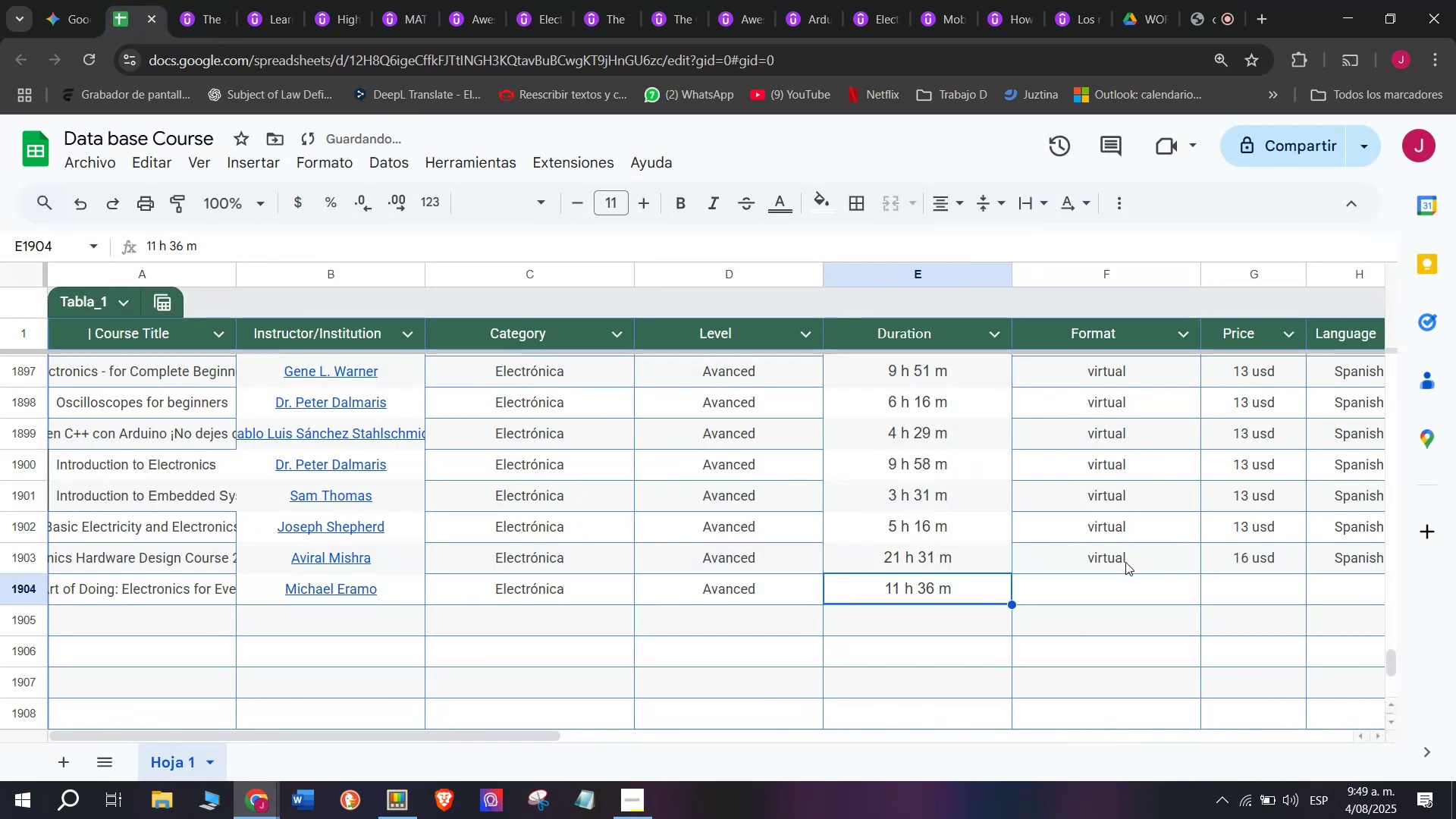 
key(Break)
 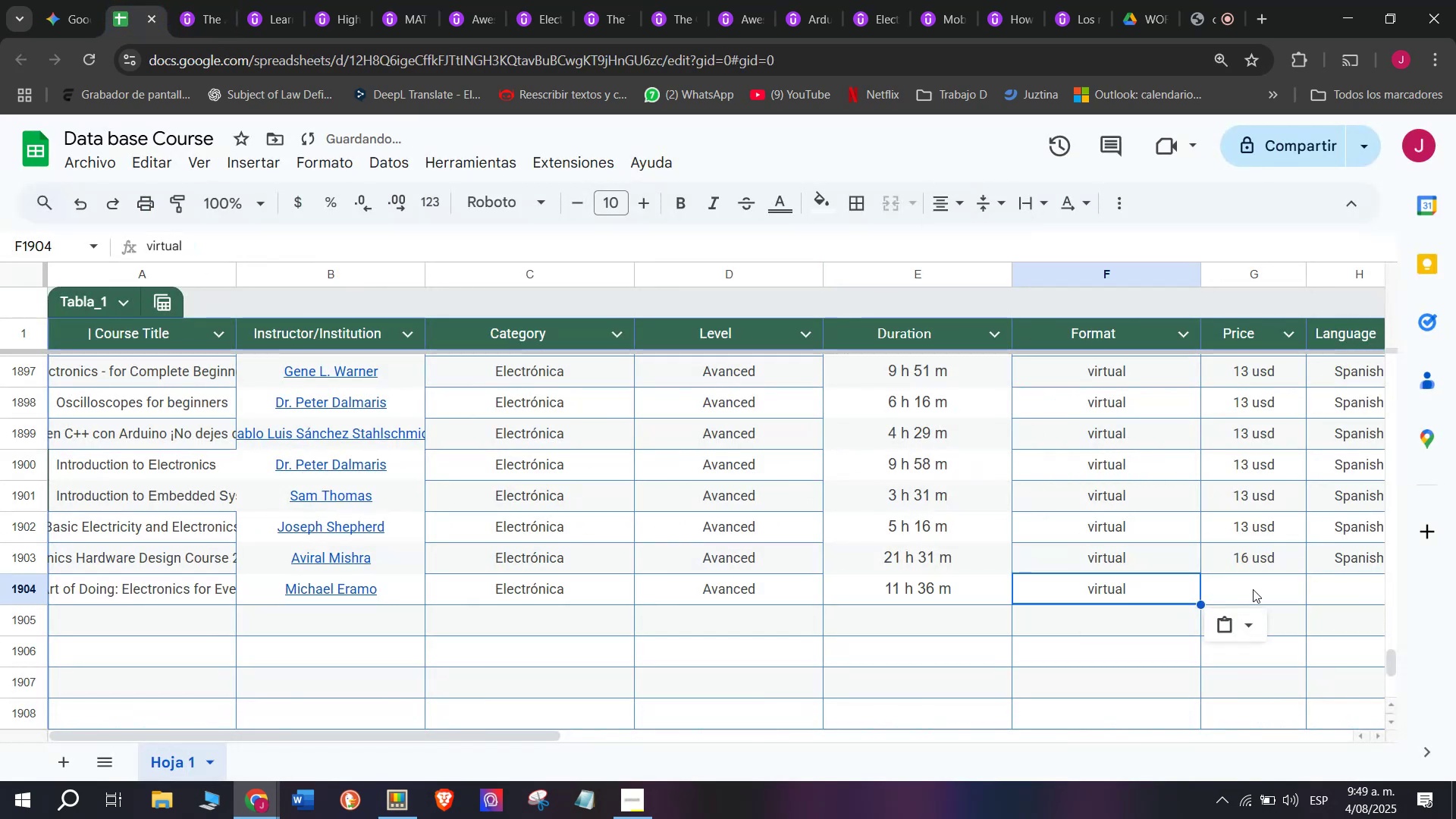 
key(Control+ControlLeft)
 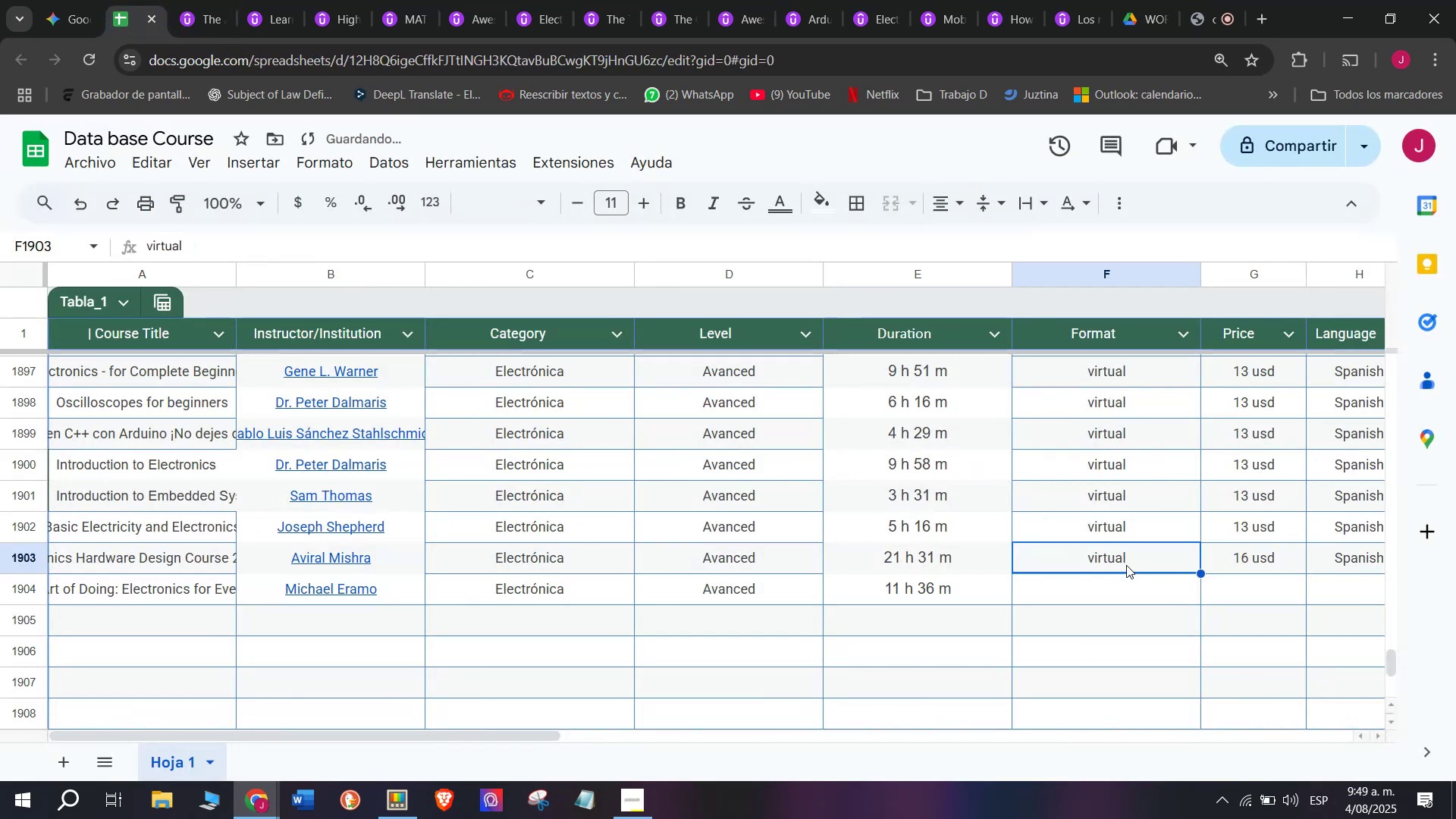 
key(Control+C)
 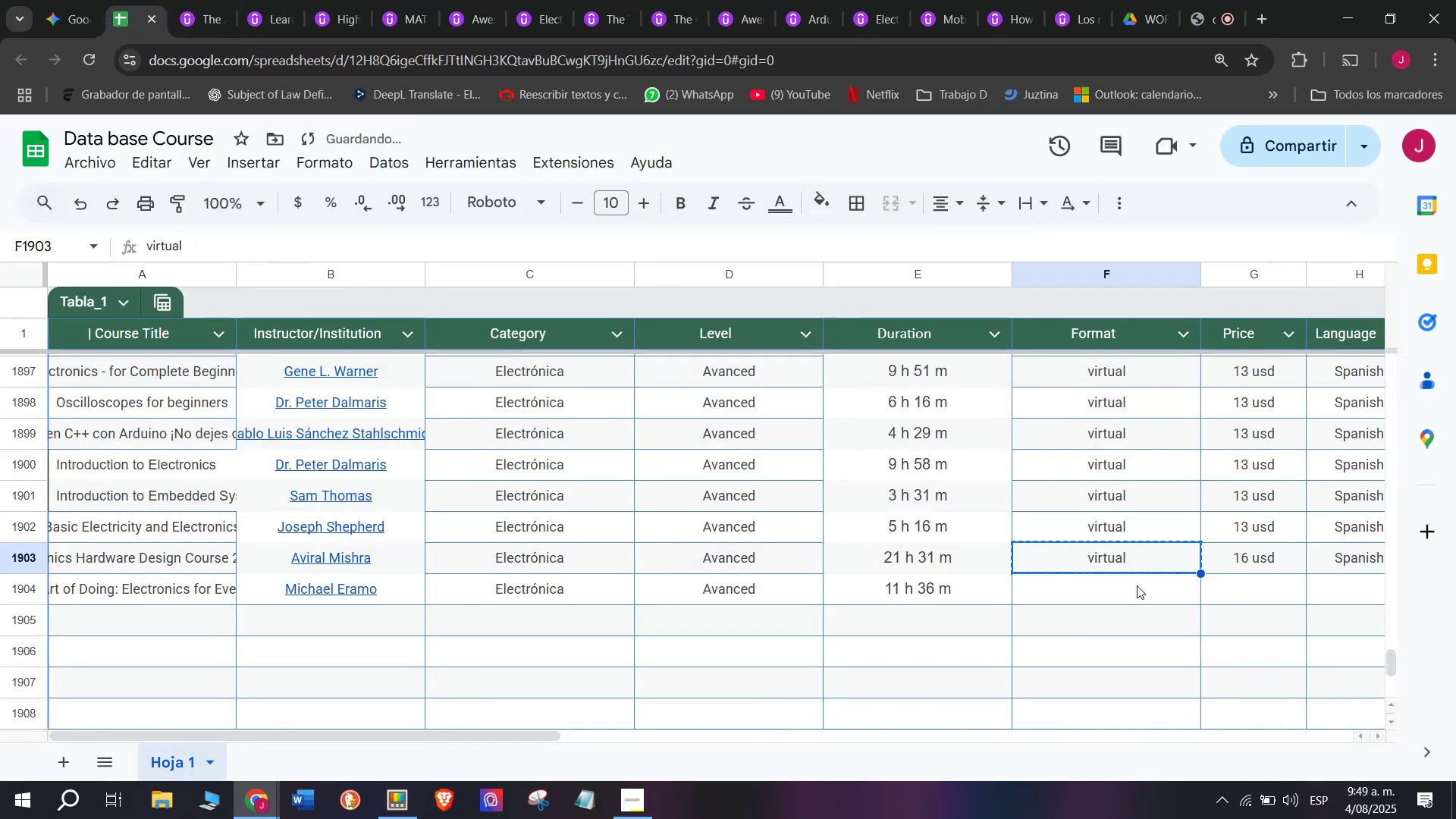 
double_click([1137, 584])
 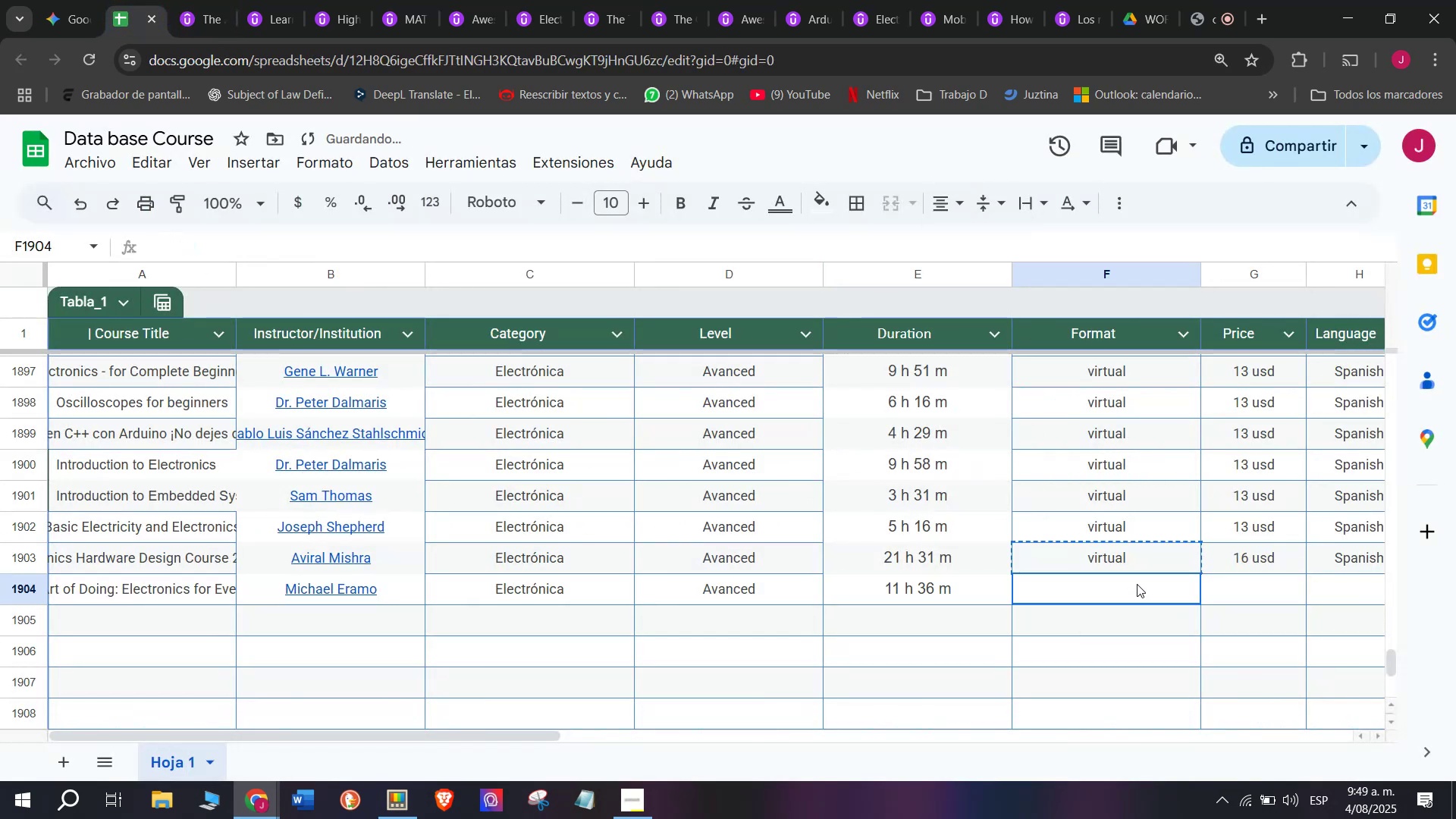 
key(Control+ControlLeft)
 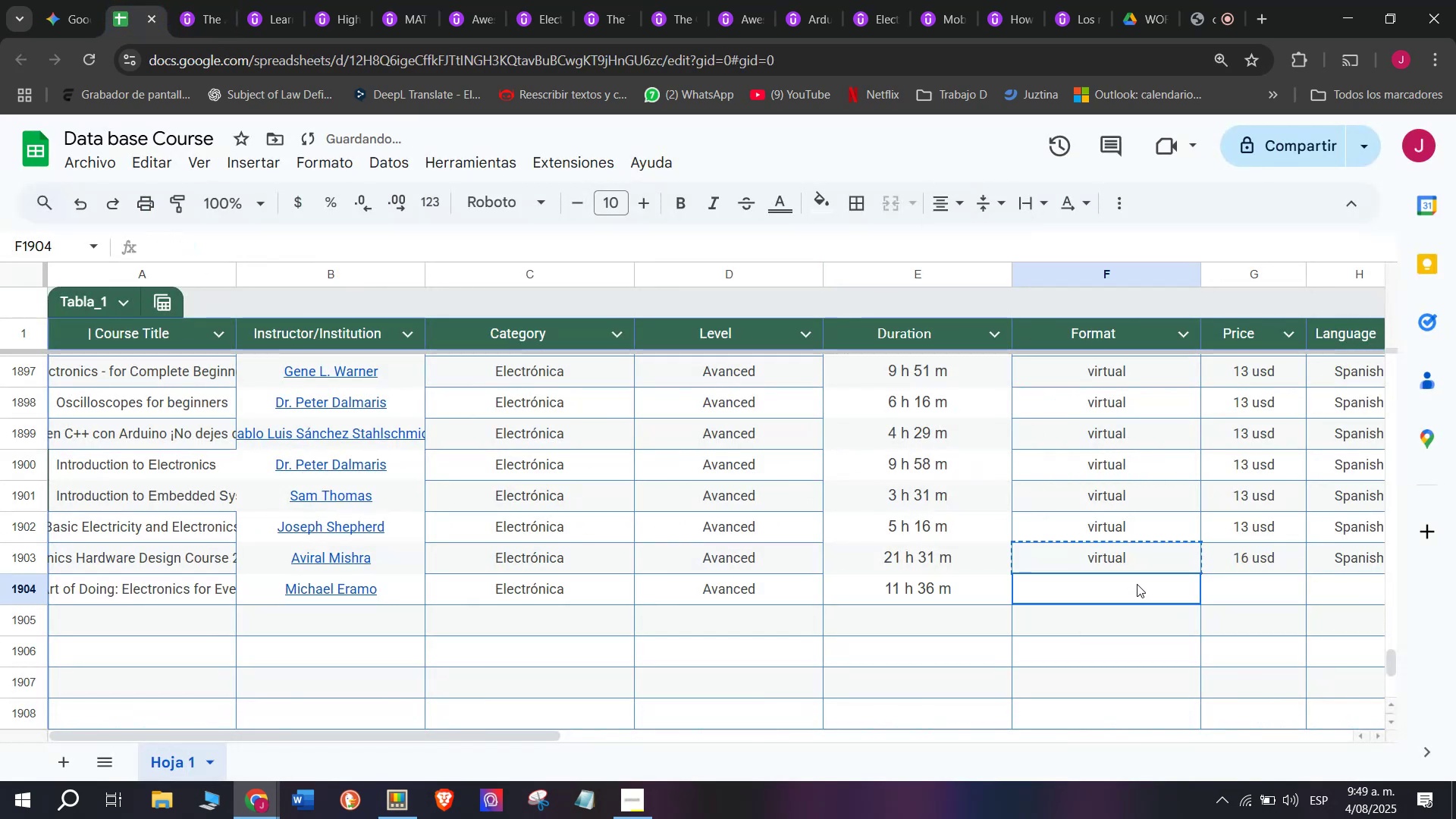 
key(Z)
 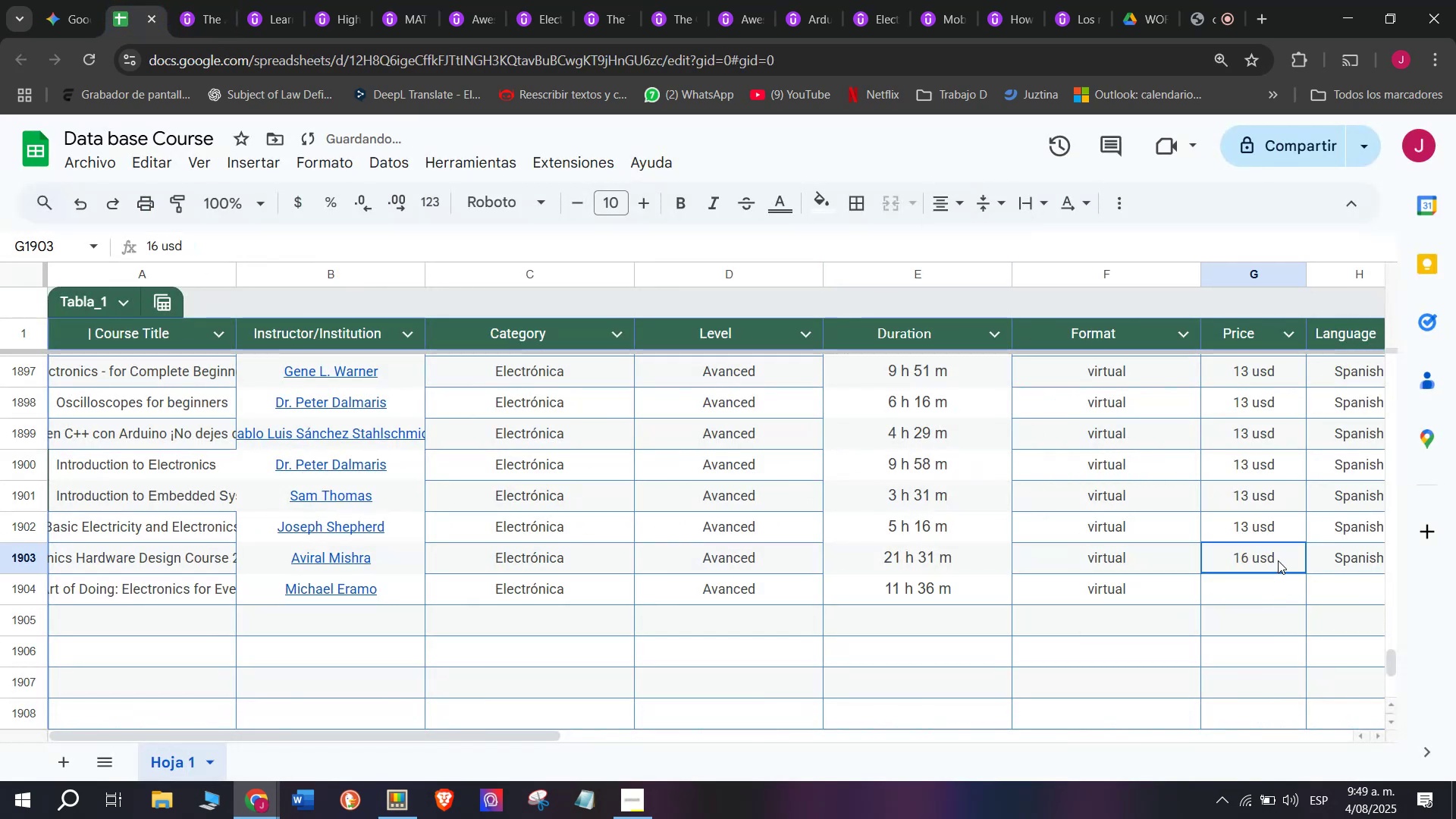 
key(Control+V)
 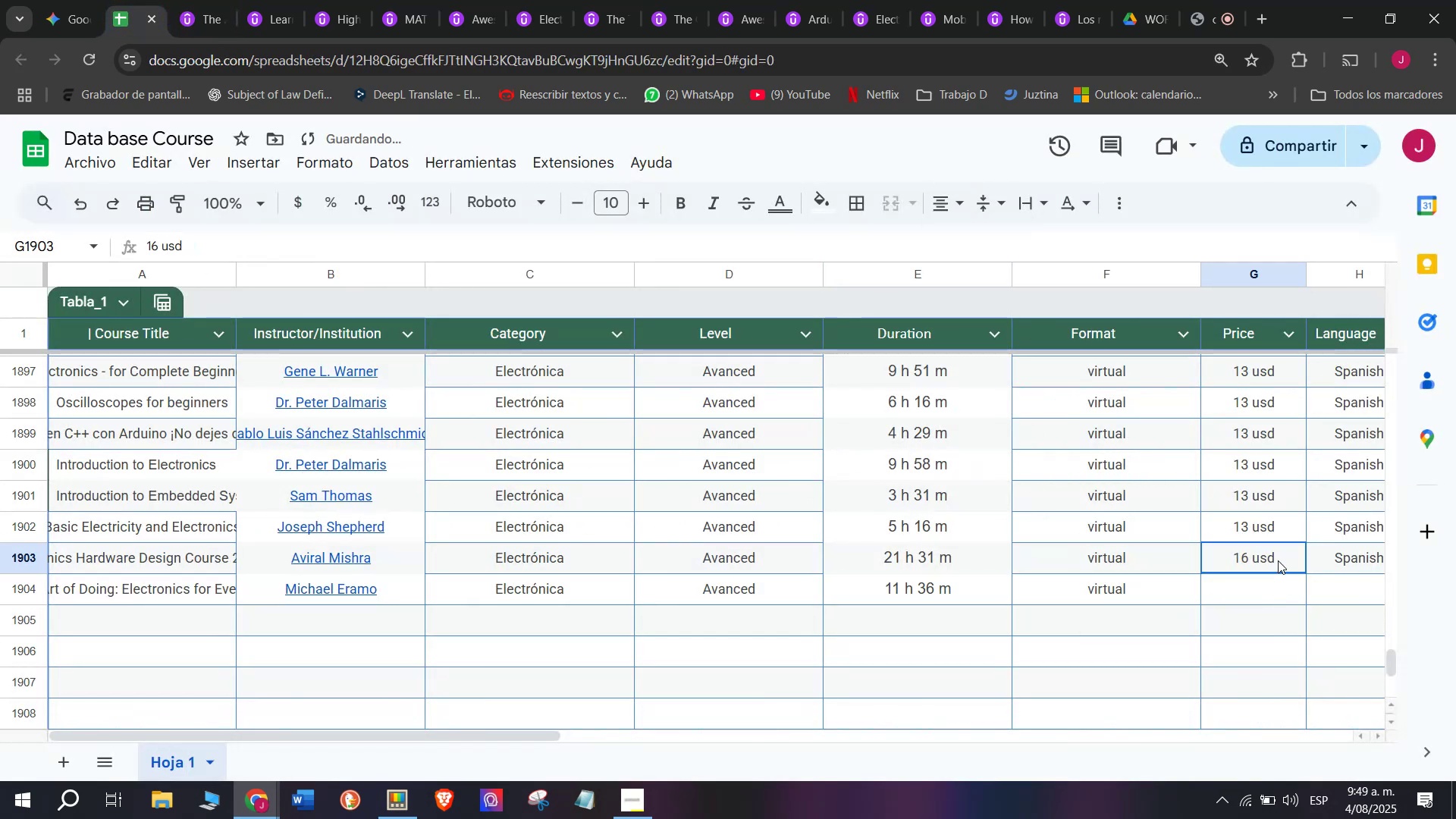 
key(Break)
 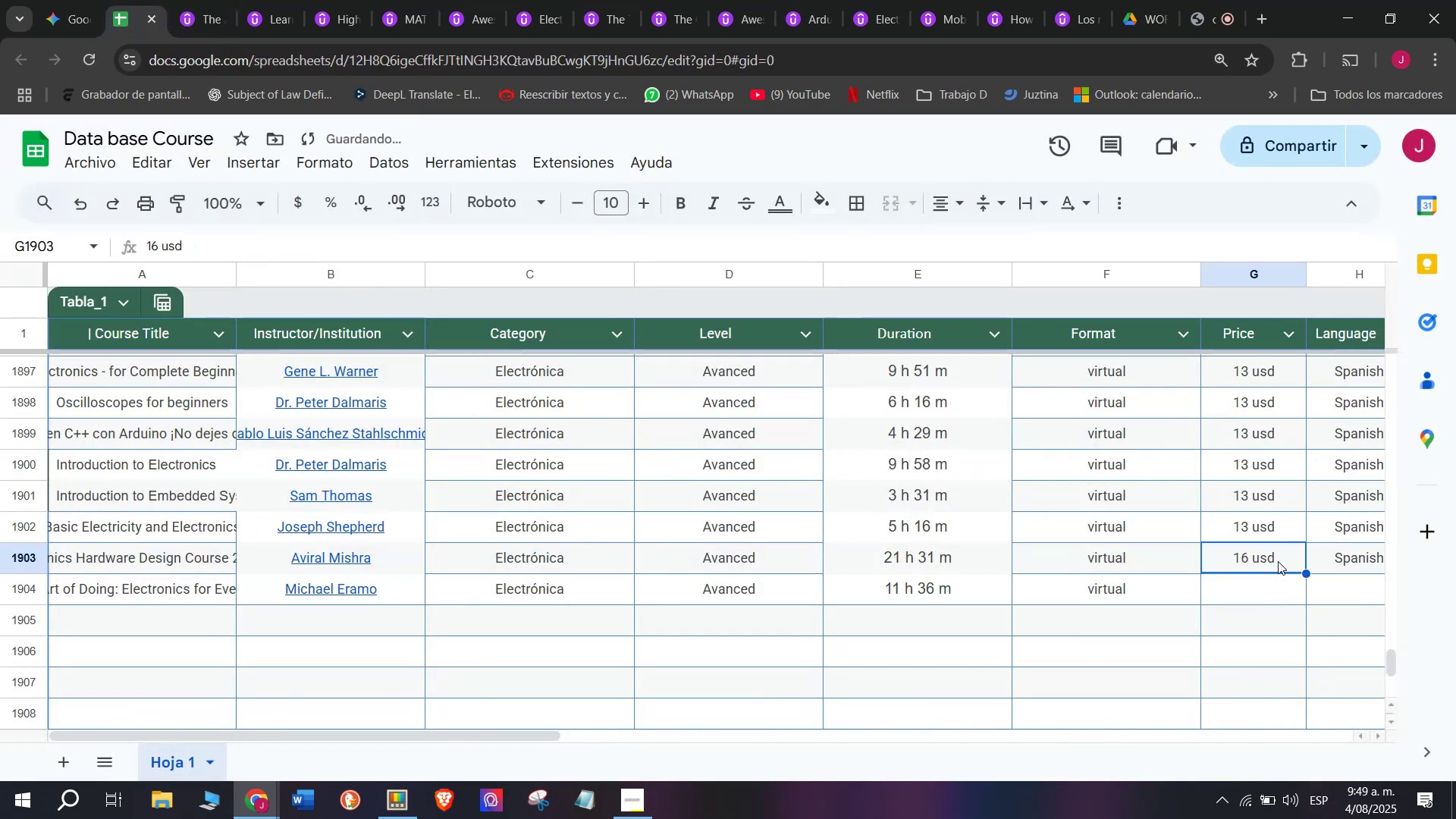 
key(Control+ControlLeft)
 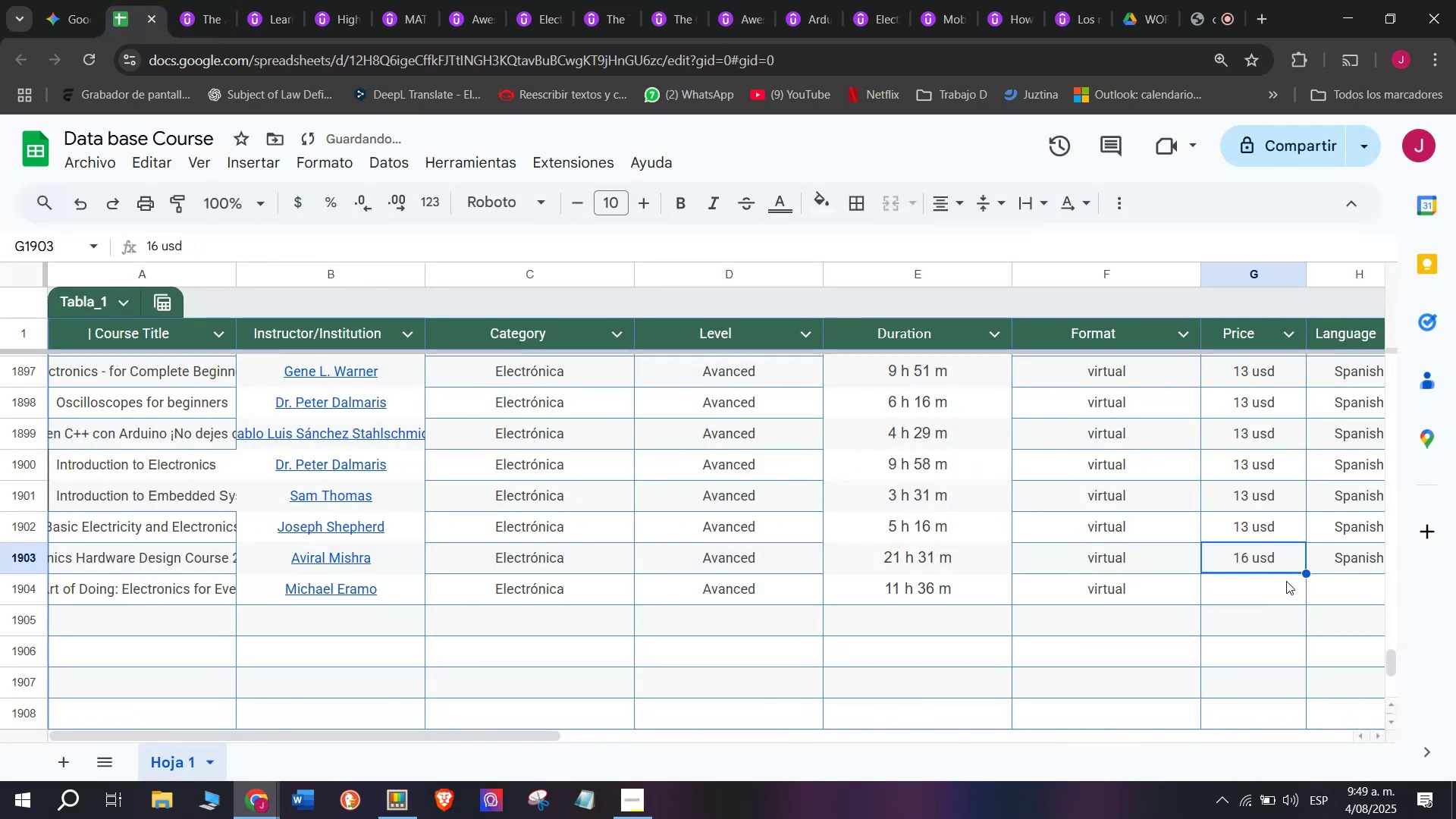 
key(Control+C)
 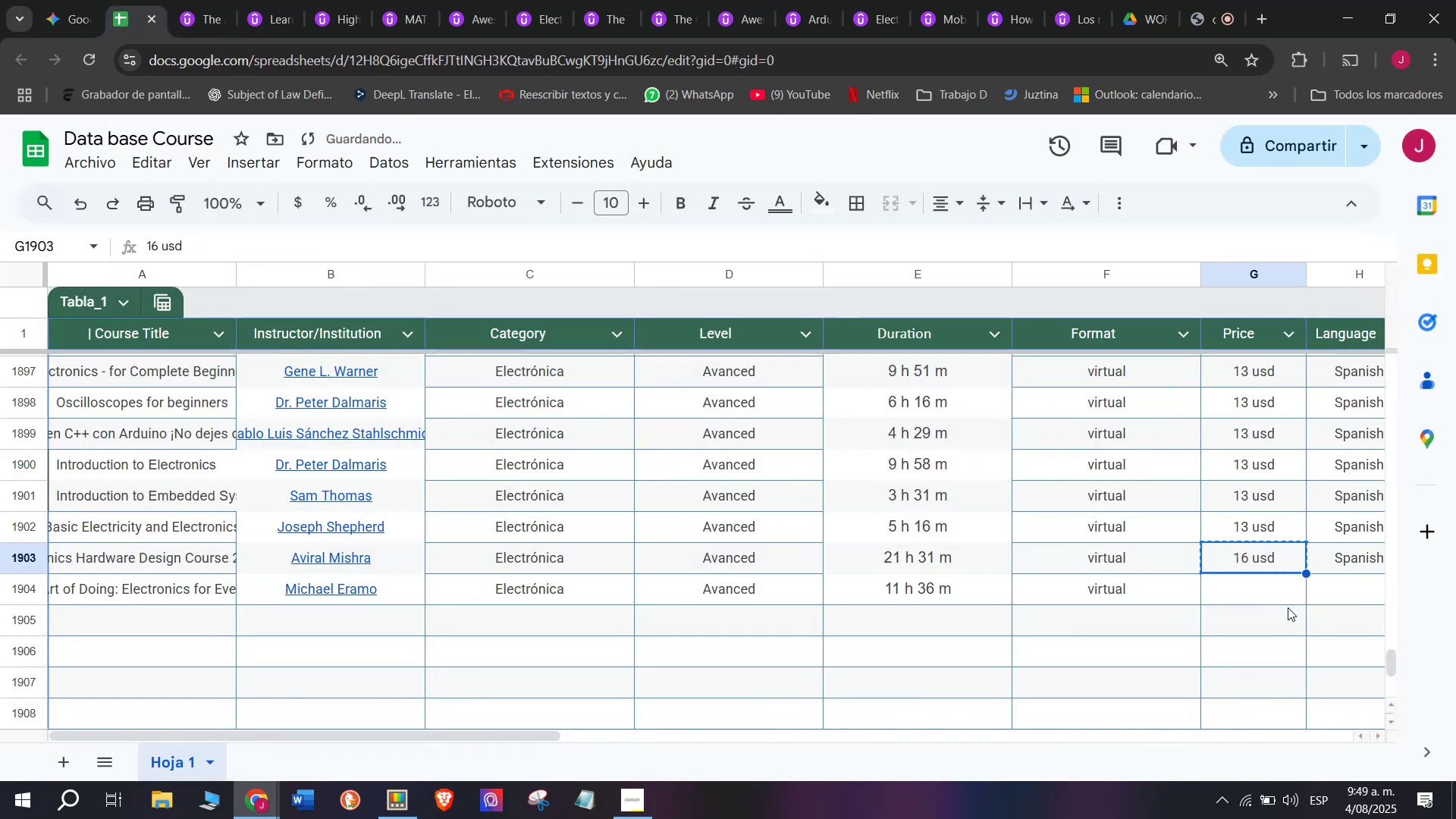 
double_click([1288, 607])
 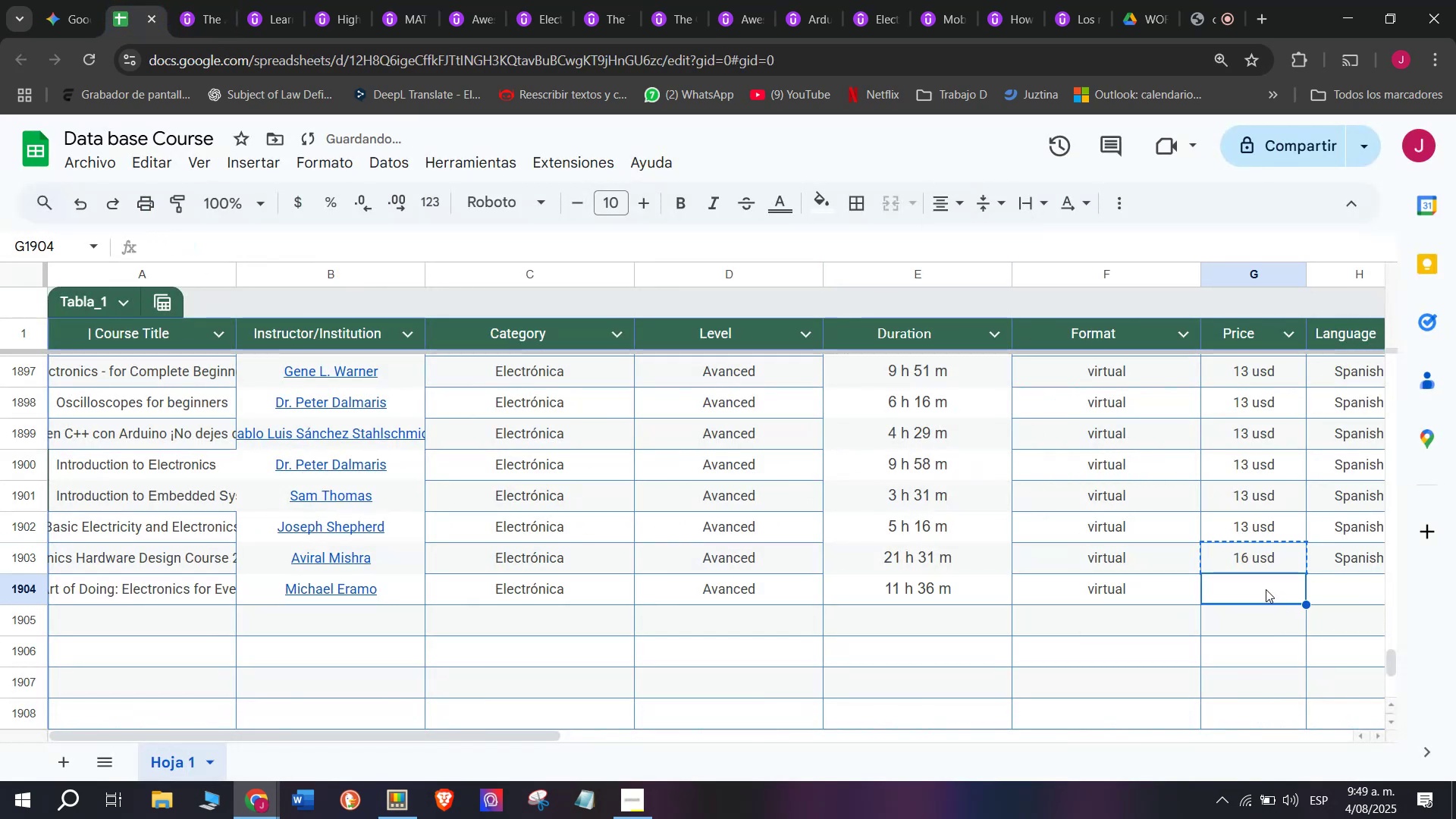 
key(Control+ControlLeft)
 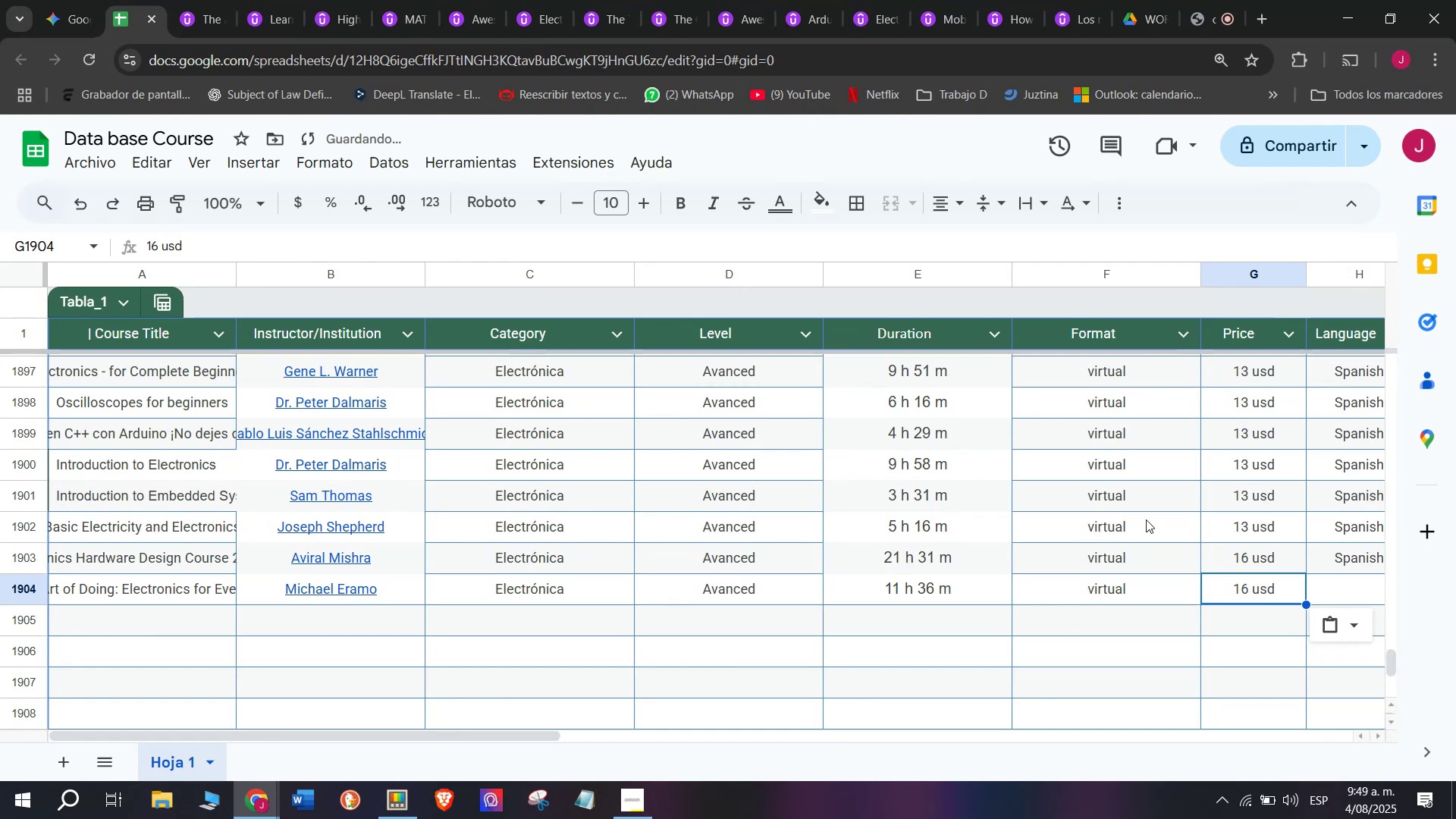 
key(Z)
 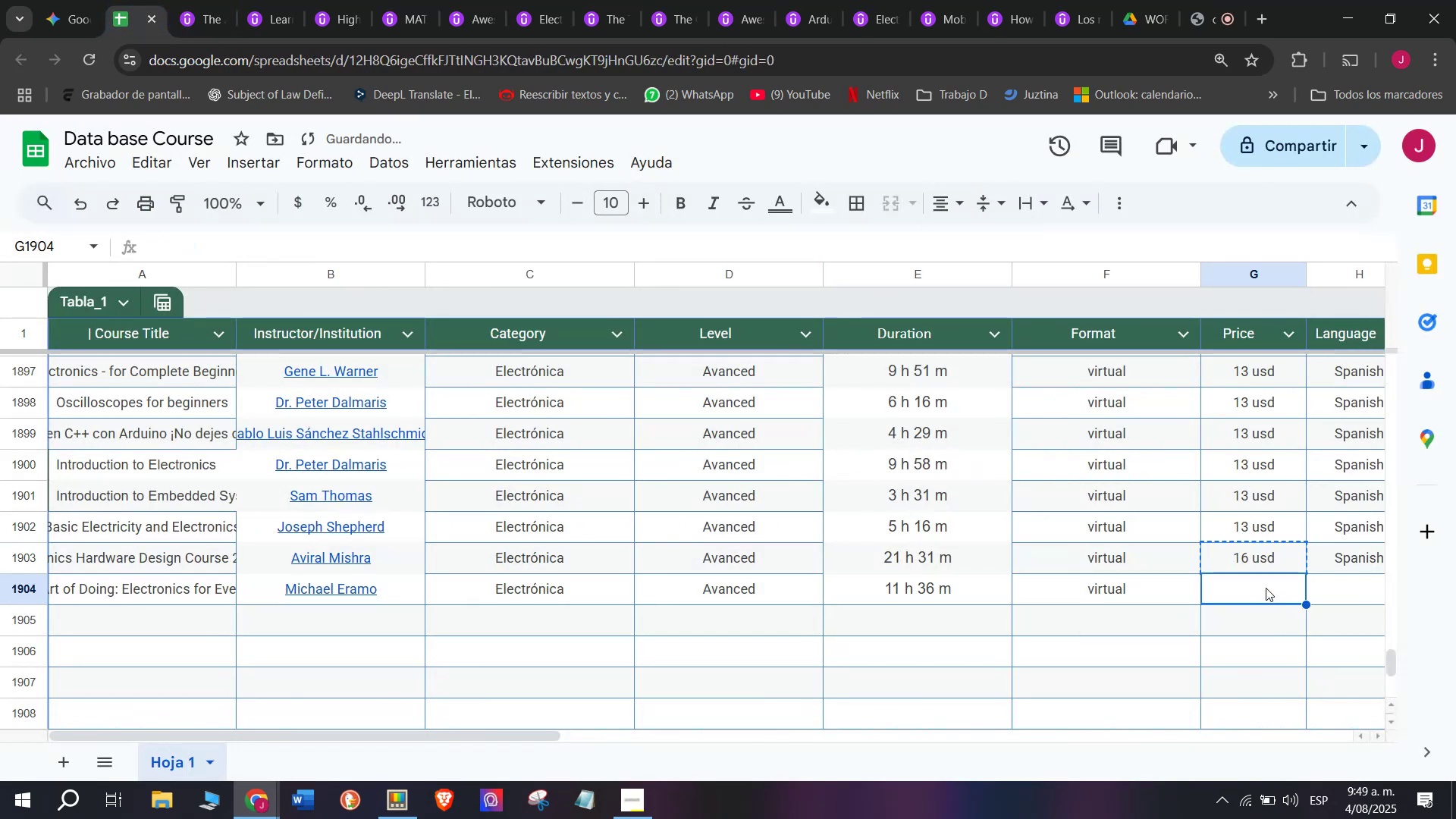 
key(Control+V)
 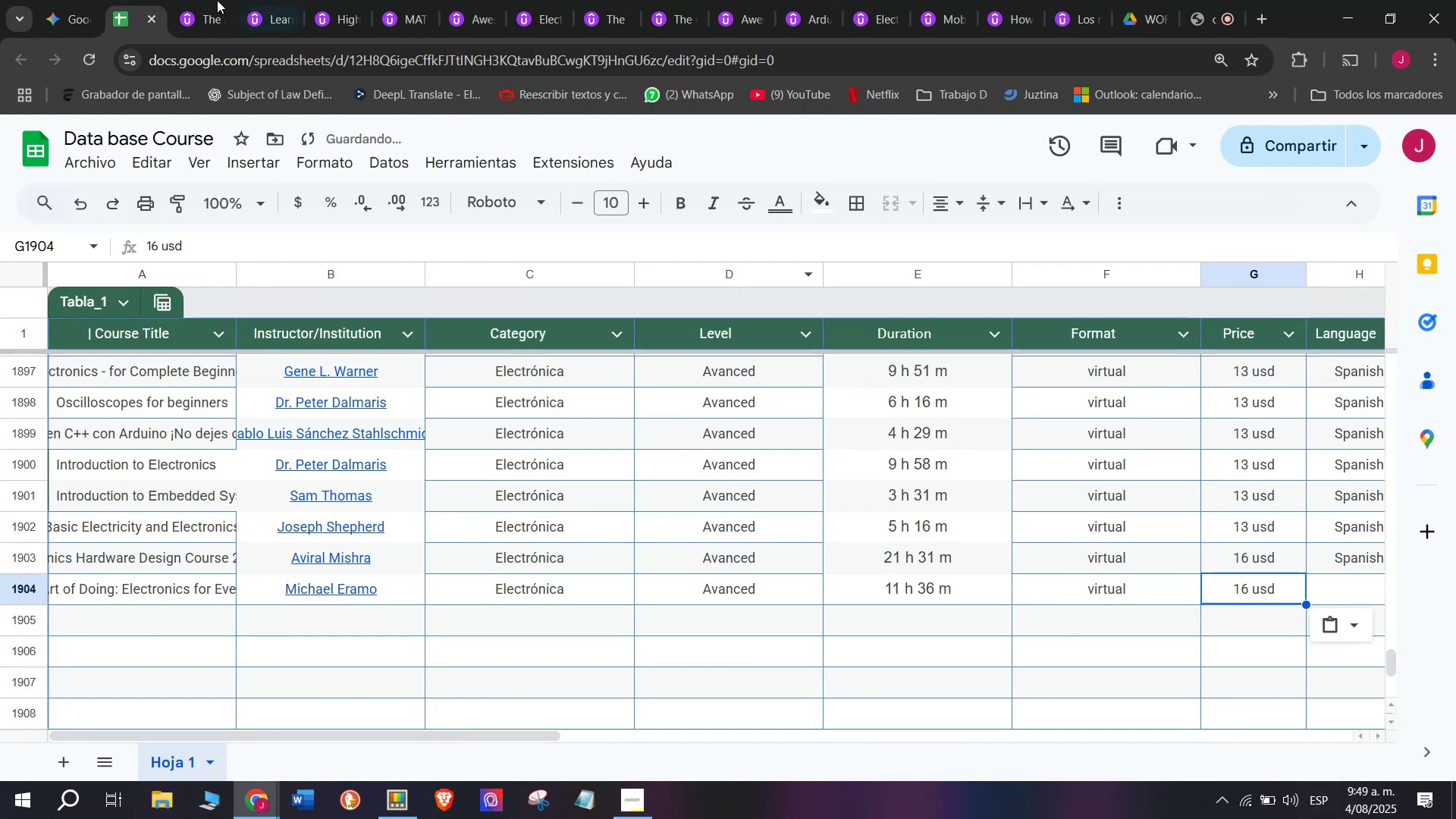 
left_click([197, 0])
 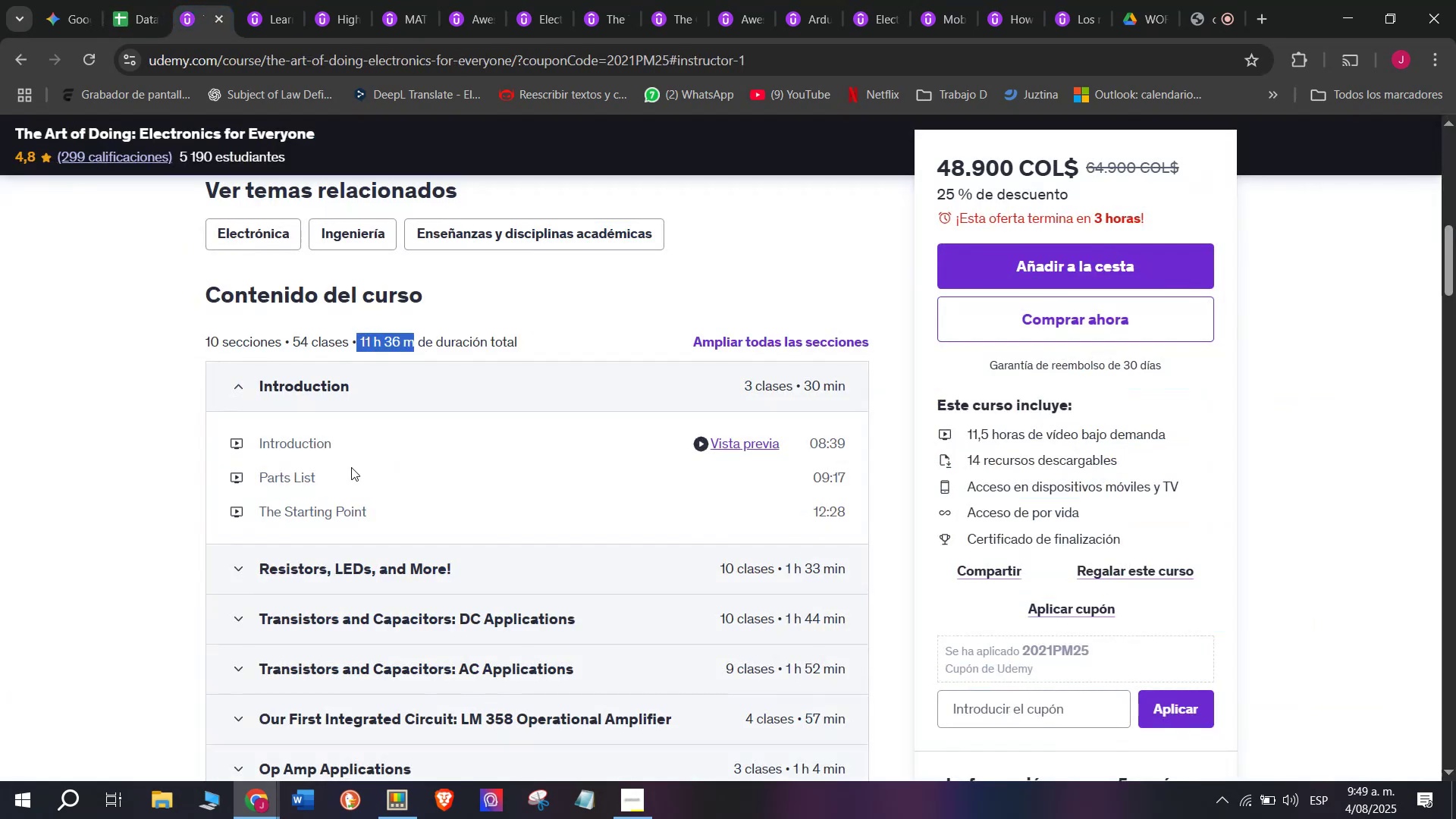 
scroll: coordinate [353, 467], scroll_direction: up, amount: 4.0
 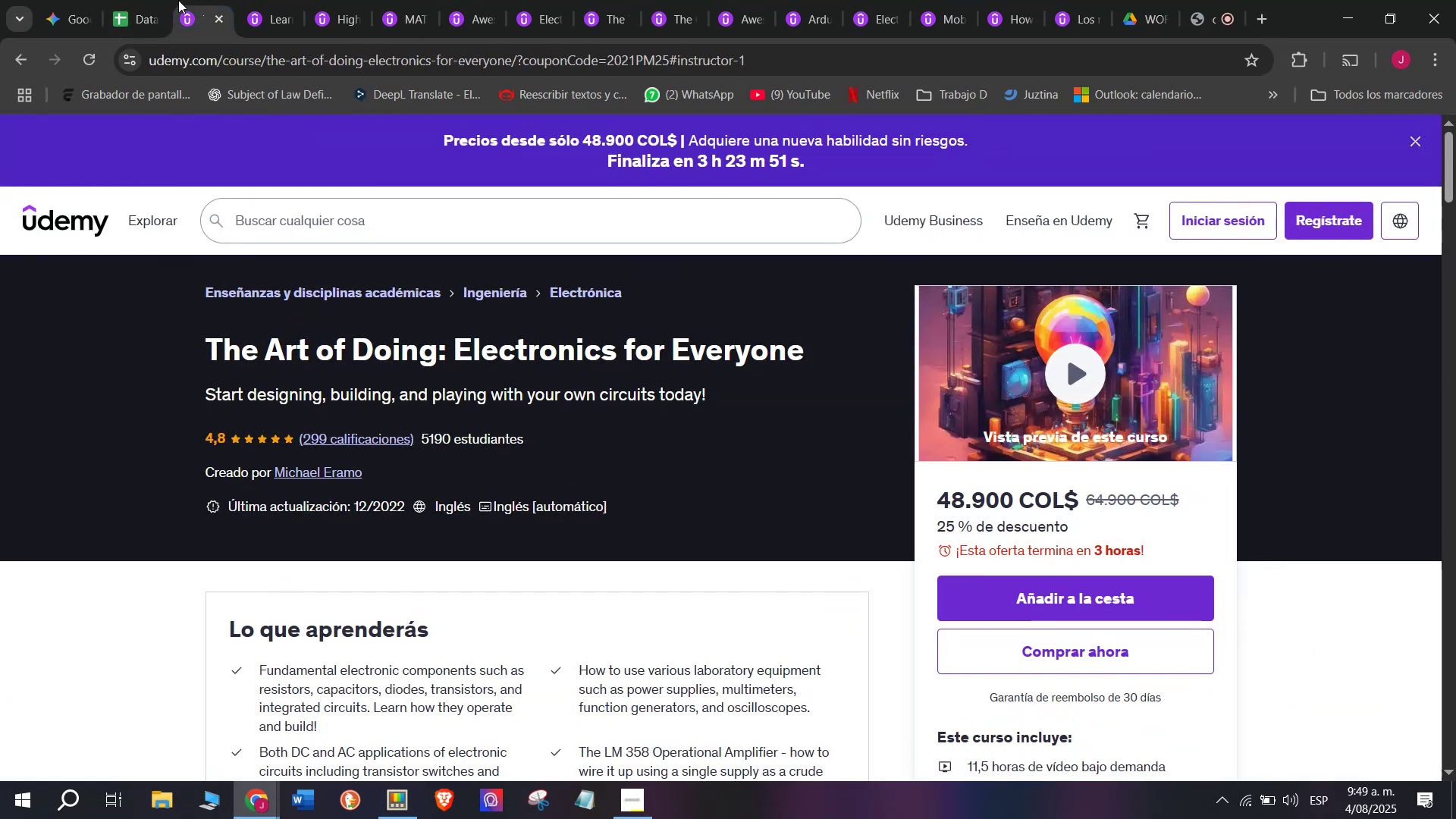 
left_click([130, 0])
 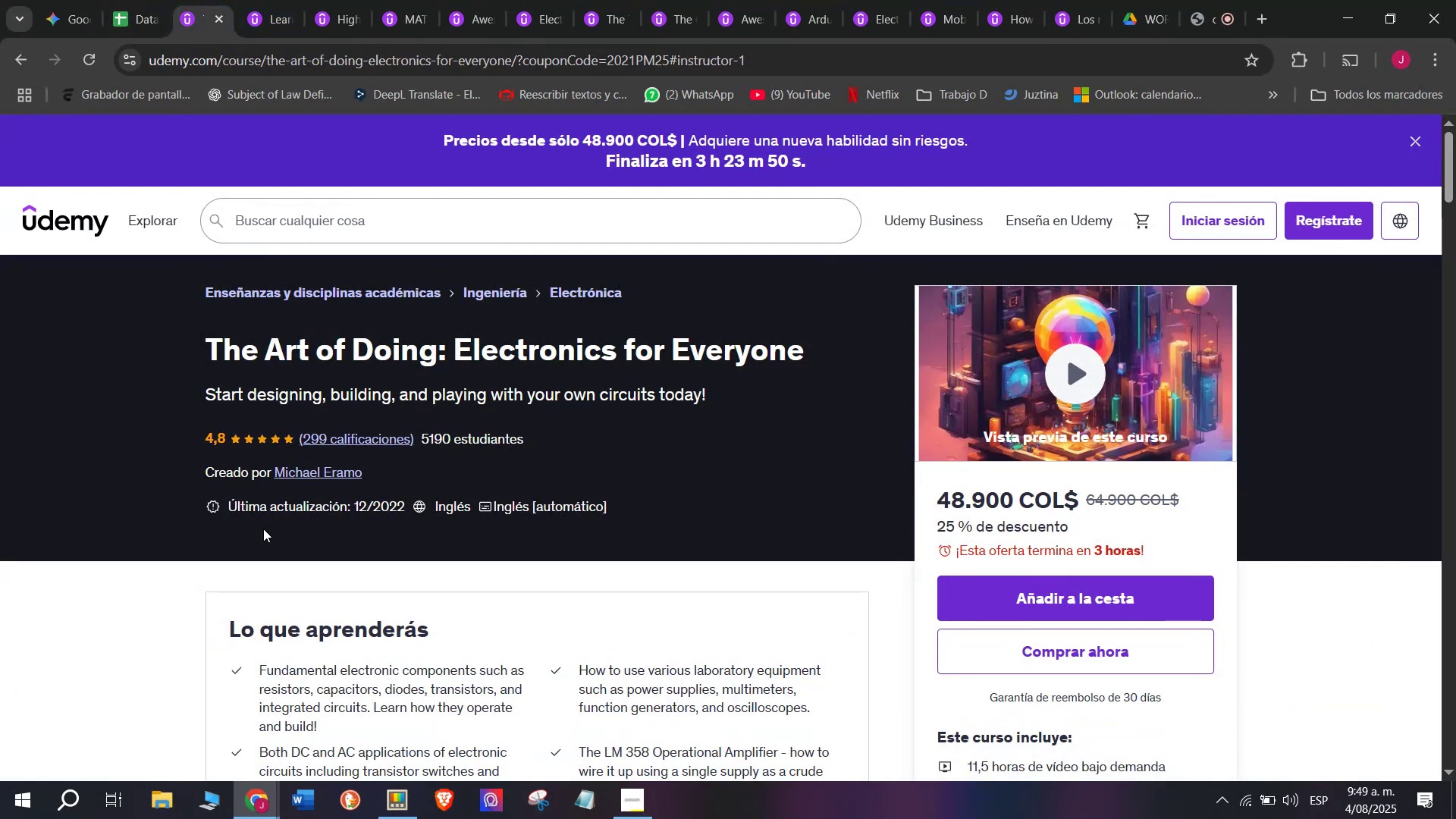 
scroll: coordinate [363, 591], scroll_direction: none, amount: 0.0
 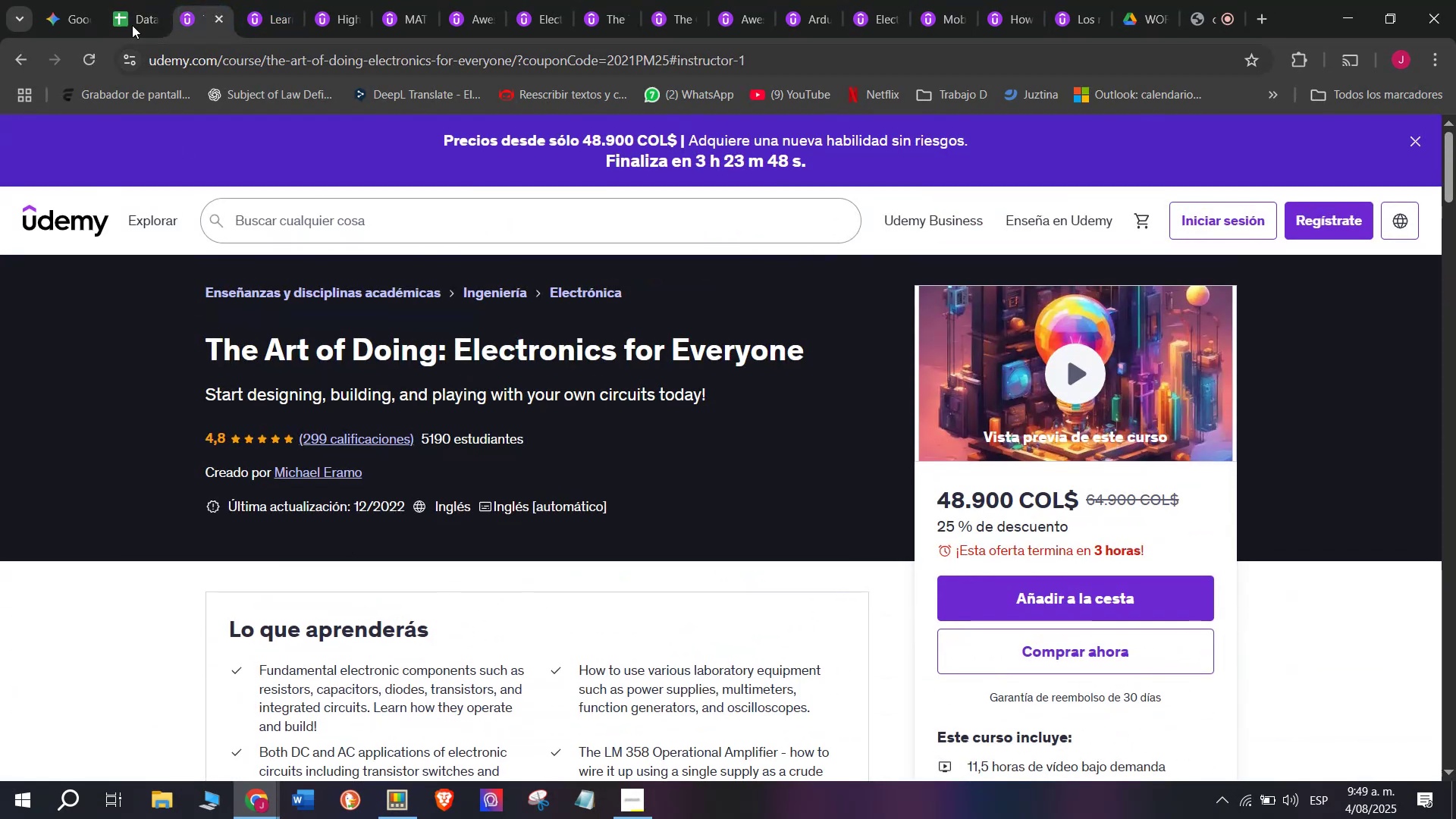 
left_click([140, 0])
 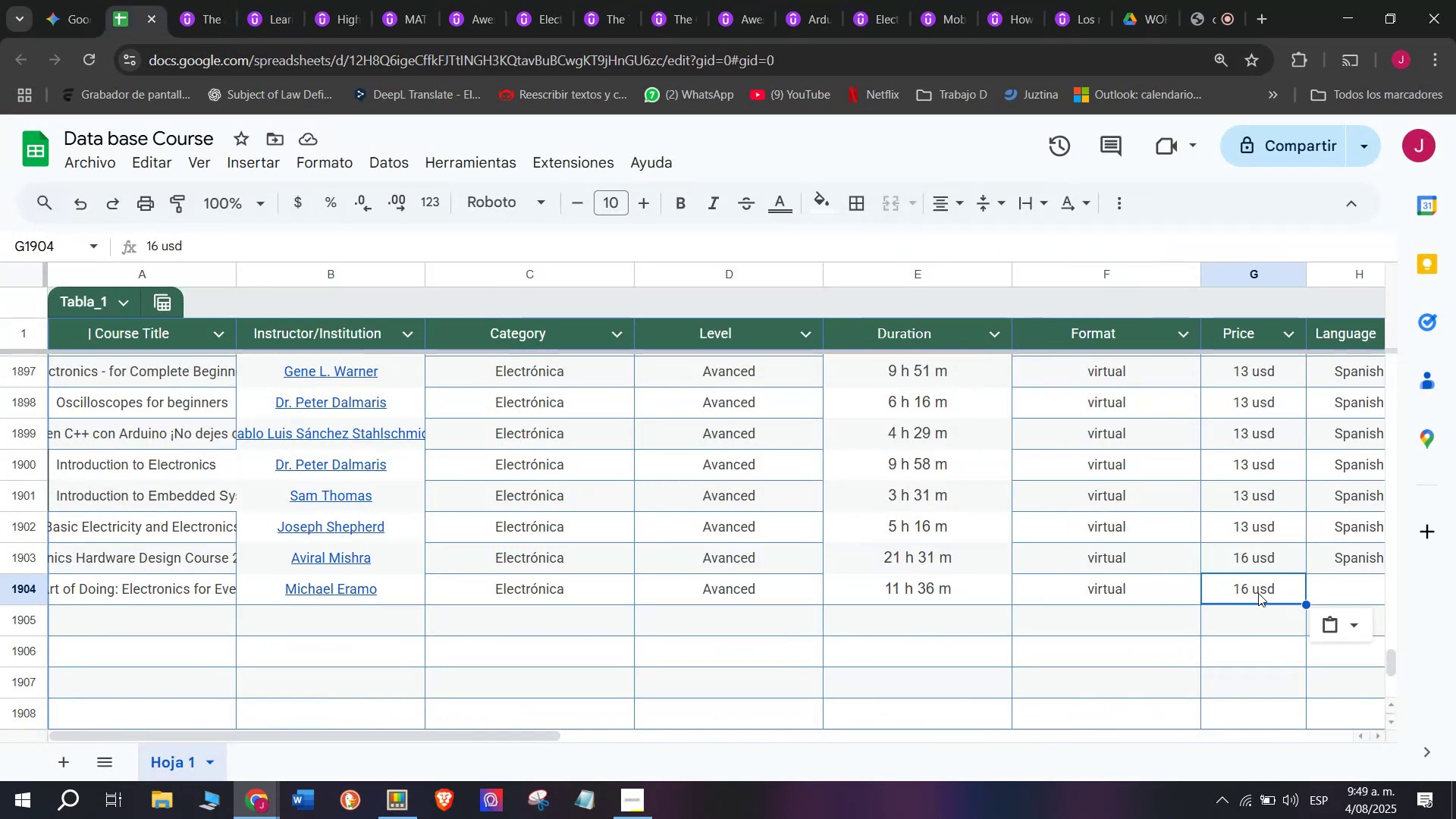 
left_click([1249, 583])
 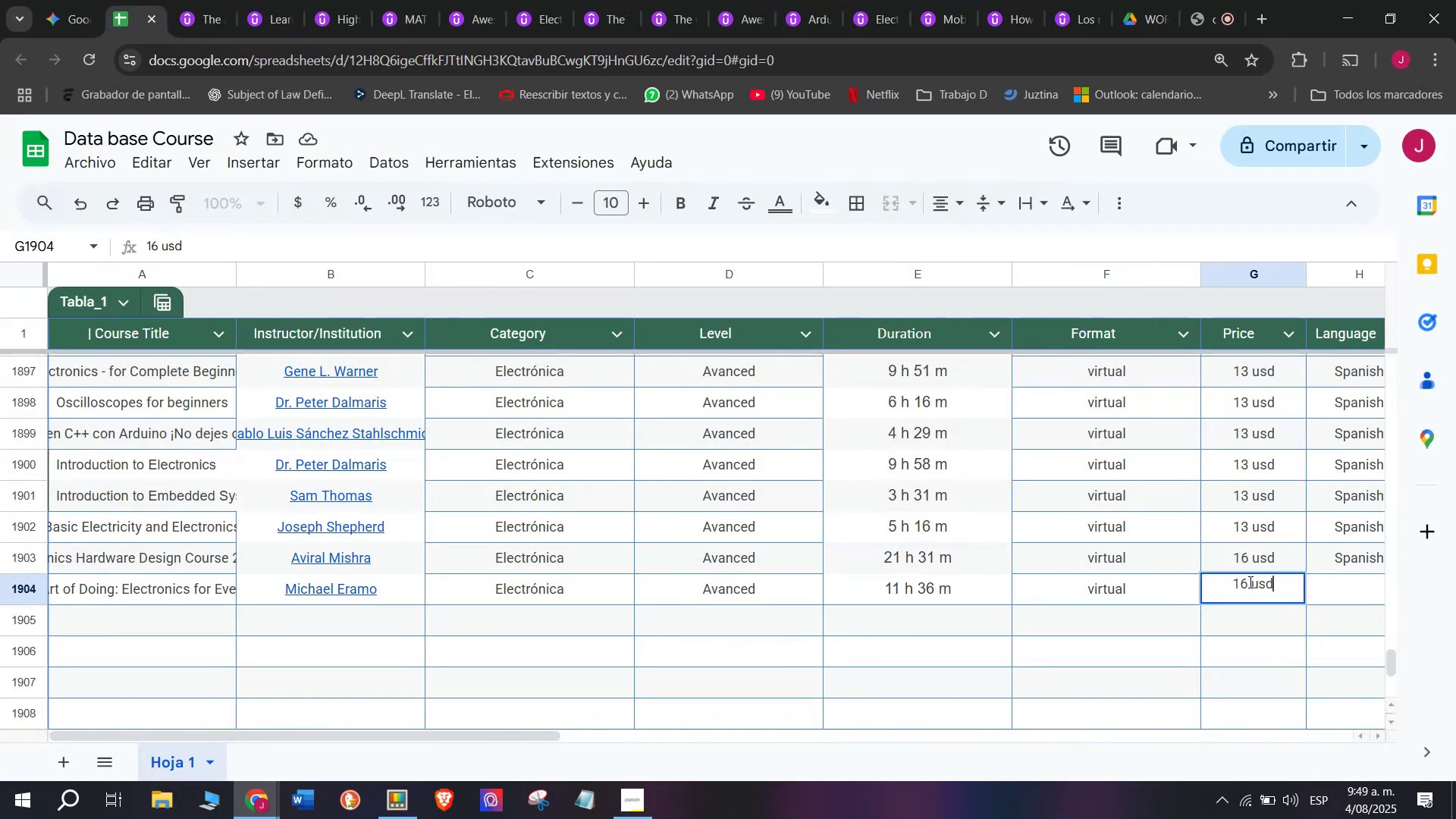 
left_click([1248, 582])
 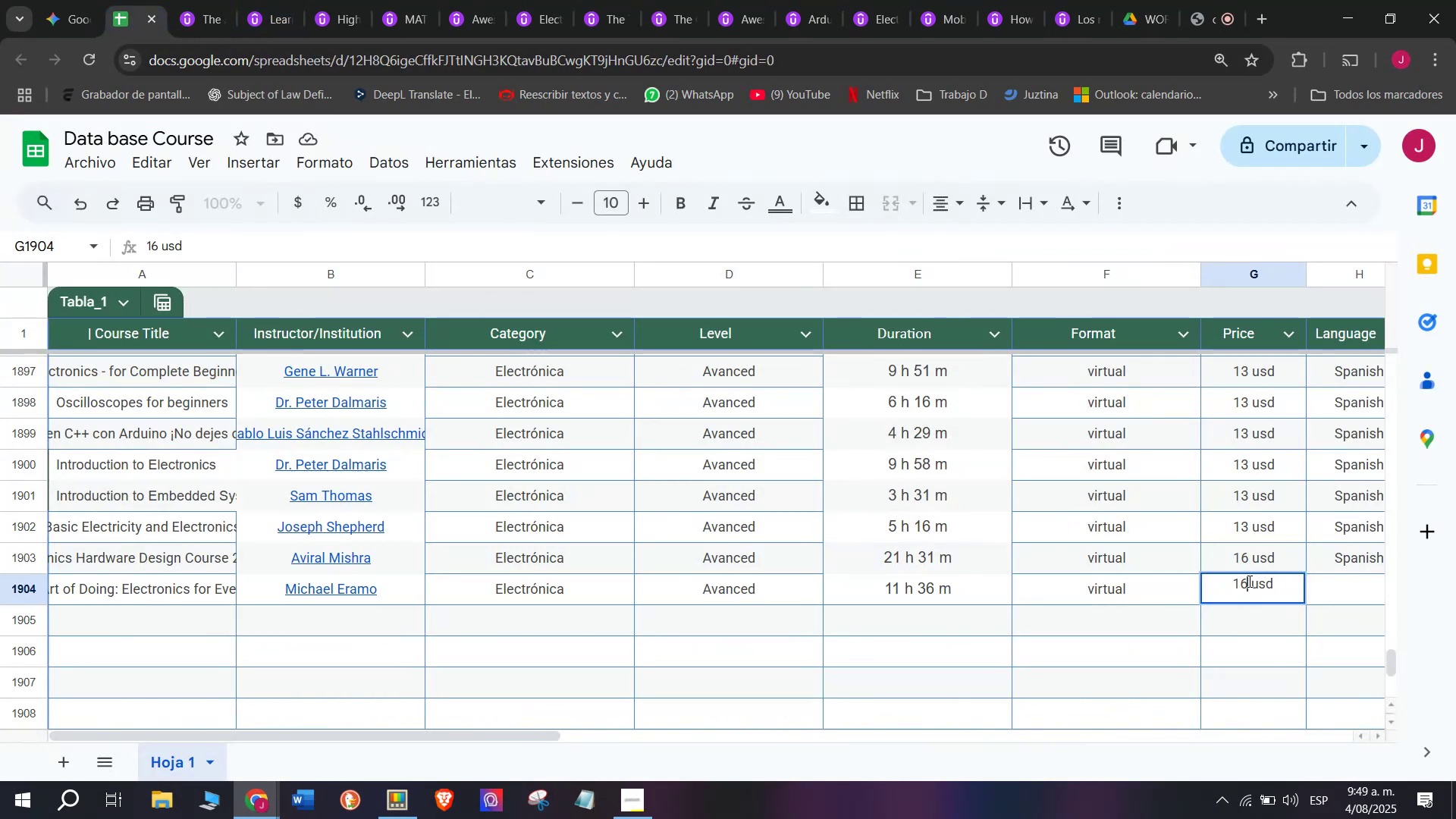 
key(Backspace)
 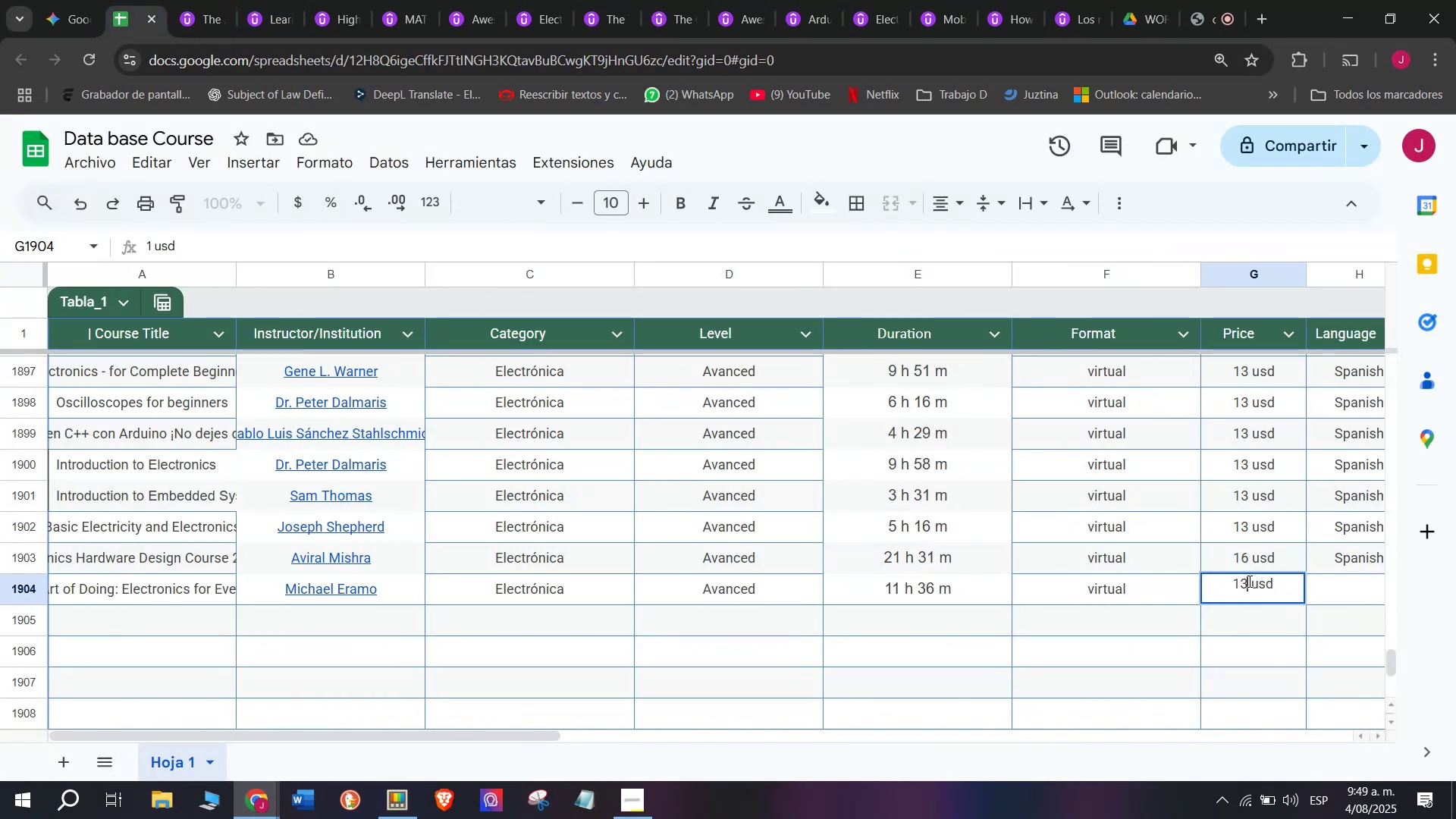 
key(Q)
 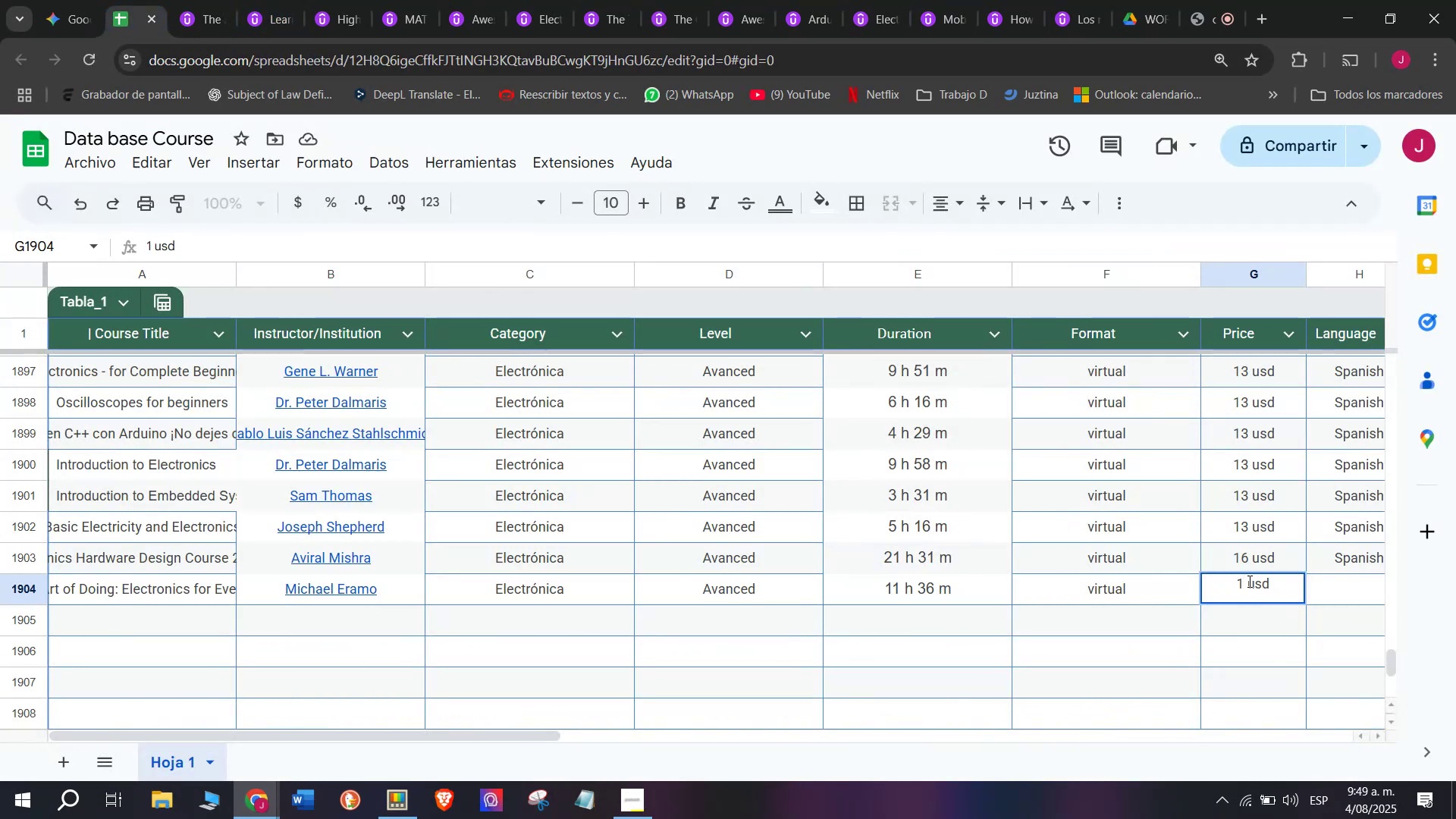 
key(3)
 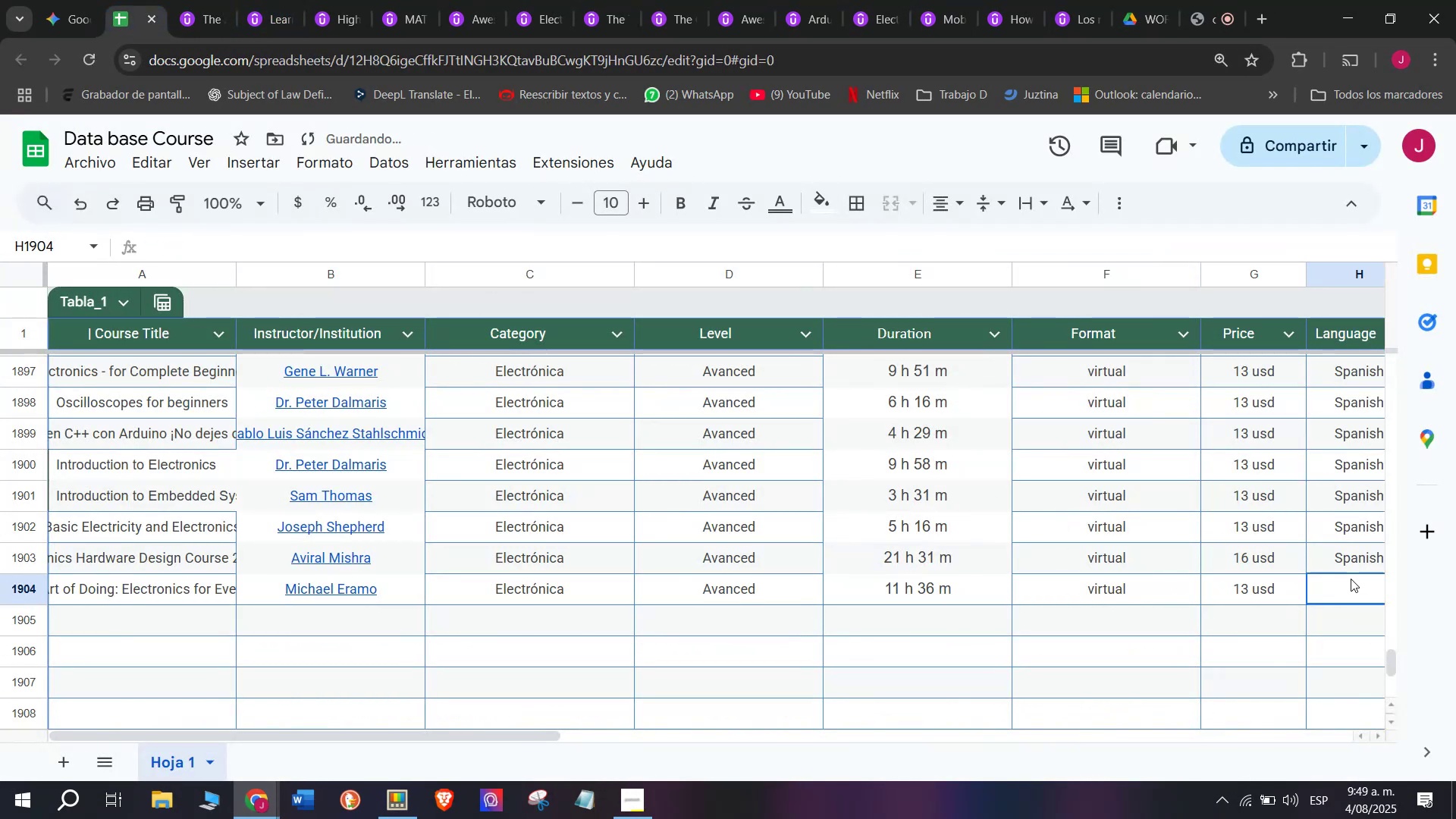 
double_click([1344, 562])
 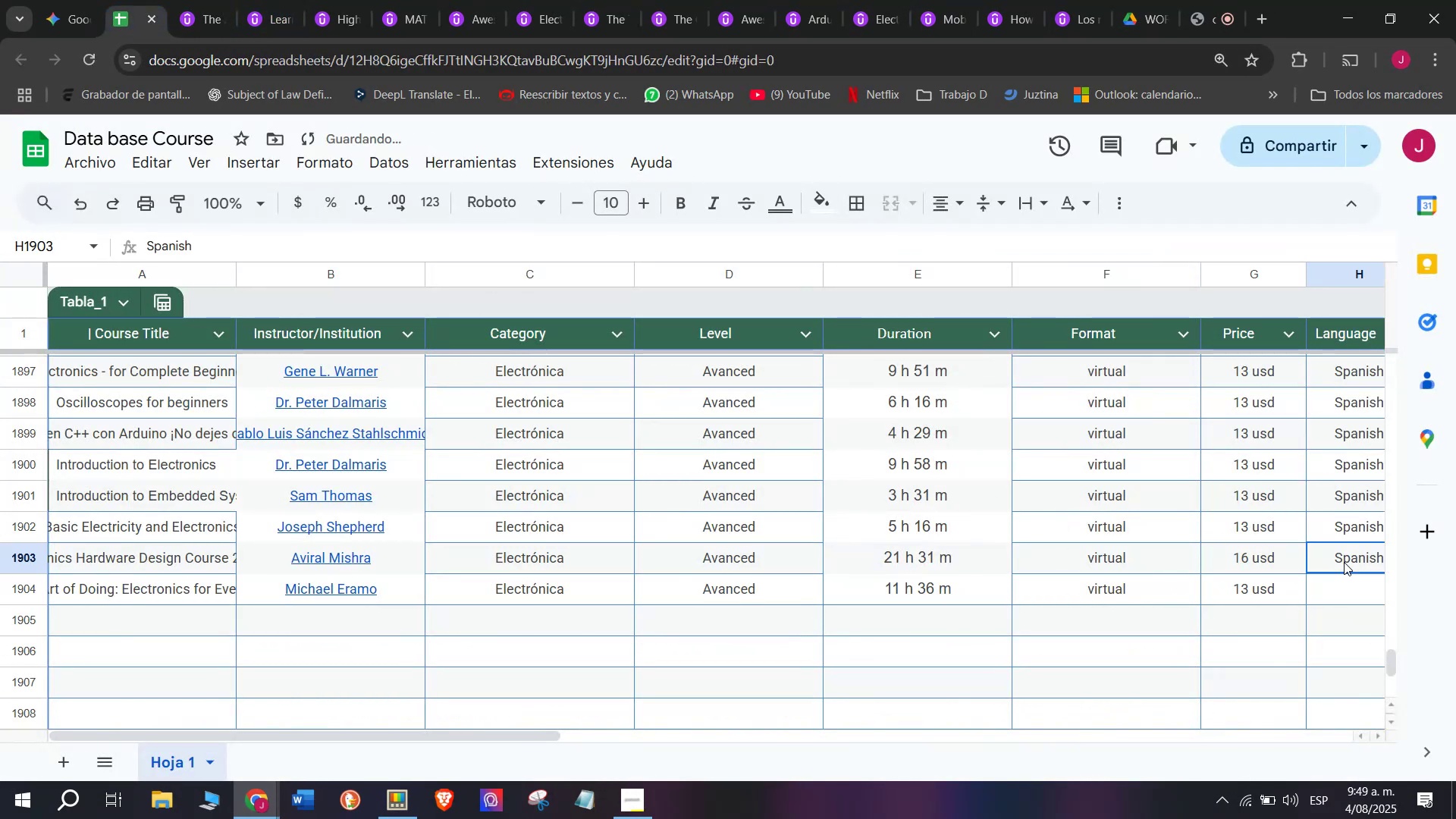 
key(Break)
 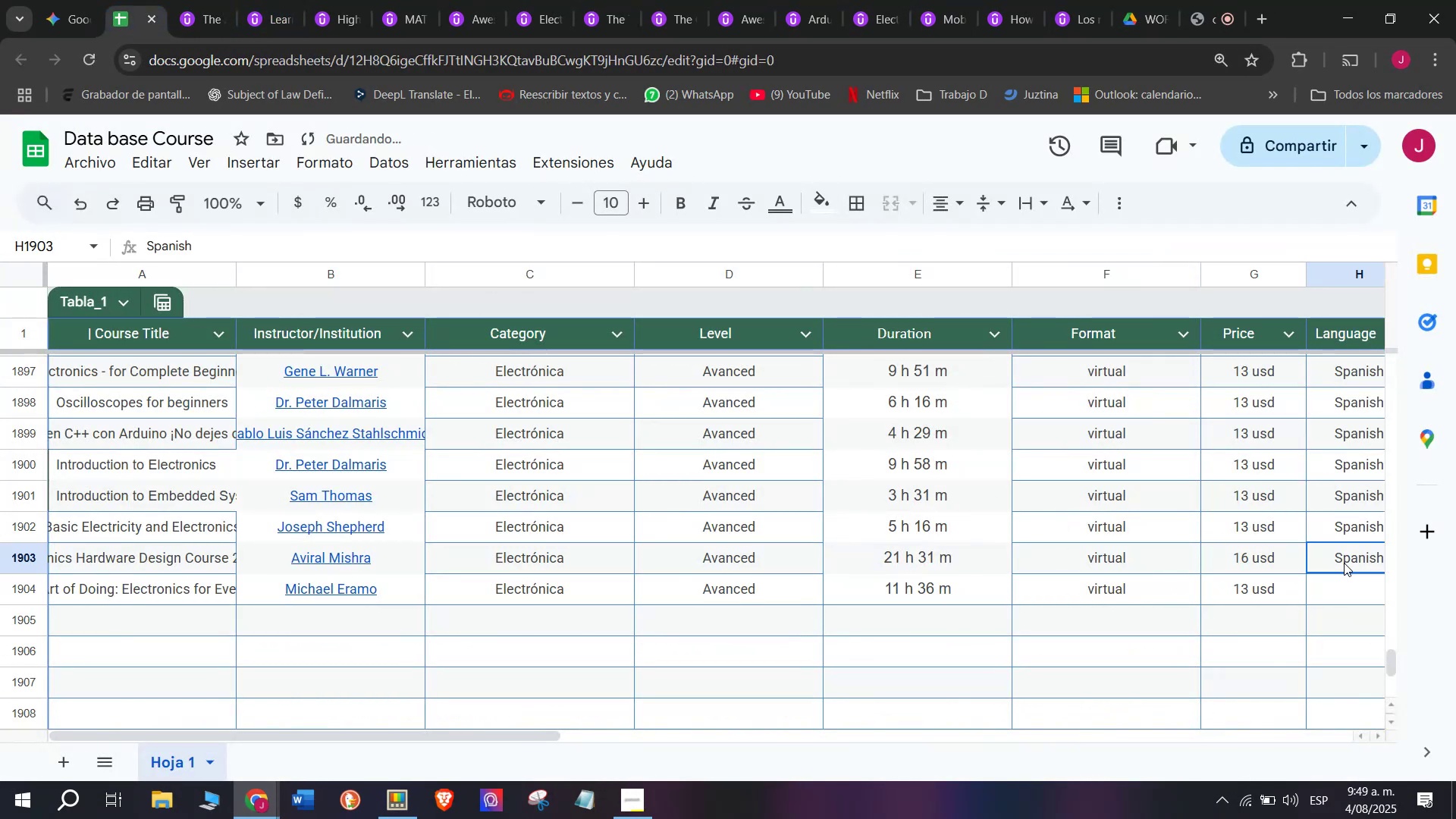 
key(Control+ControlLeft)
 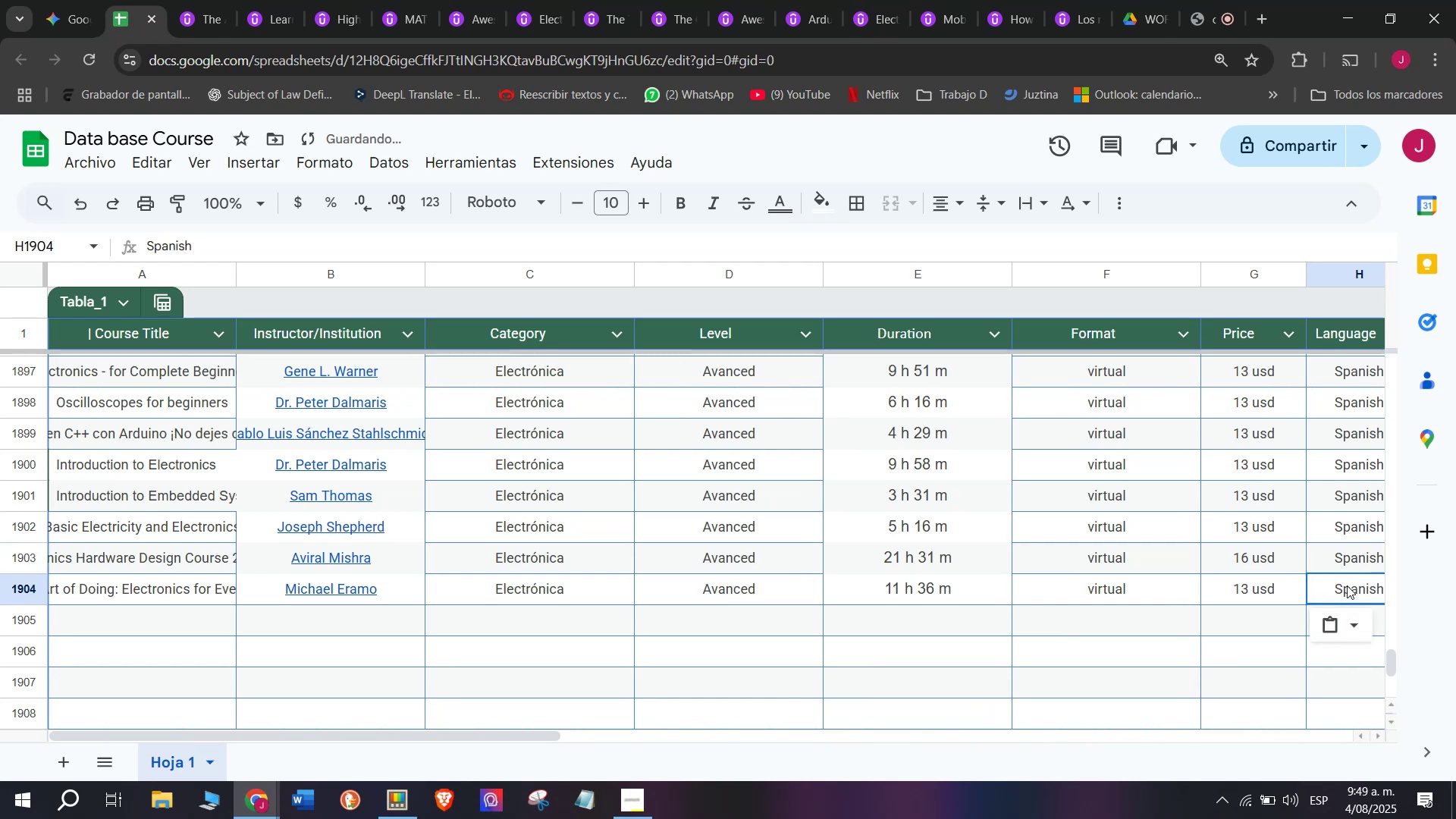 
key(Control+C)
 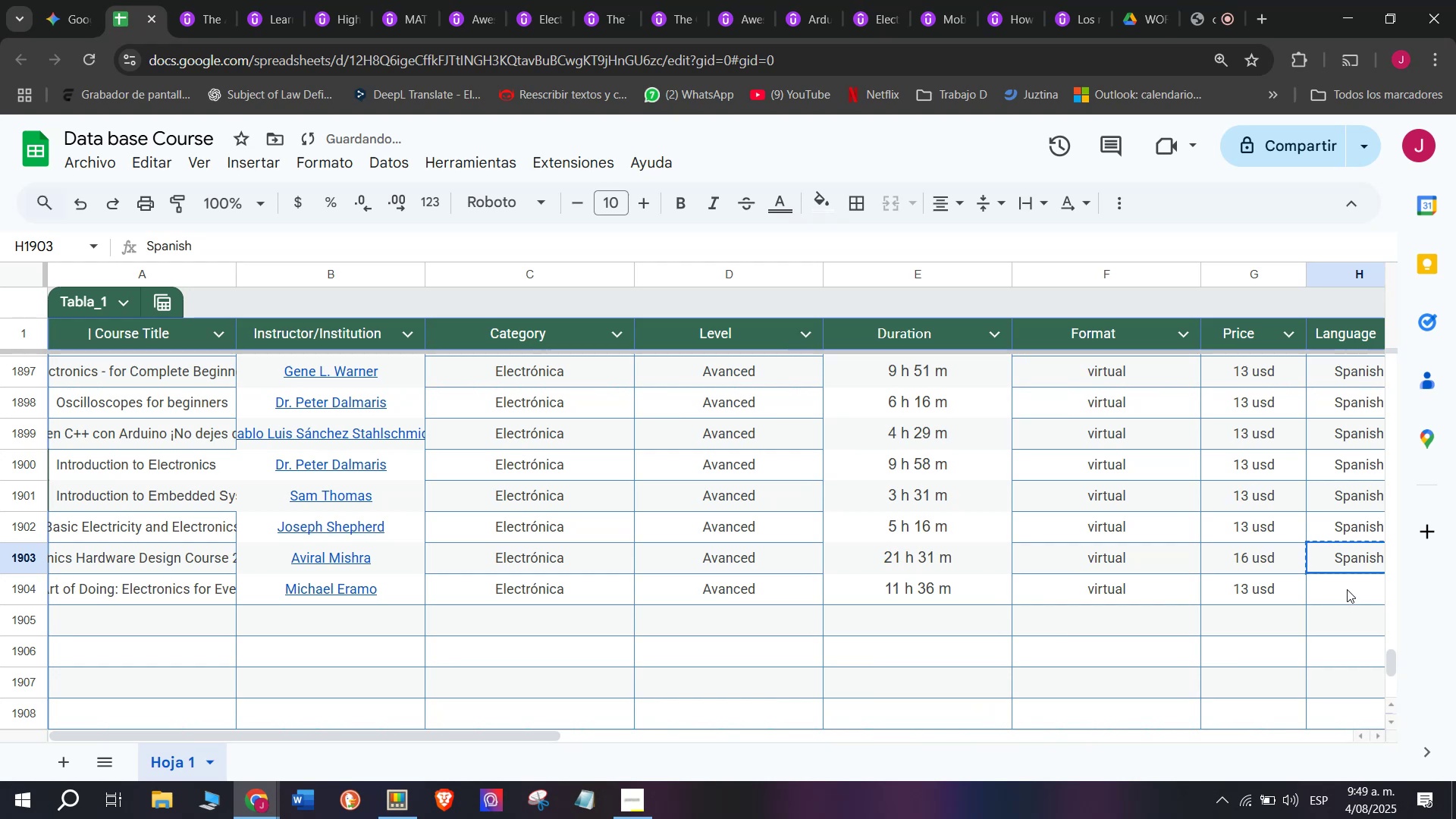 
key(Control+ControlLeft)
 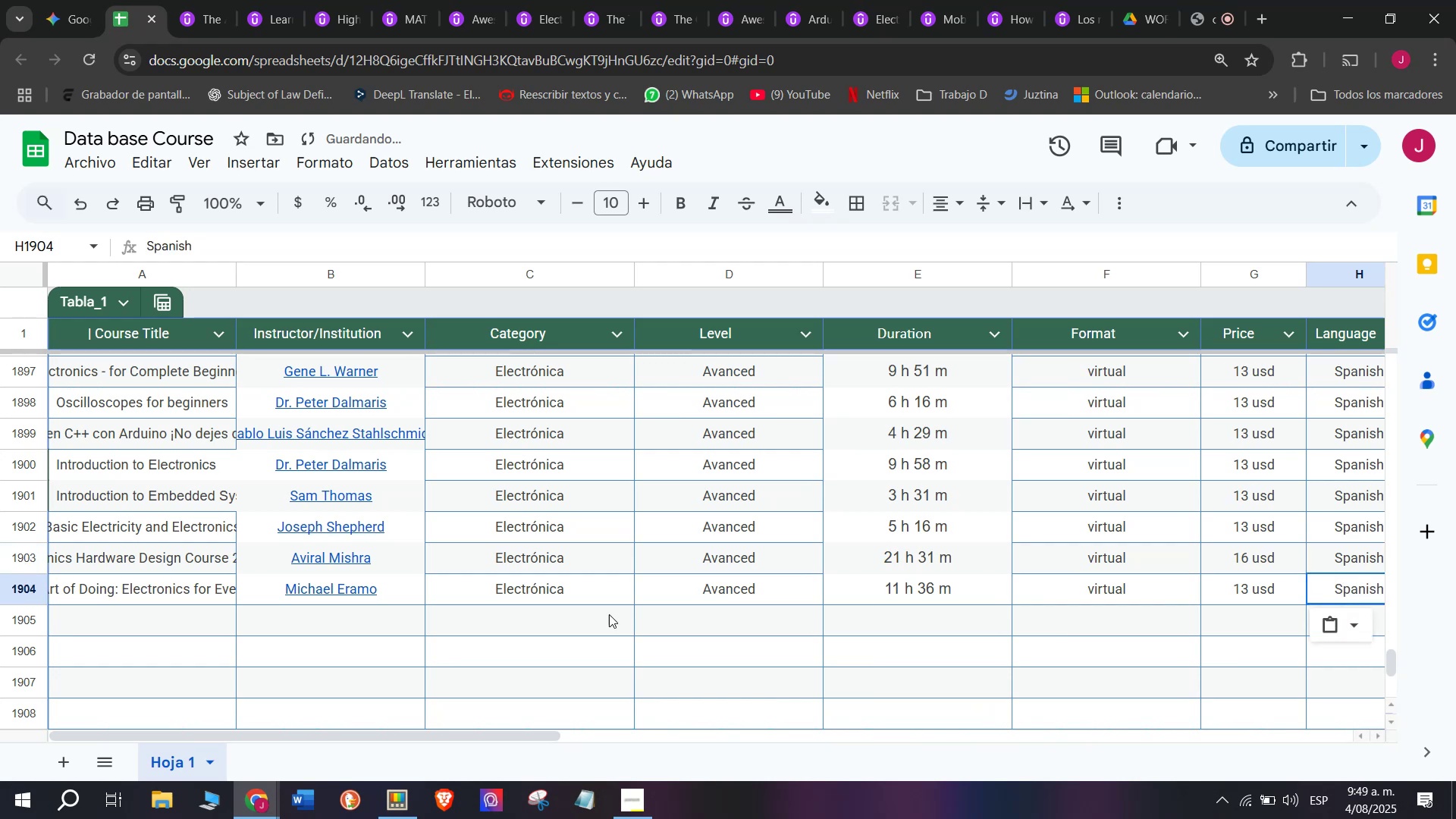 
key(Z)
 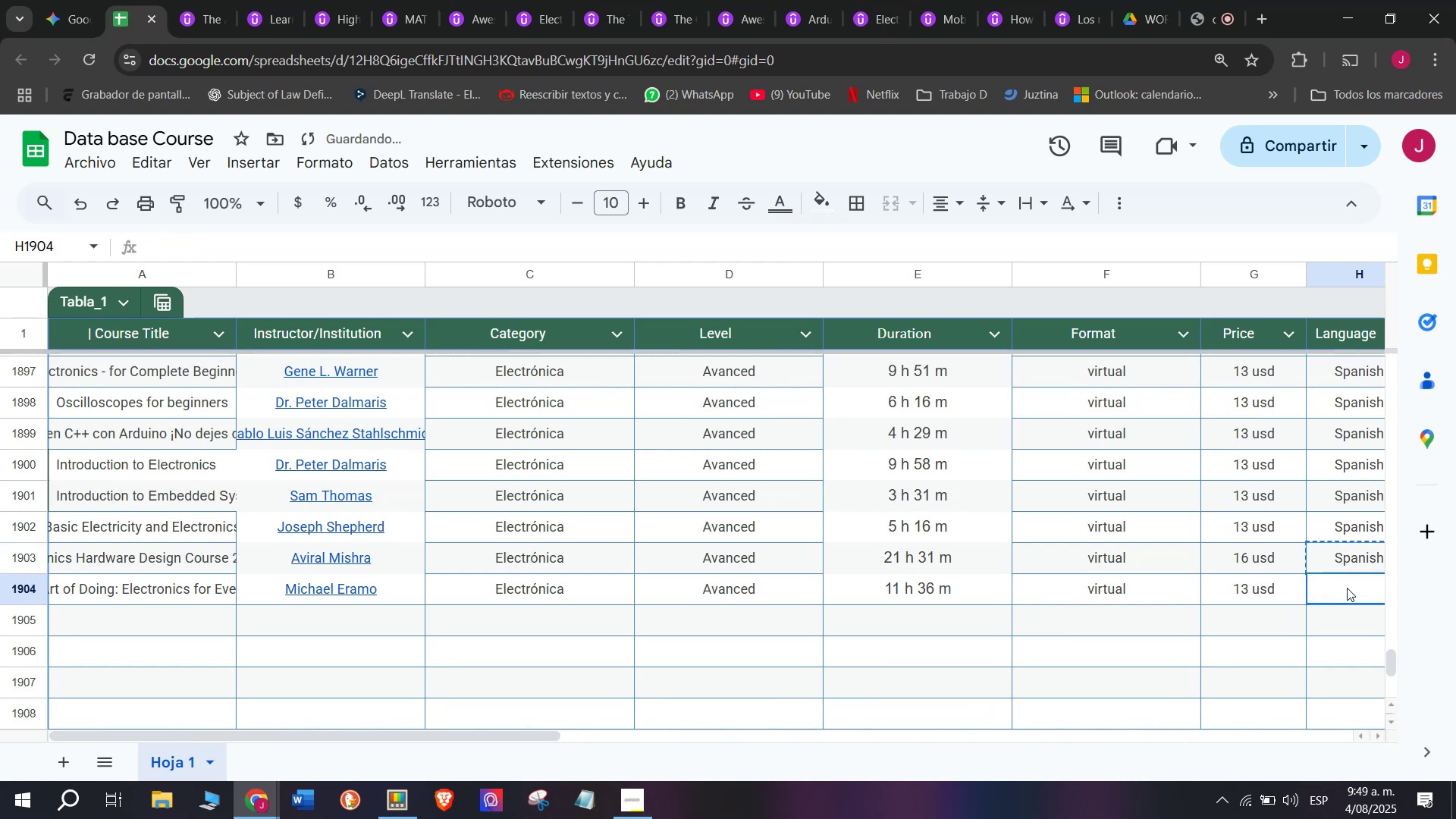 
key(Control+V)
 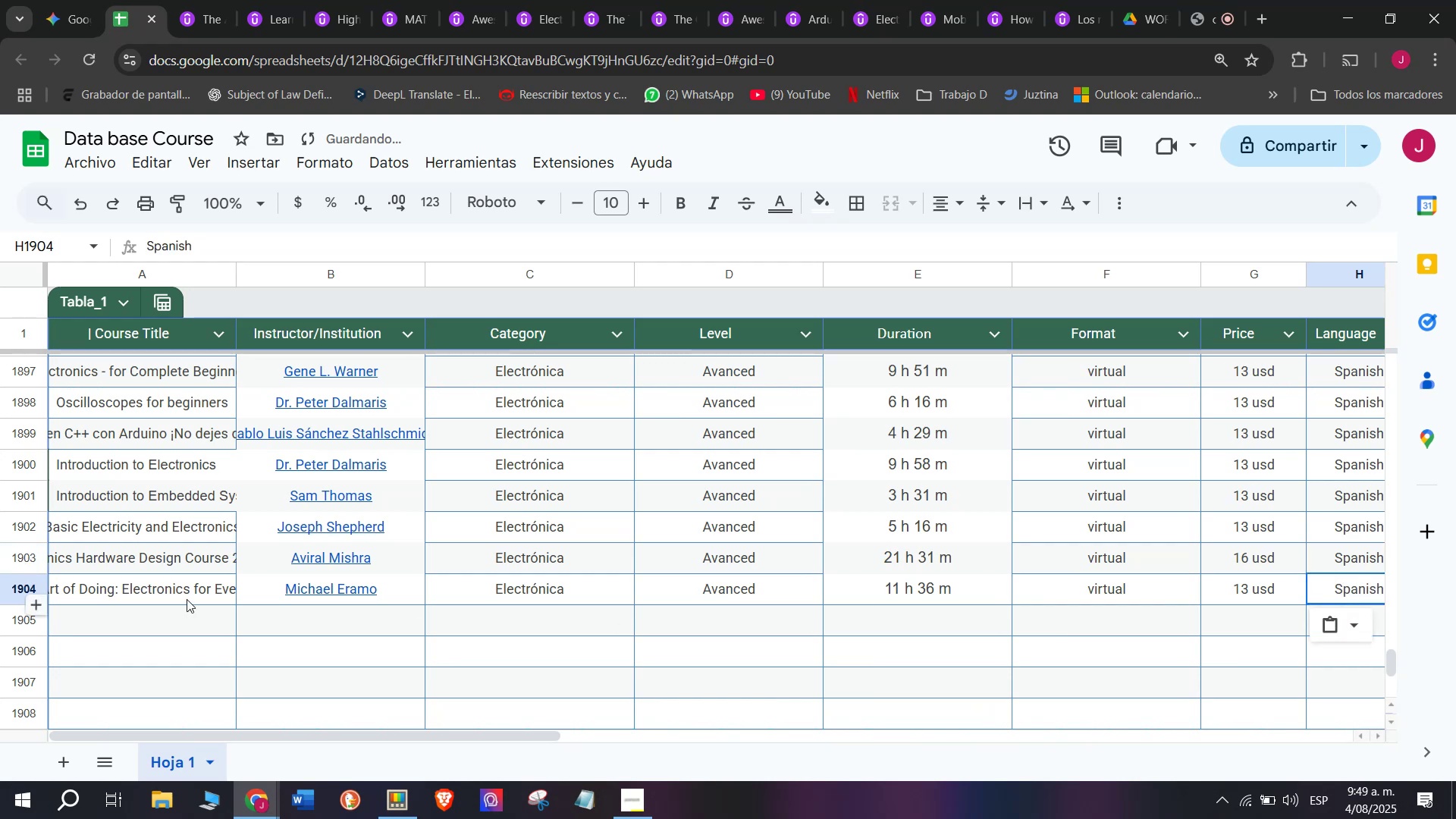 
scroll: coordinate [81, 568], scroll_direction: down, amount: 3.0
 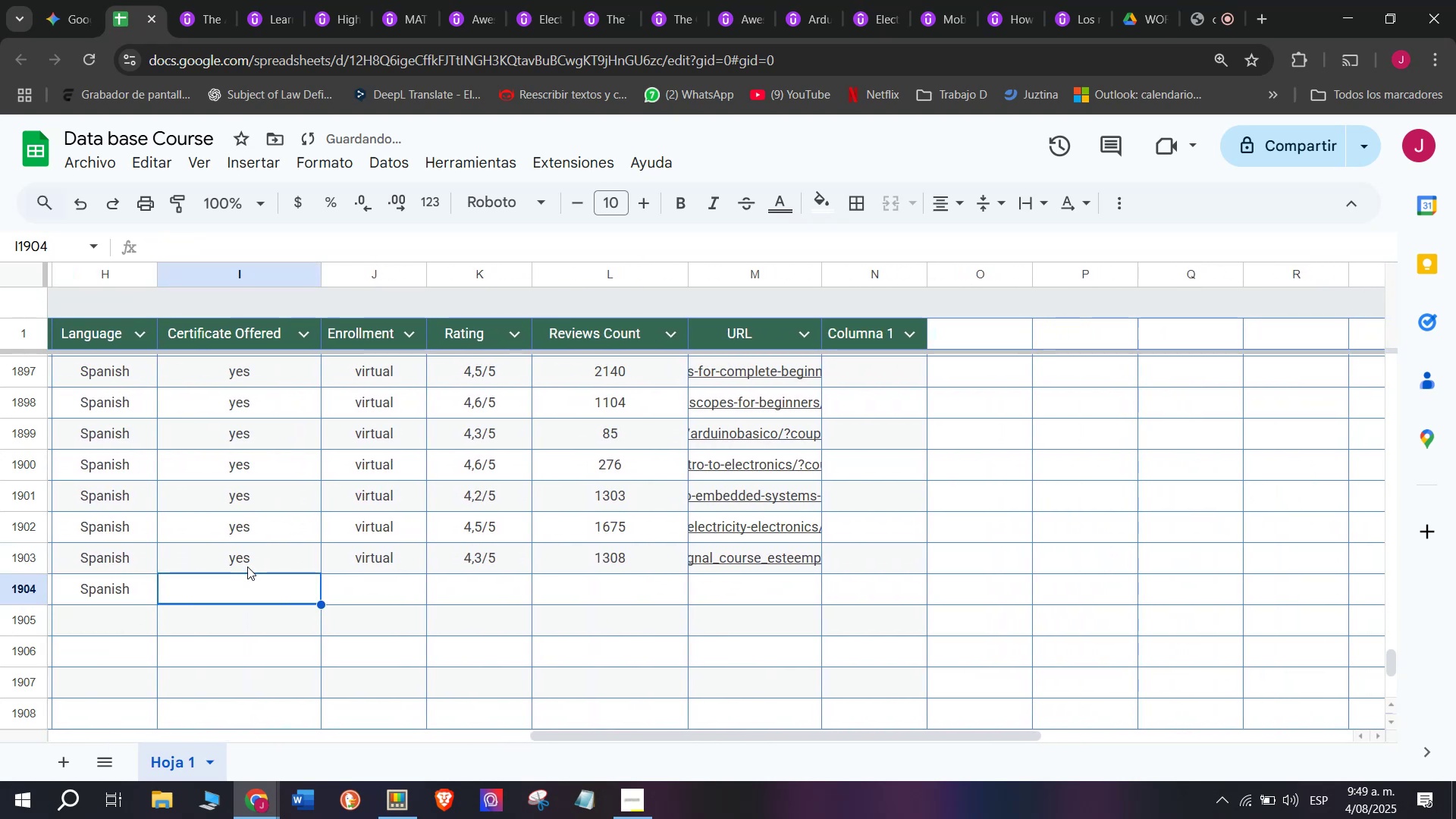 
key(Break)
 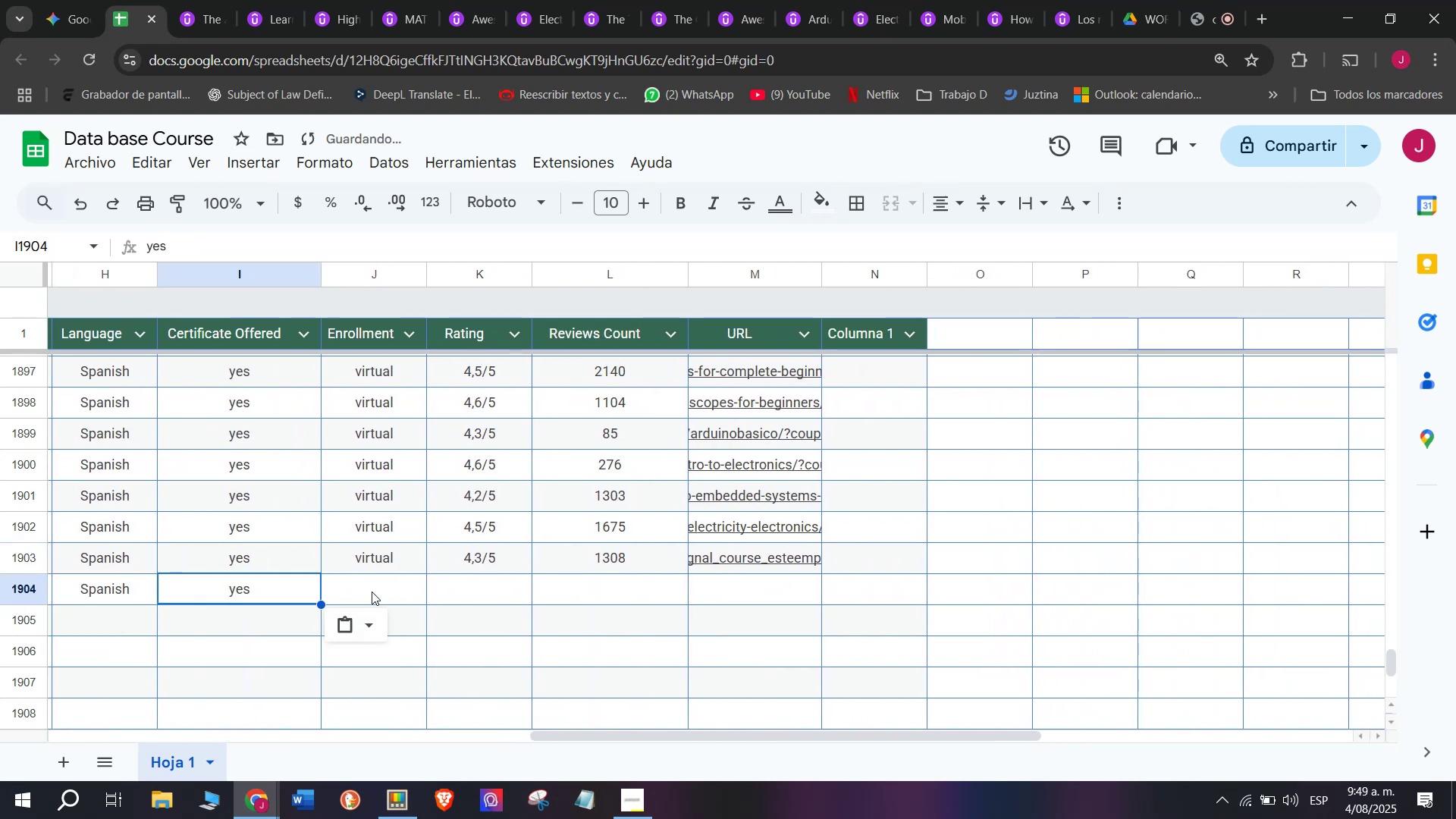 
key(Control+ControlLeft)
 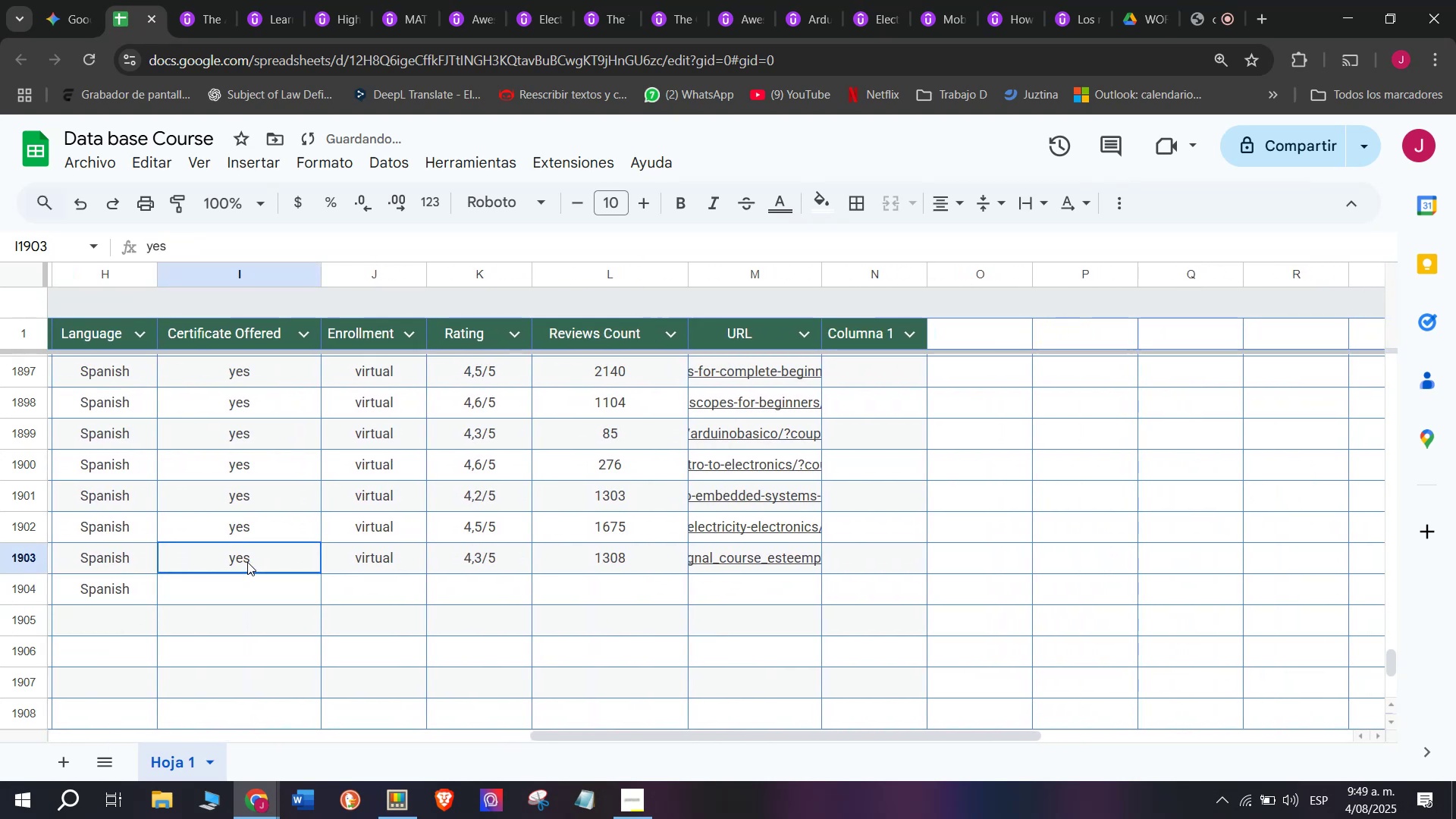 
key(Control+C)
 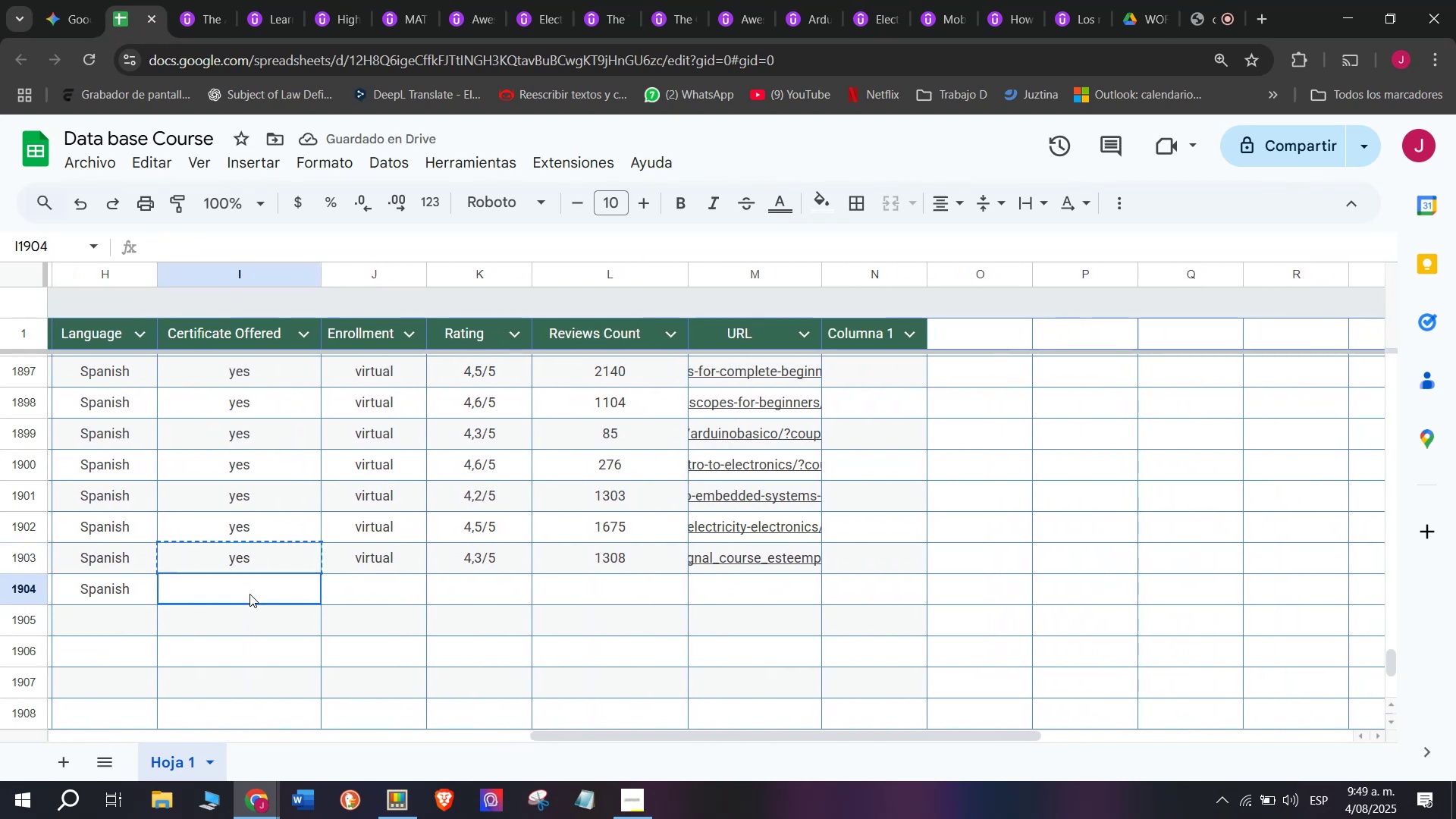 
key(Z)
 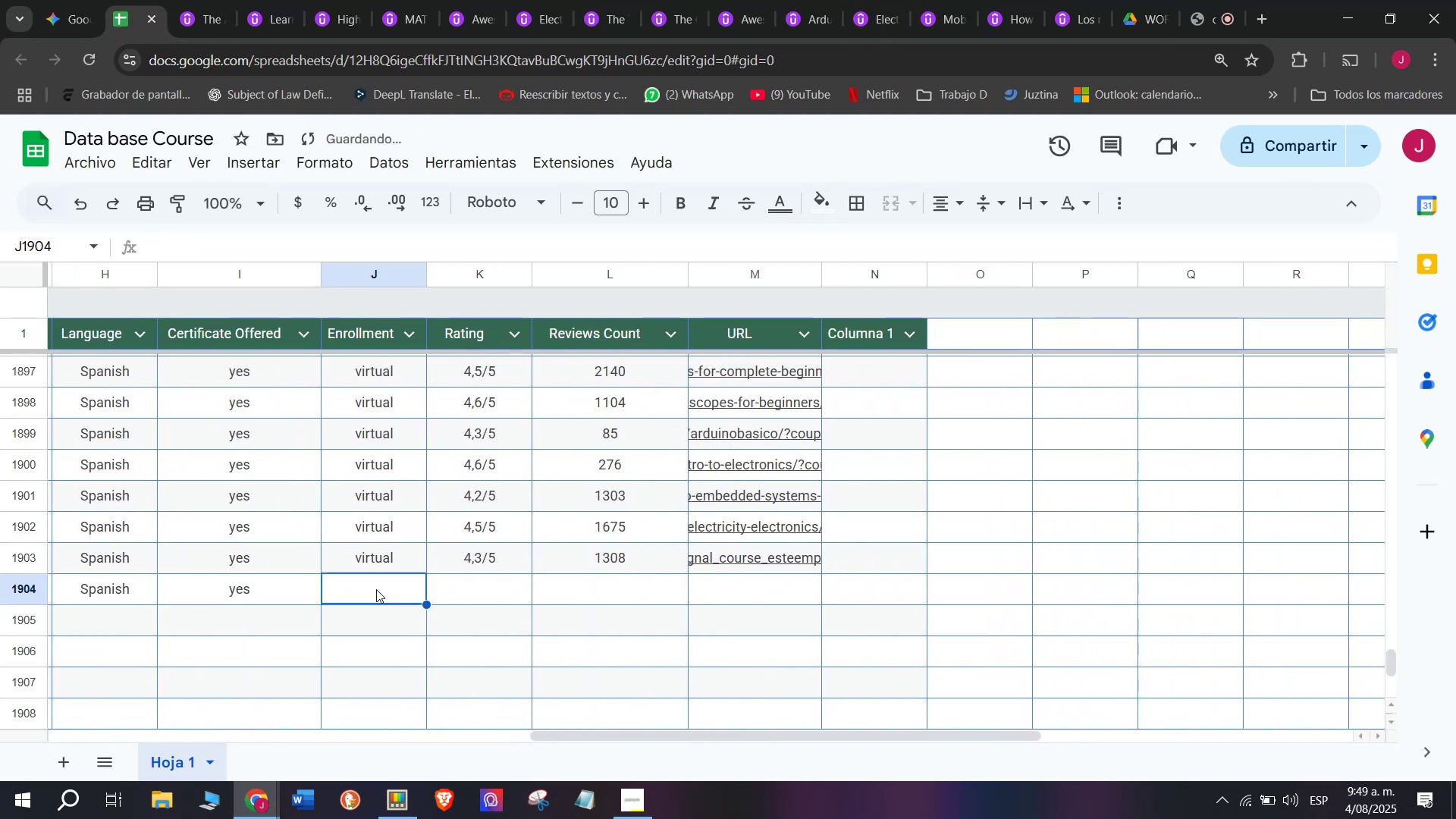 
key(Control+ControlLeft)
 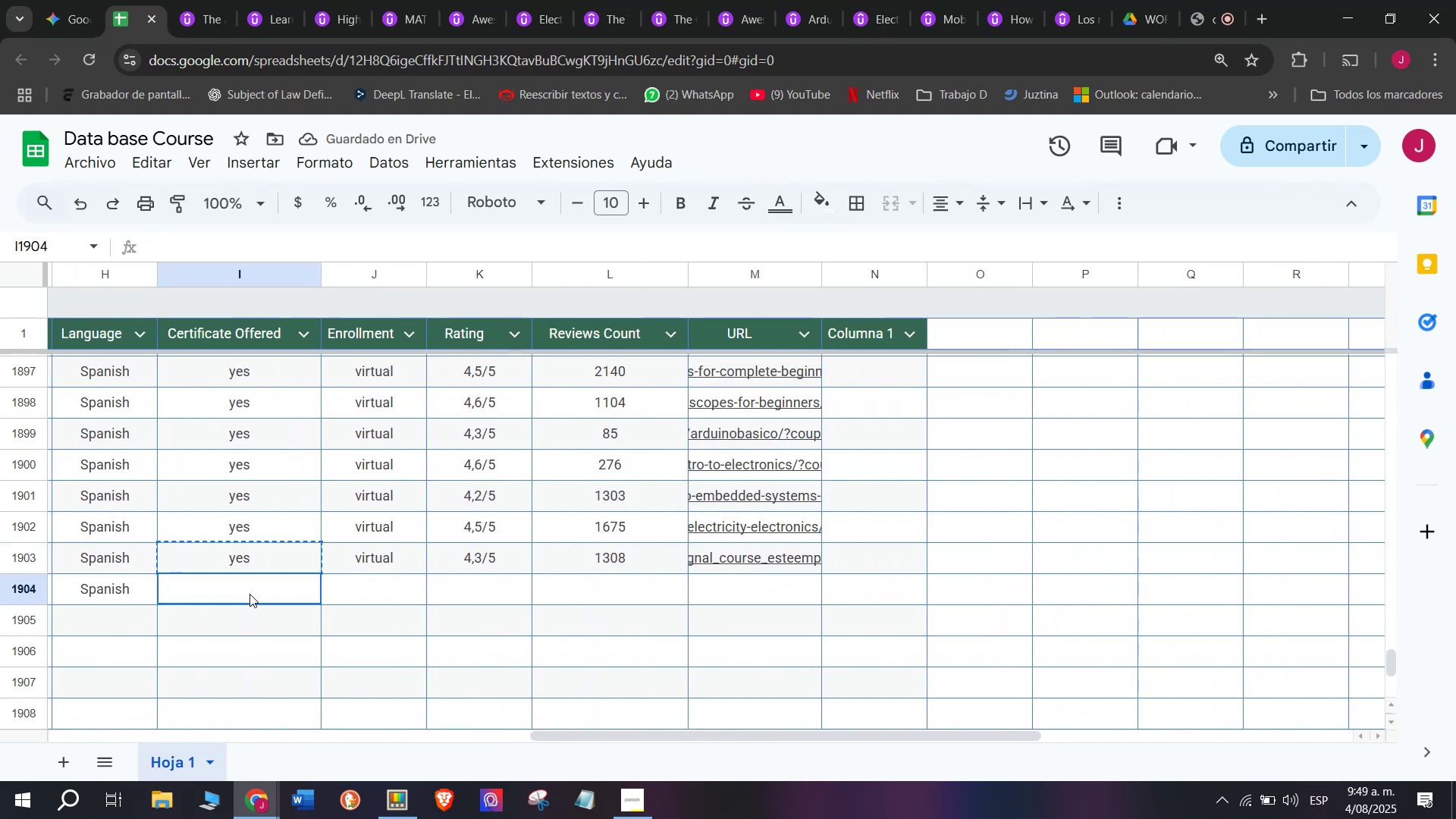 
key(Control+V)
 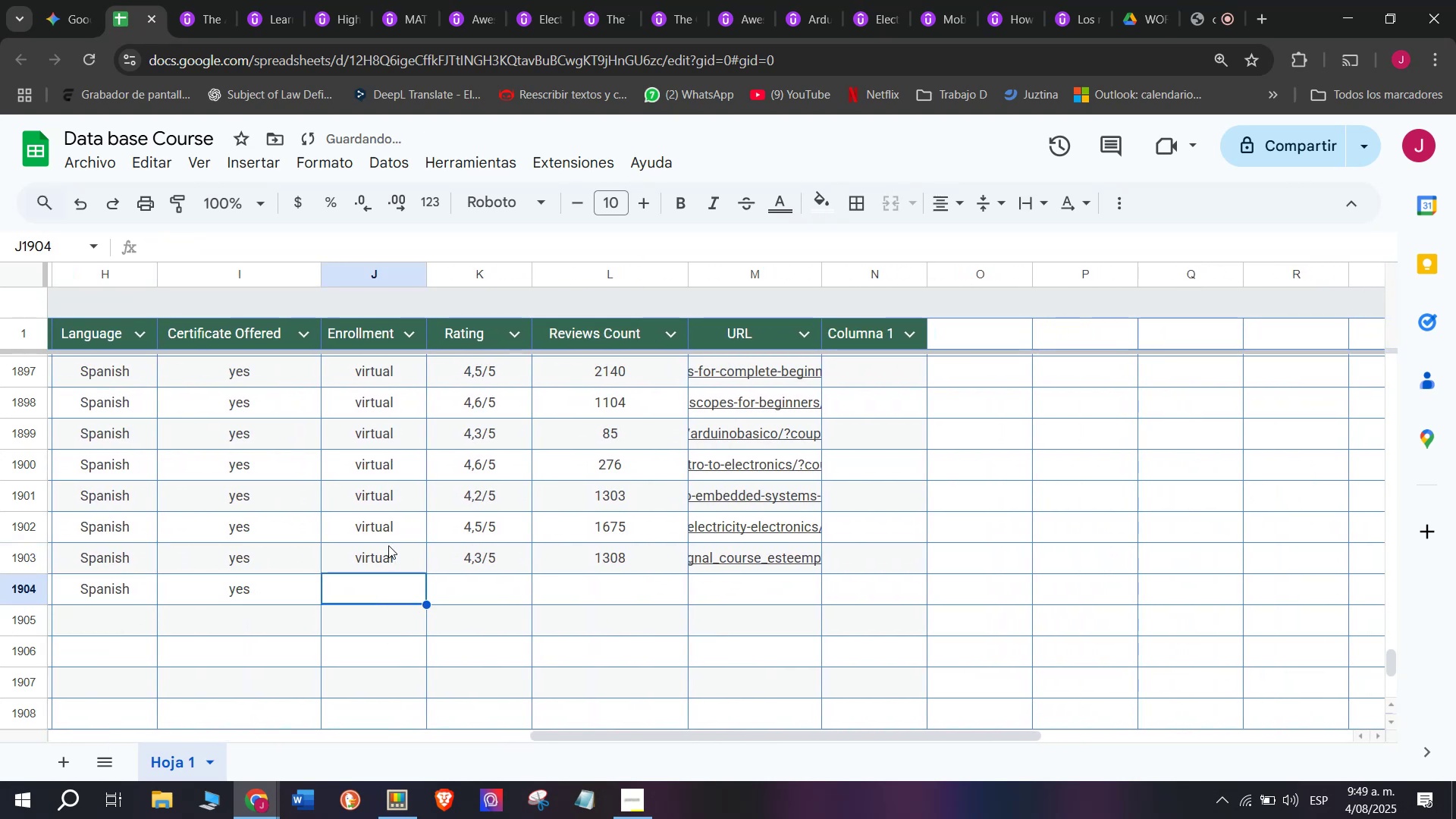 
triple_click([388, 545])
 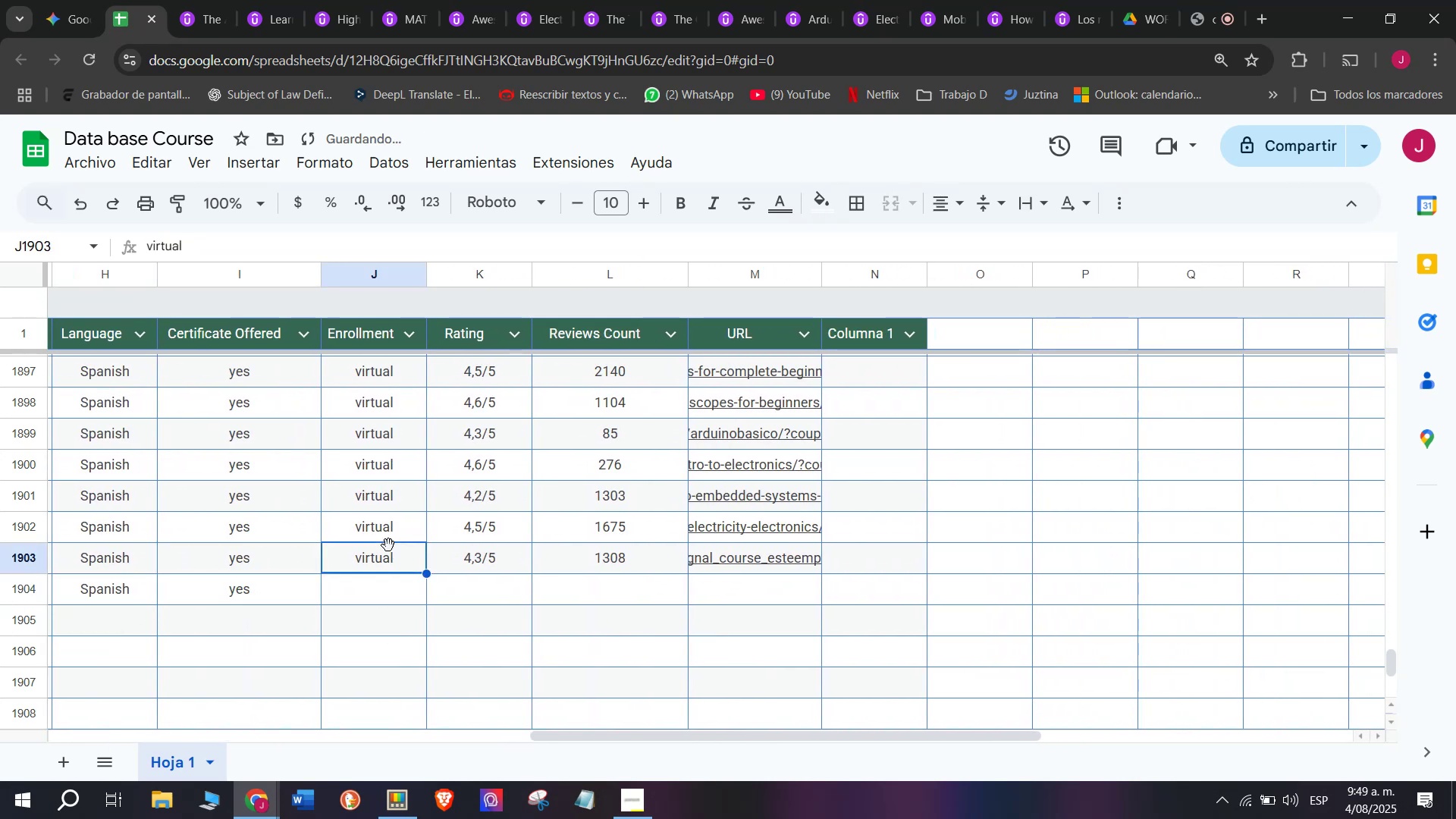 
key(Break)
 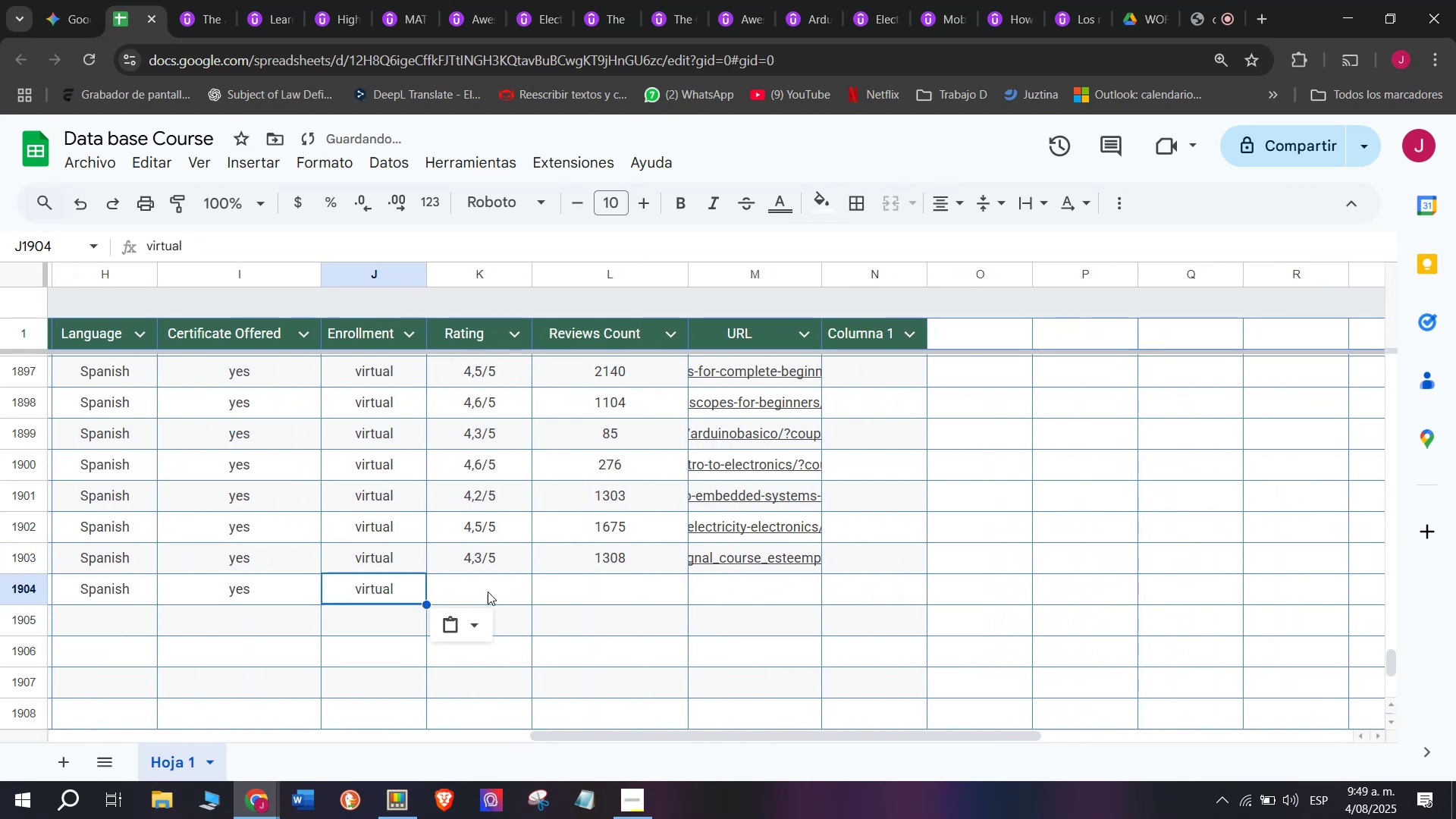 
key(Control+ControlLeft)
 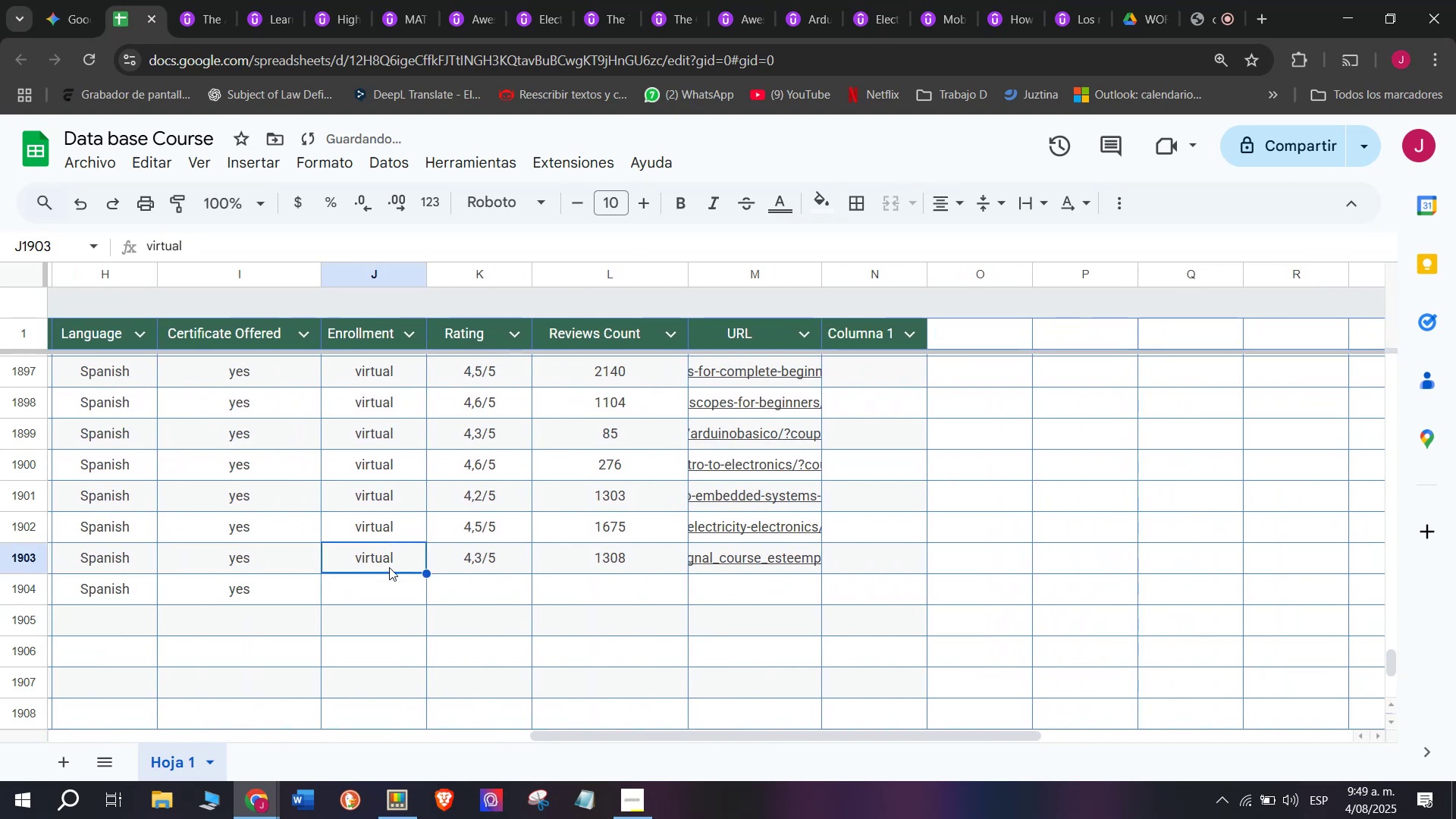 
key(Control+C)
 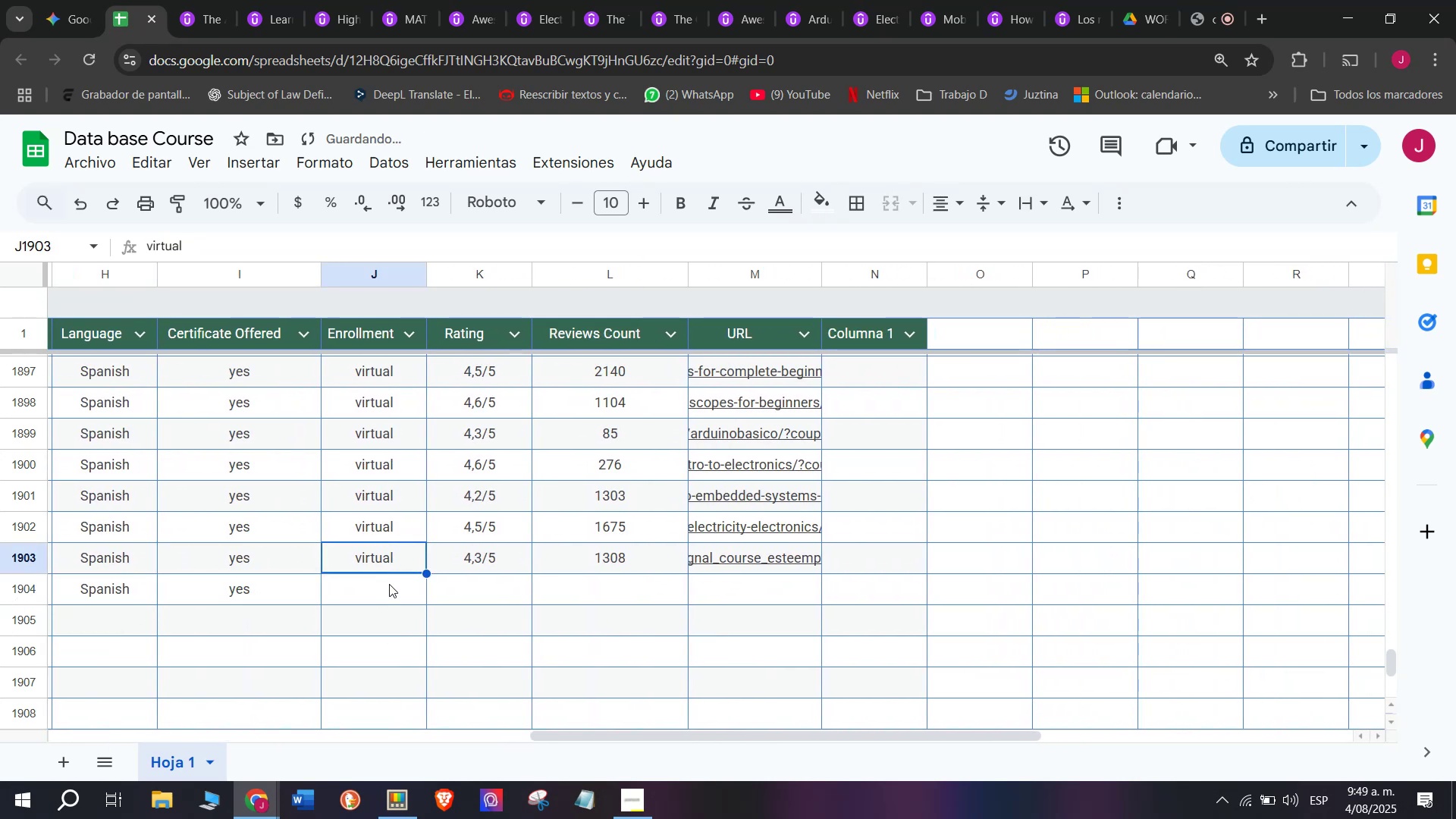 
left_click_drag(start_coordinate=[389, 583], to_coordinate=[393, 582])
 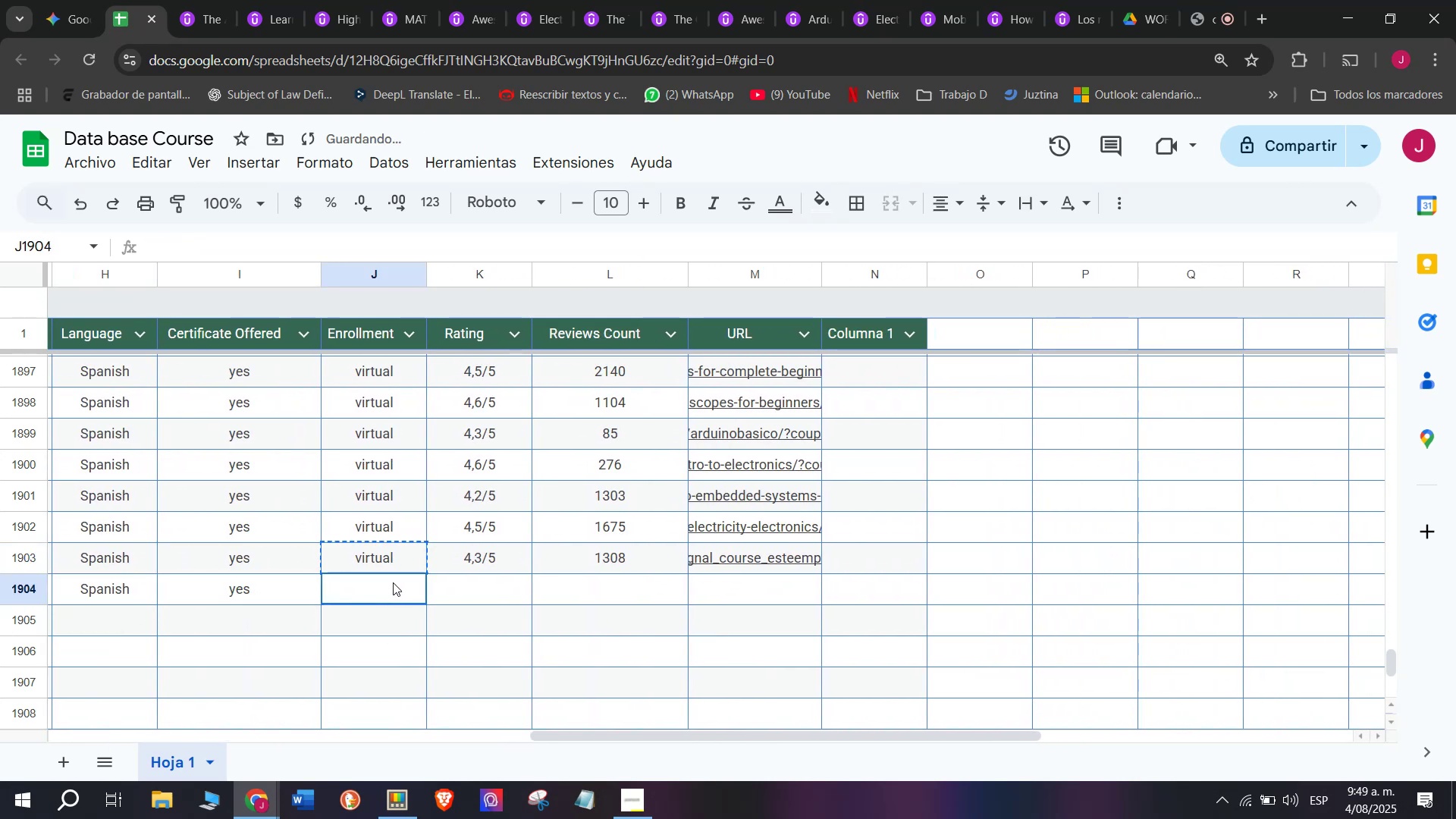 
key(Control+ControlLeft)
 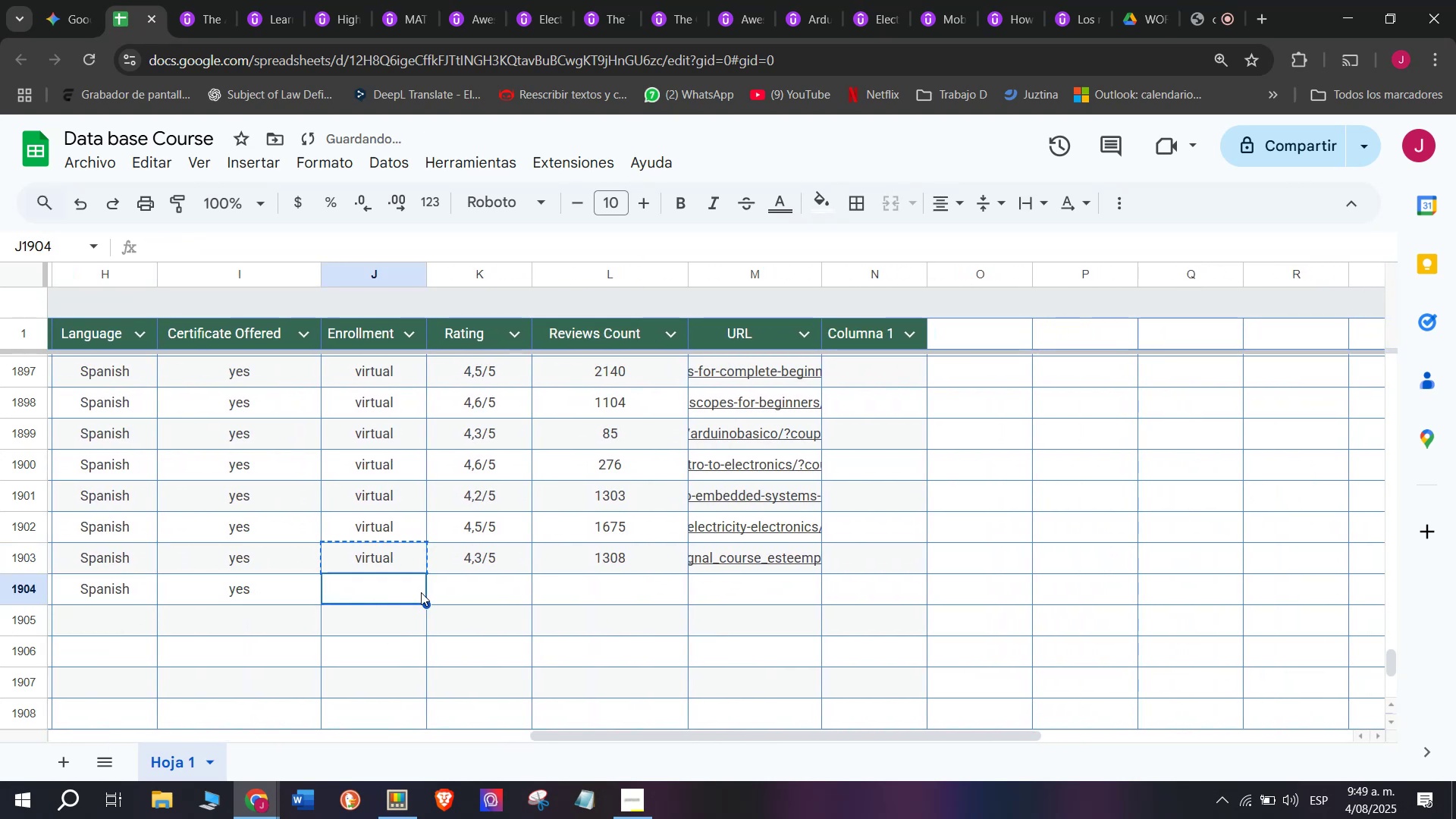 
key(Z)
 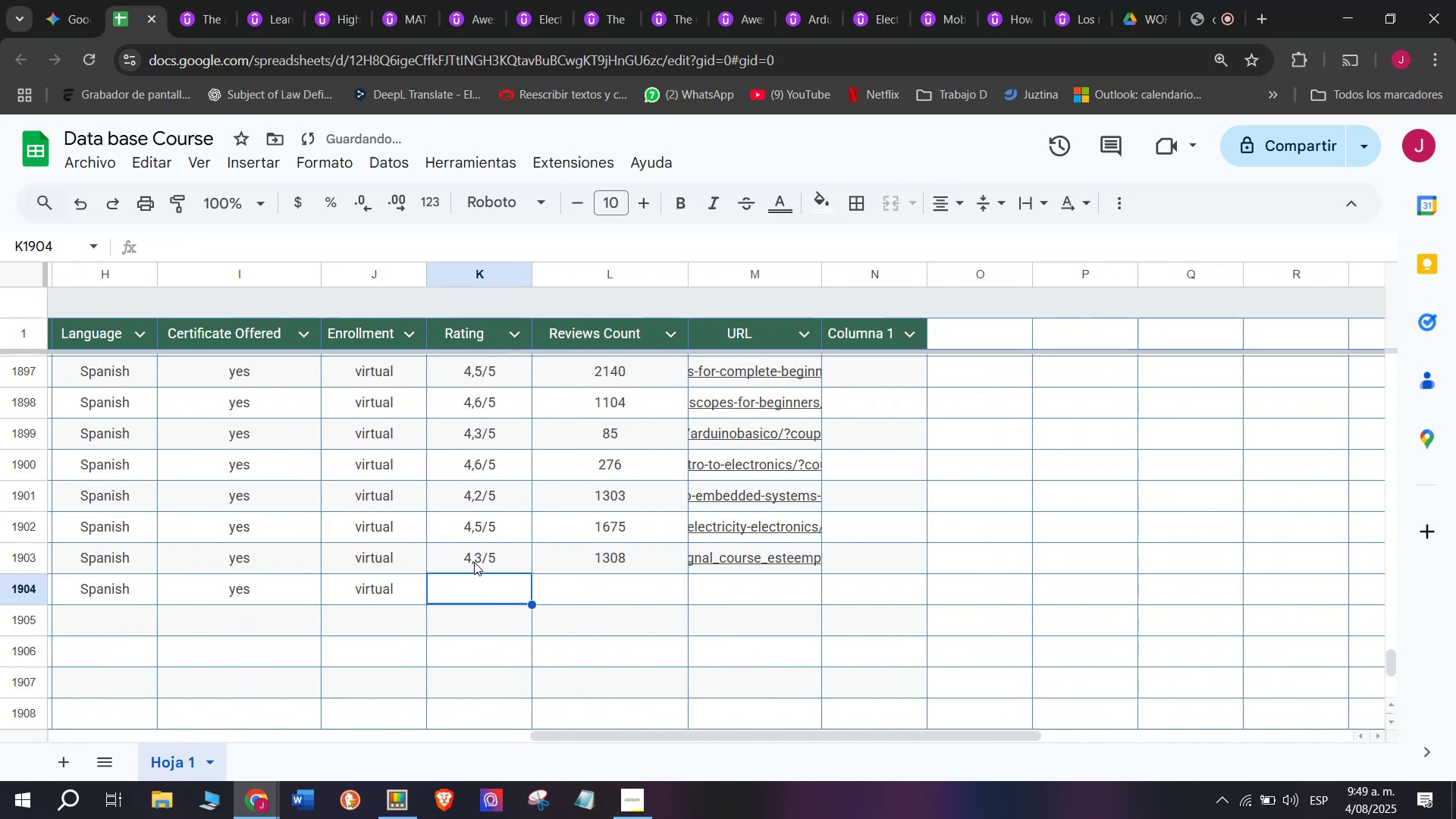 
key(Control+V)
 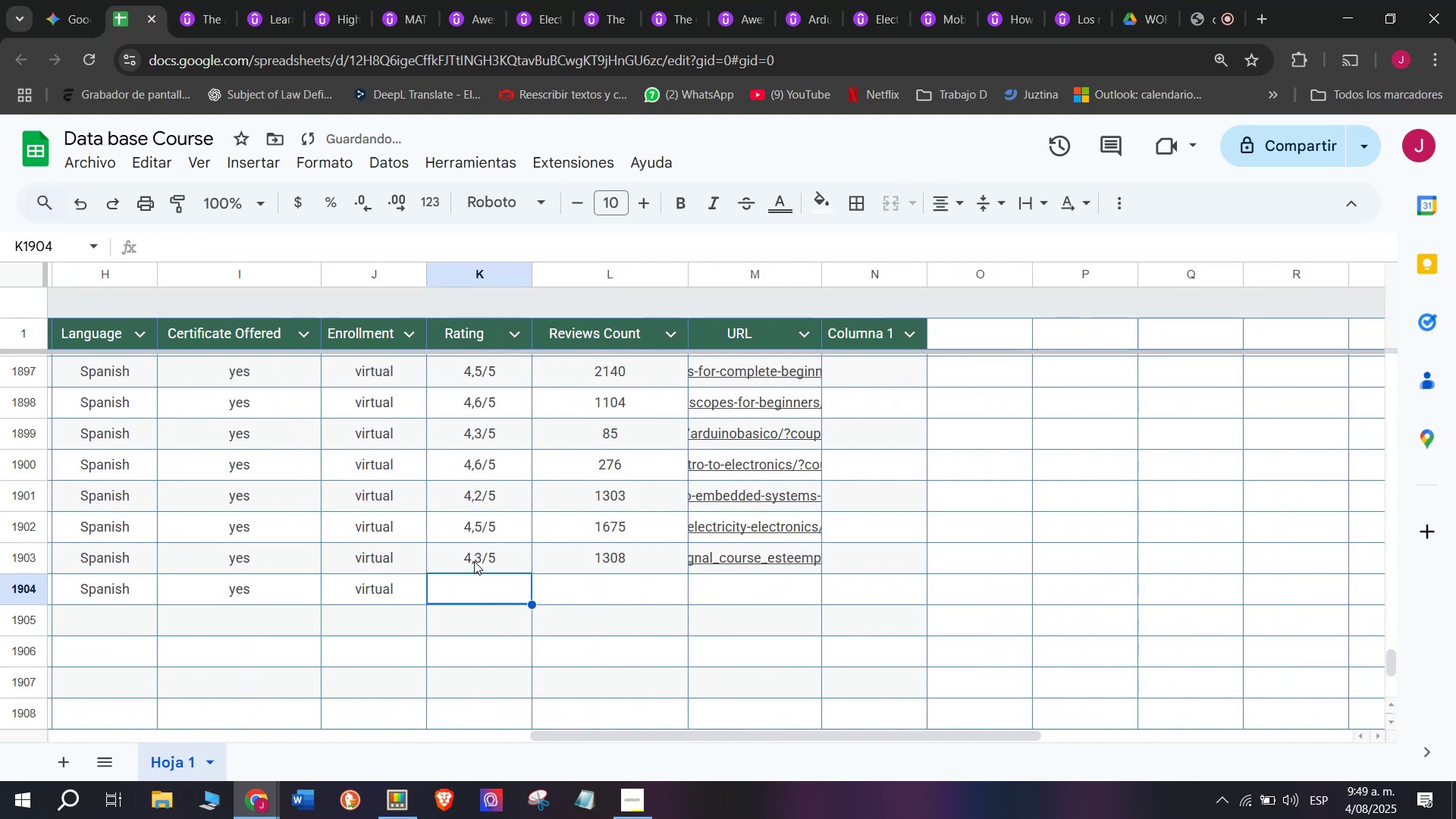 
key(Break)
 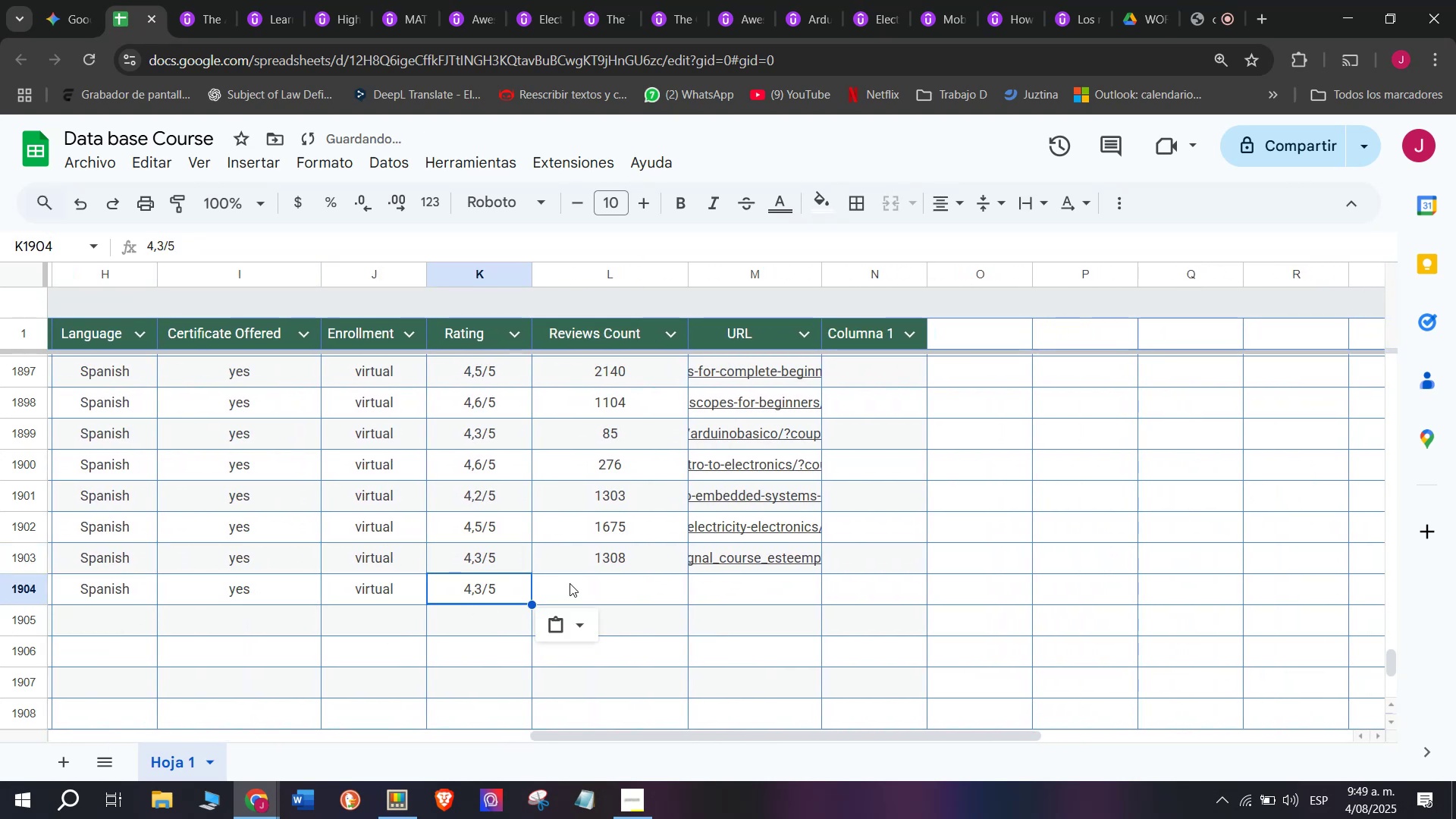 
key(Control+ControlLeft)
 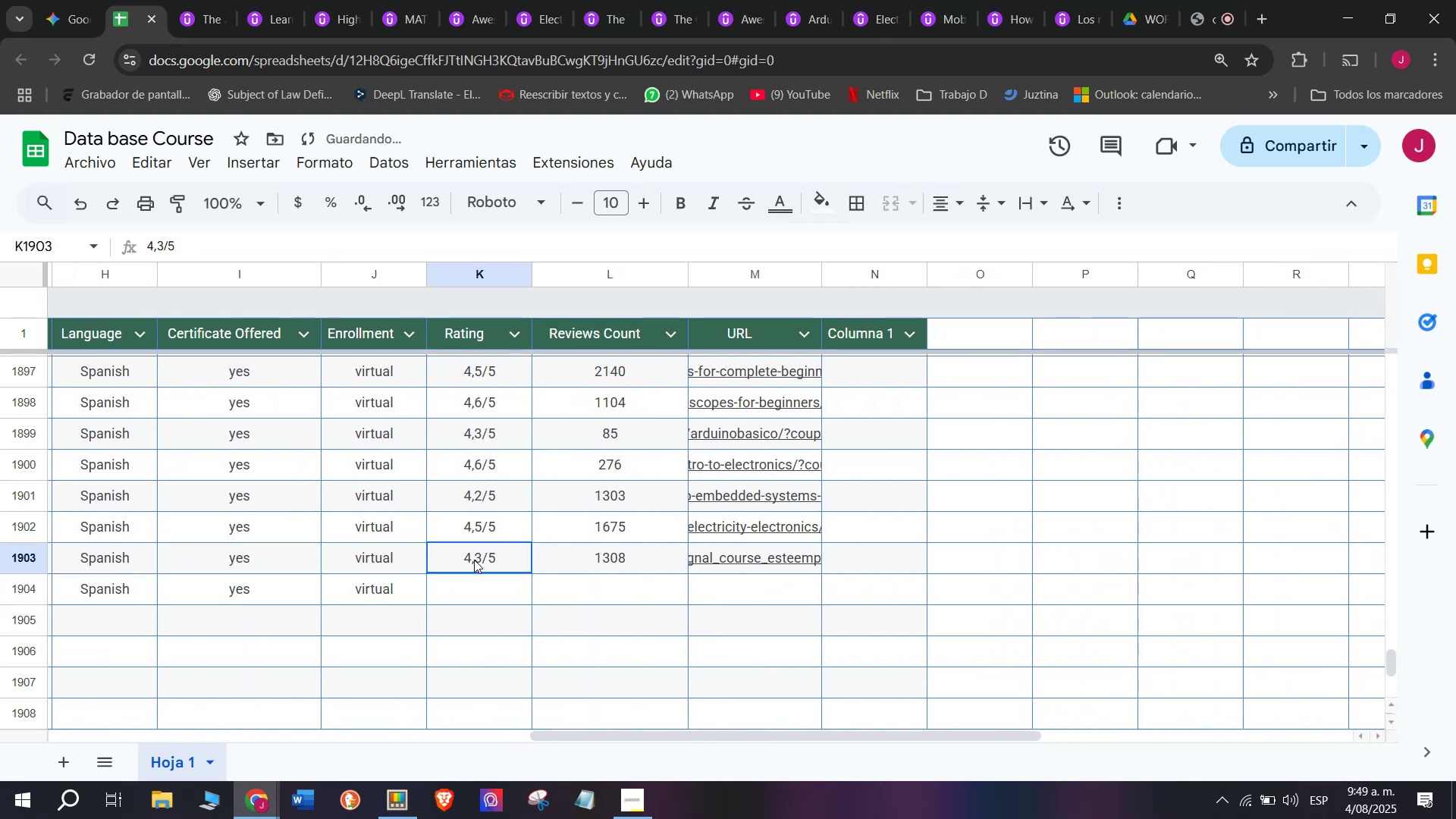 
key(Control+C)
 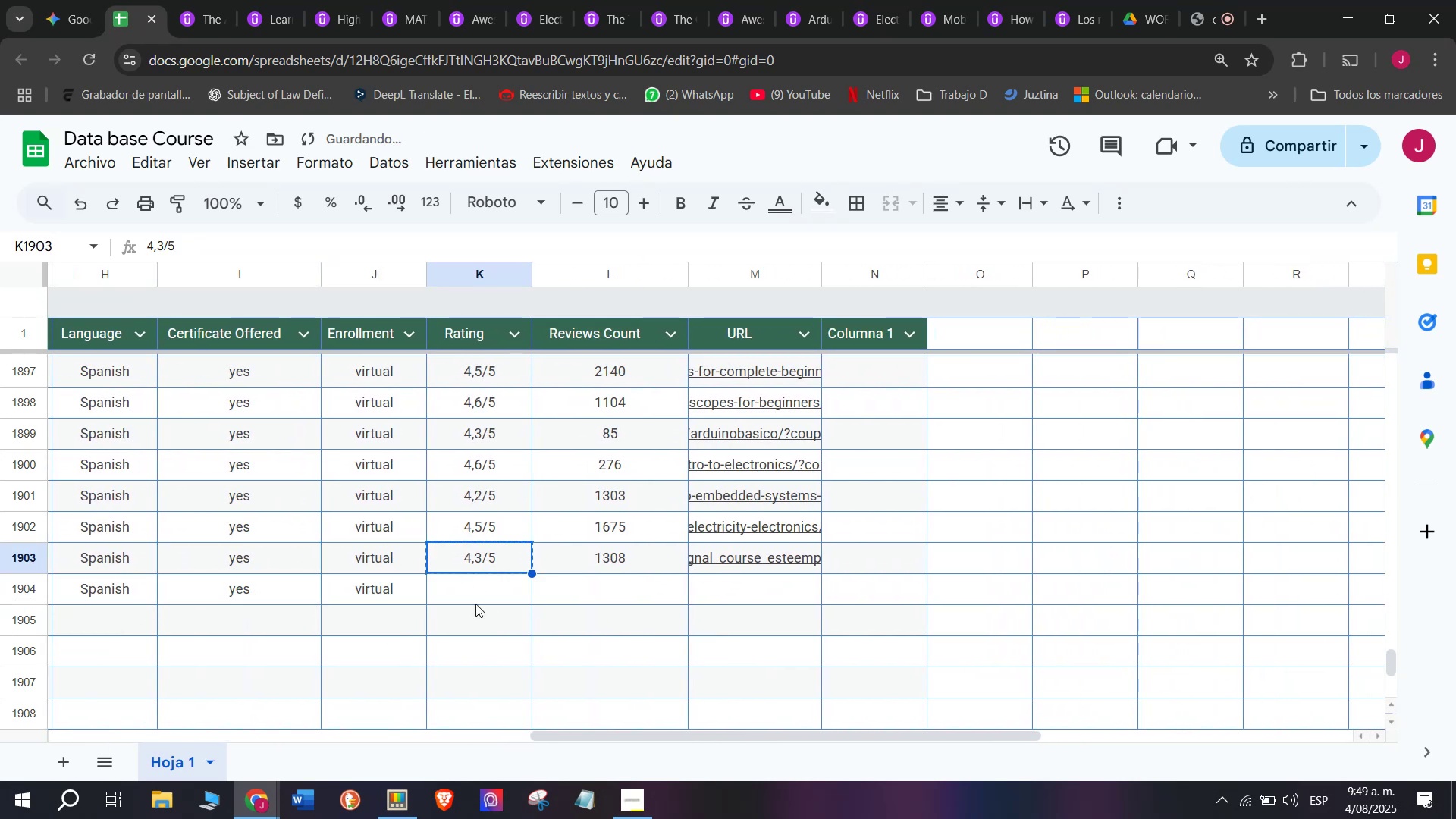 
key(Control+ControlLeft)
 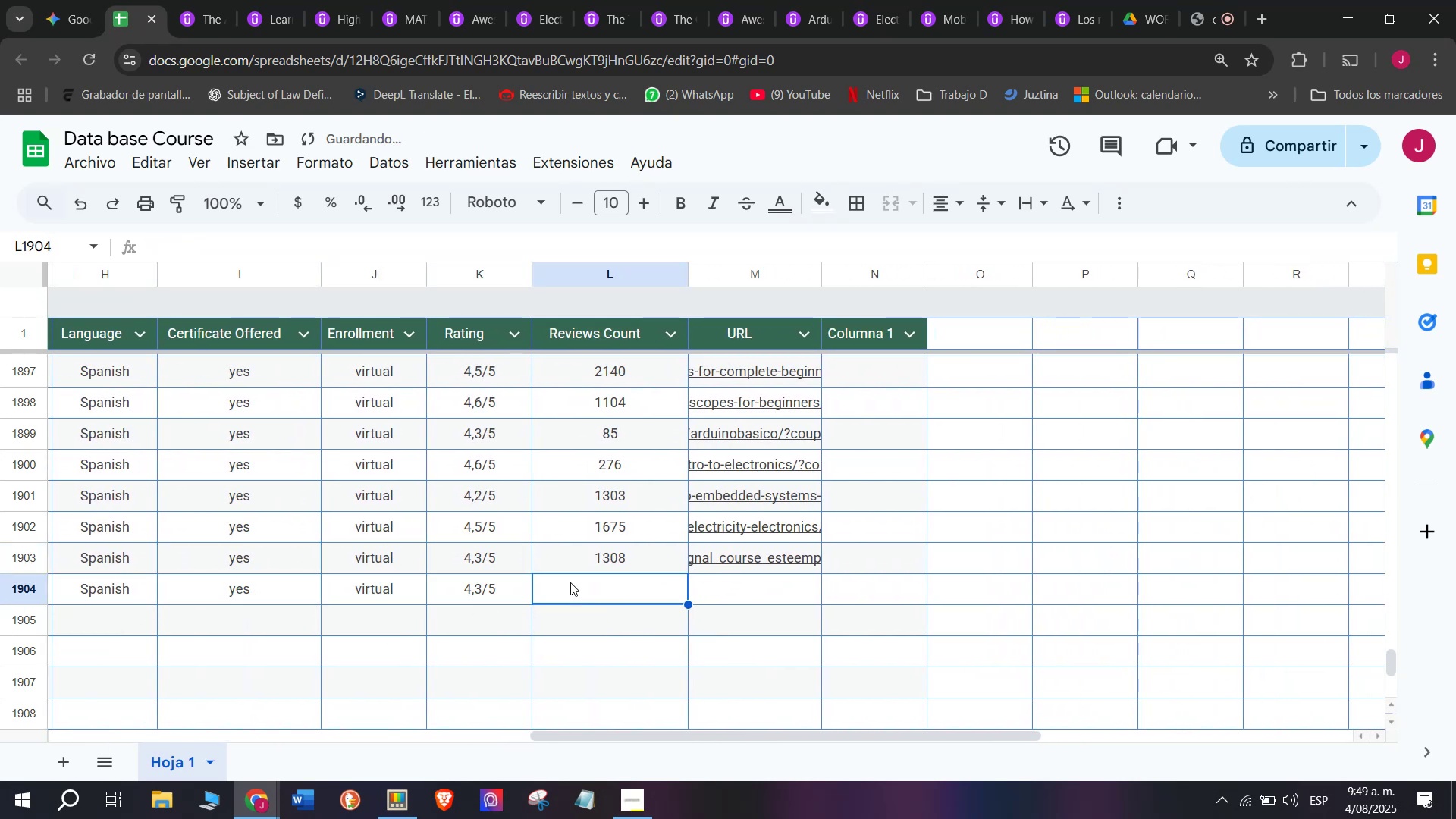 
key(Z)
 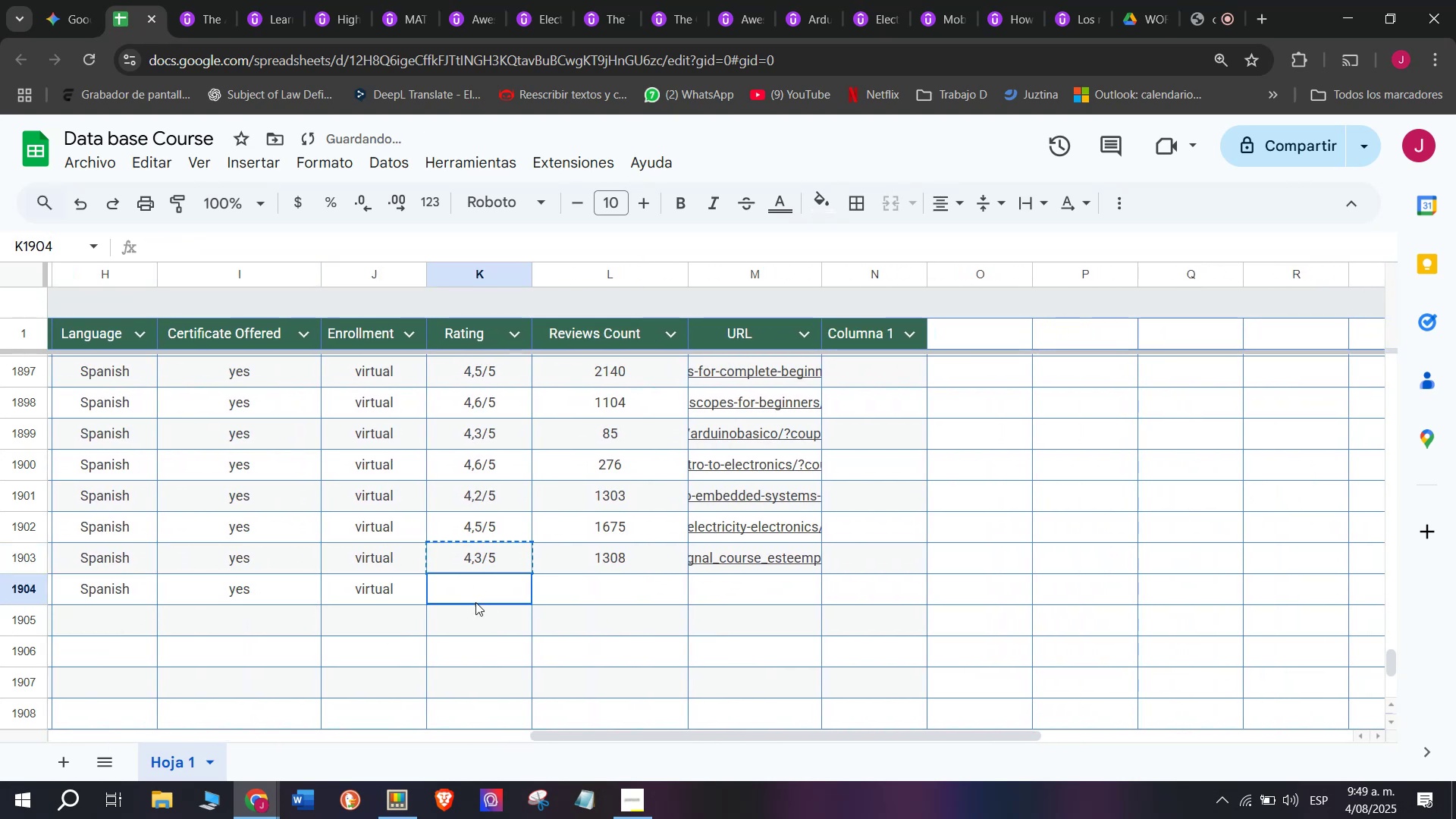 
key(Control+V)
 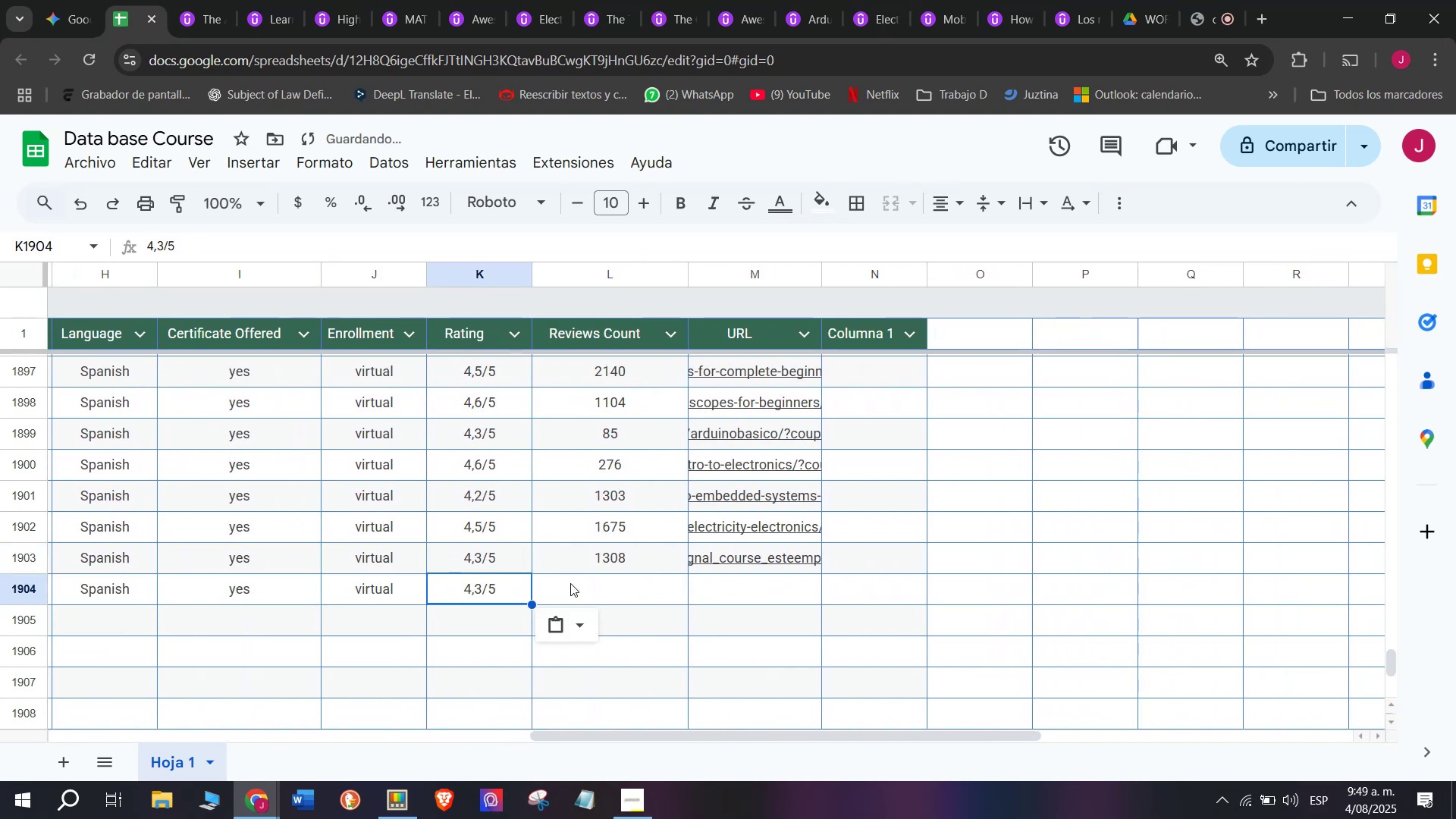 
triple_click([570, 582])
 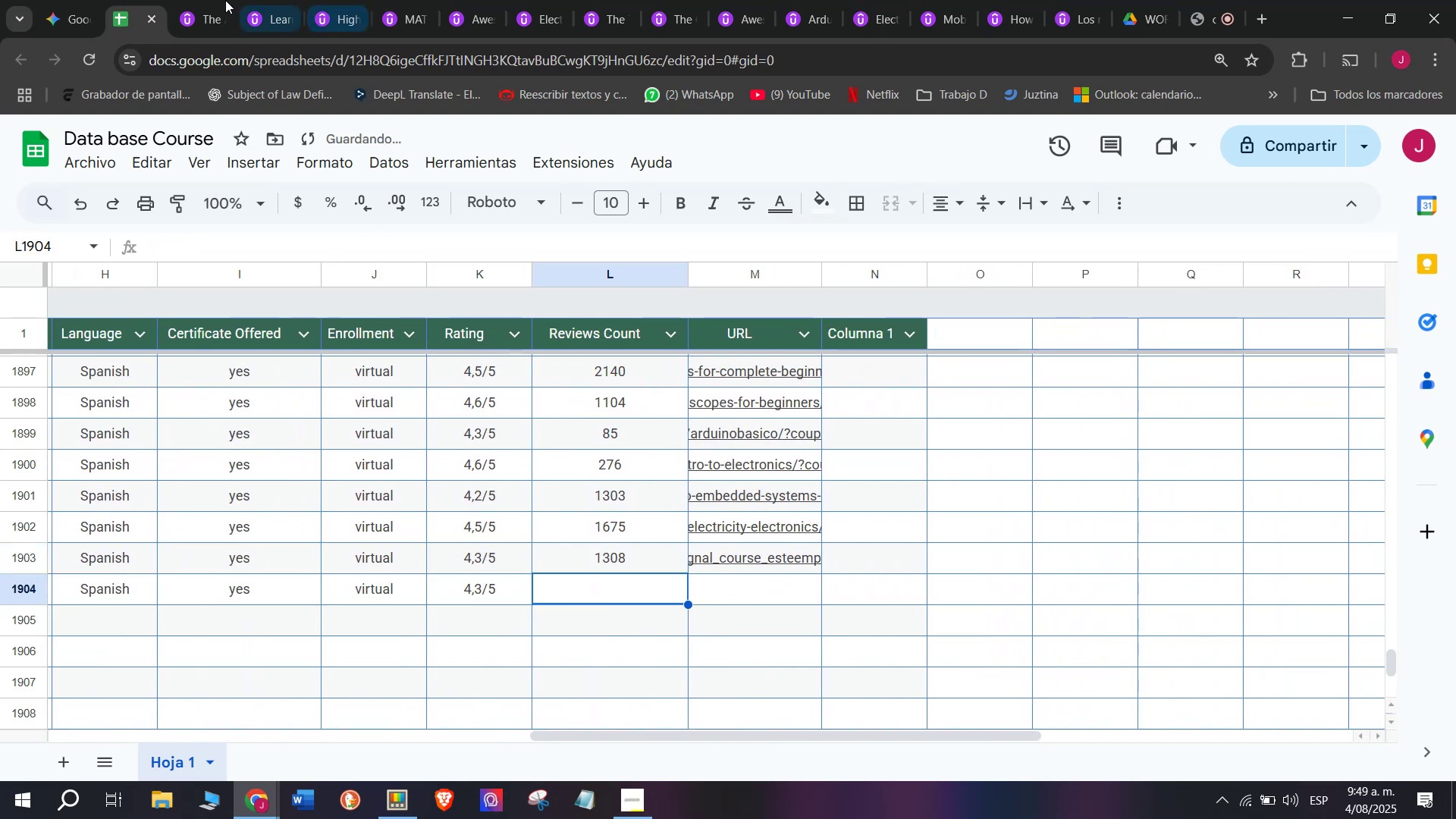 
left_click([183, 0])
 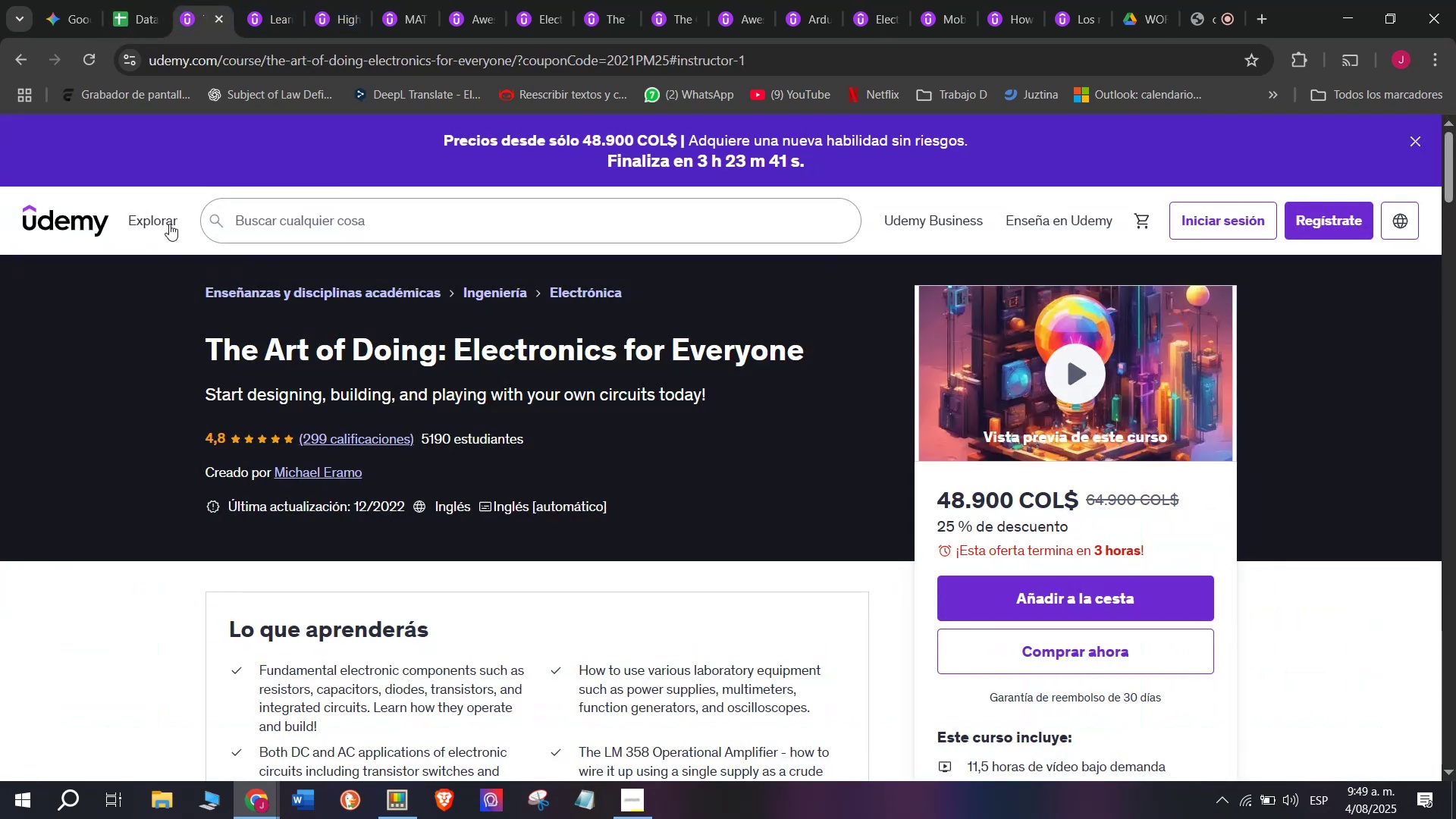 
left_click([134, 0])
 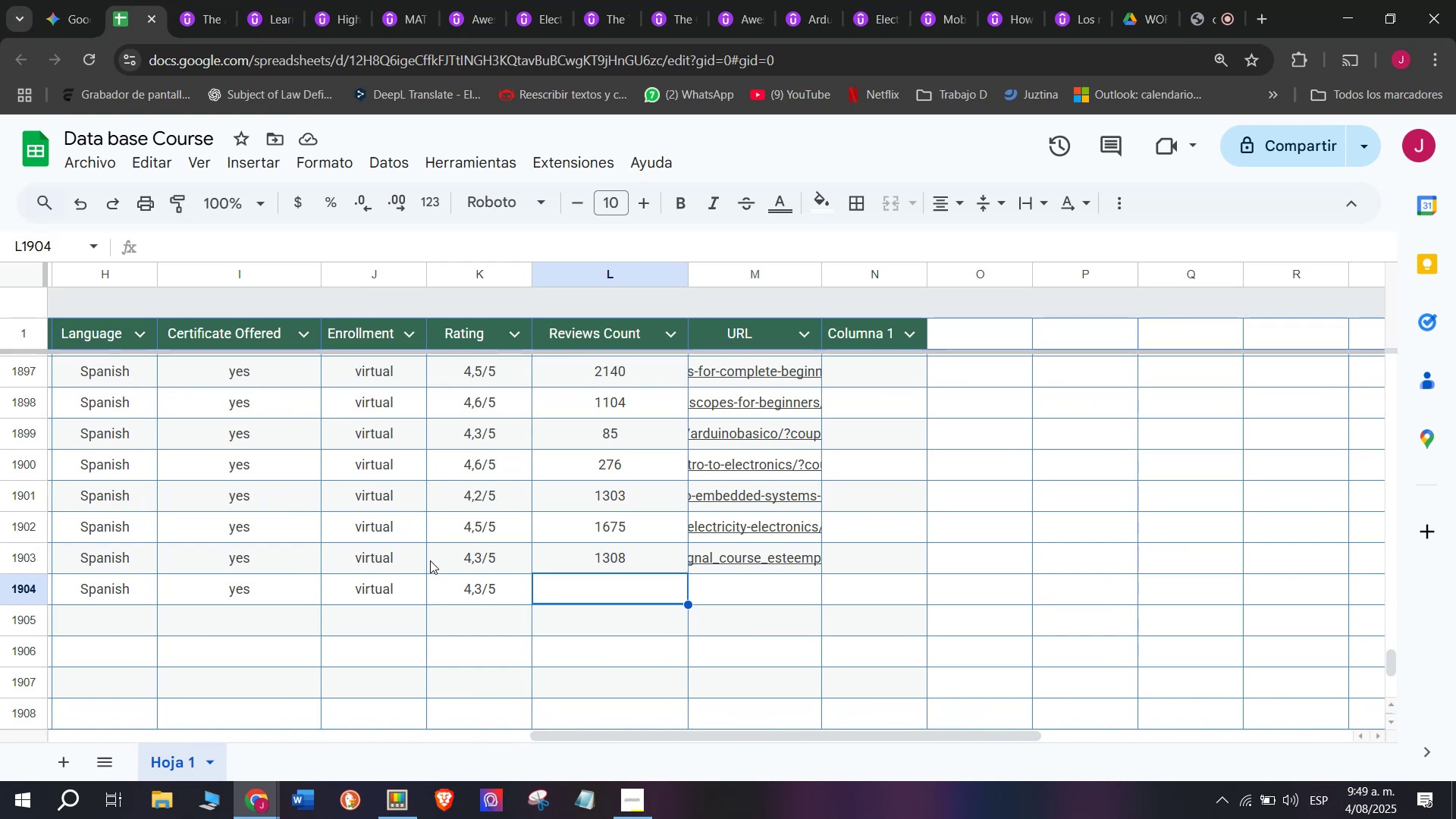 
wait(8.84)
 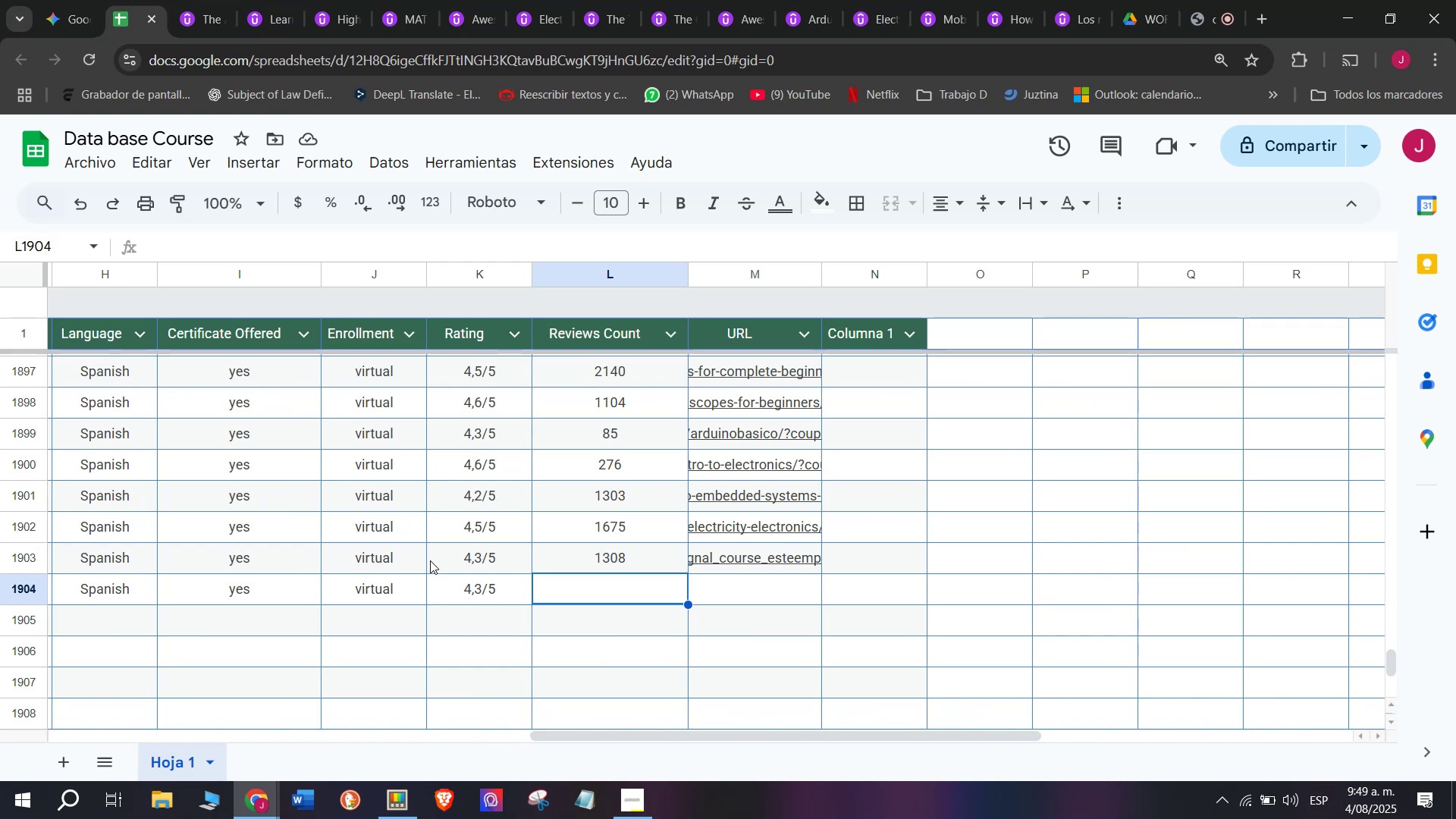 
left_click([553, 560])
 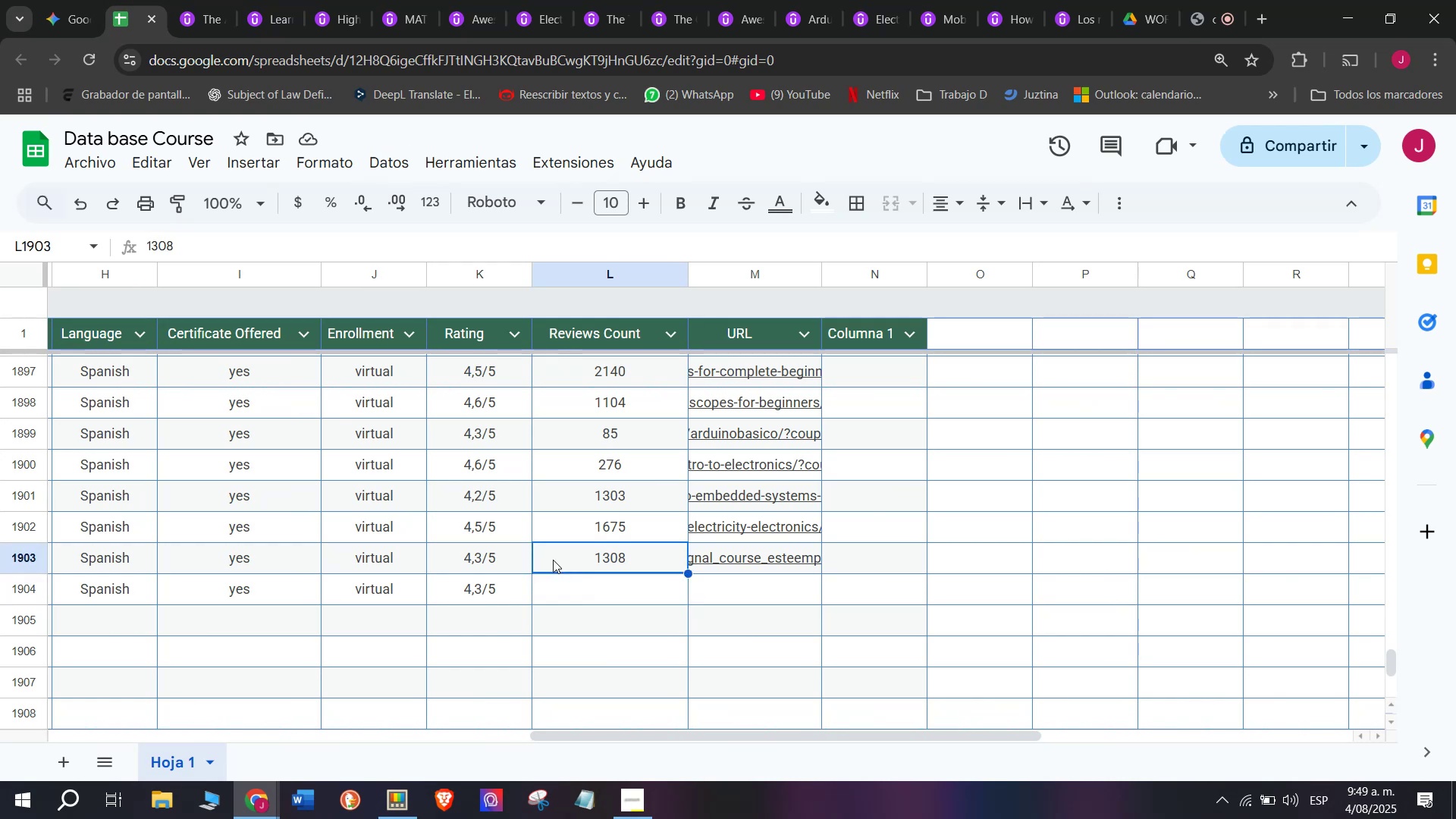 
key(Break)
 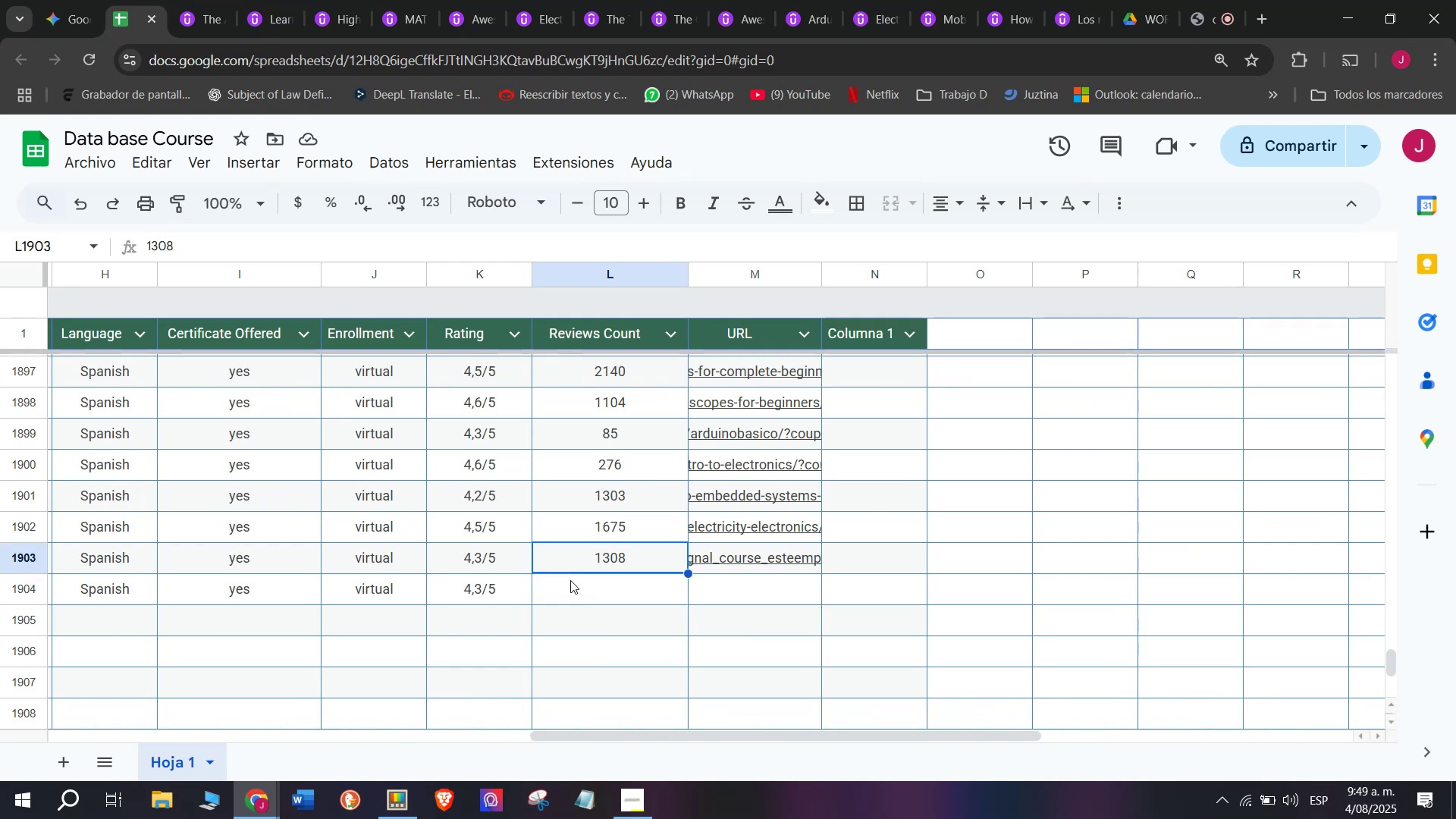 
key(Control+ControlLeft)
 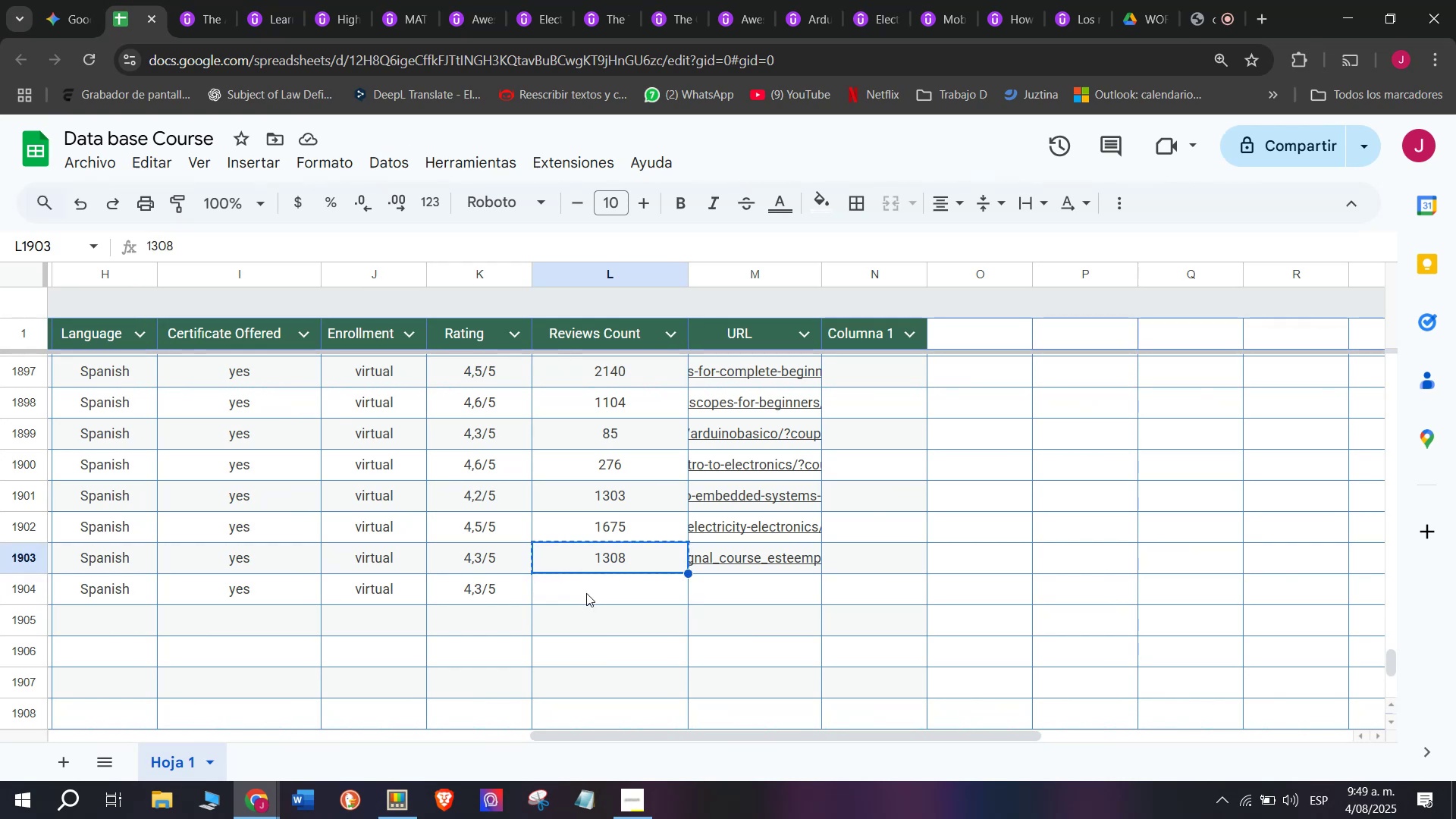 
key(Control+C)
 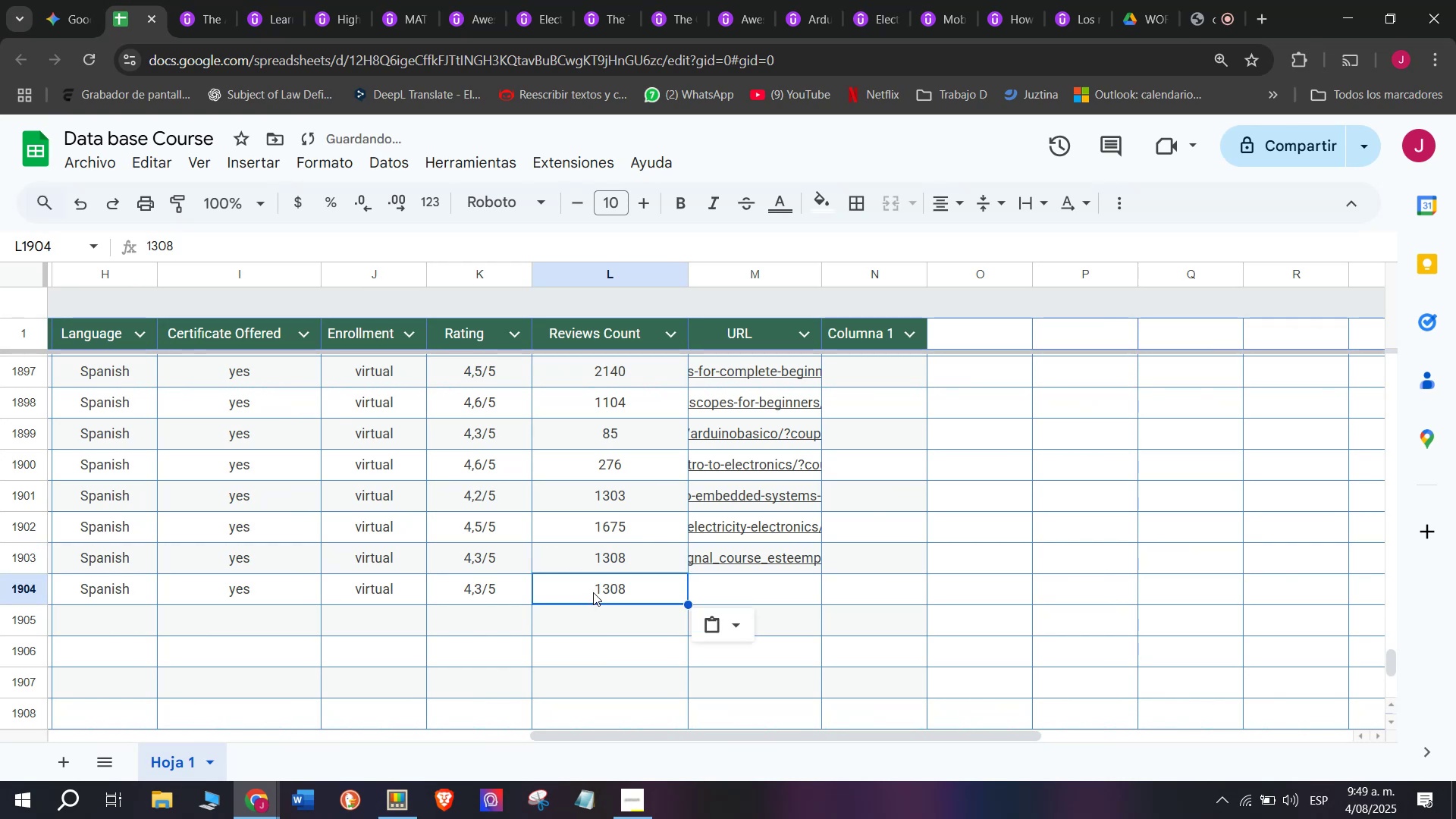 
key(Control+ControlLeft)
 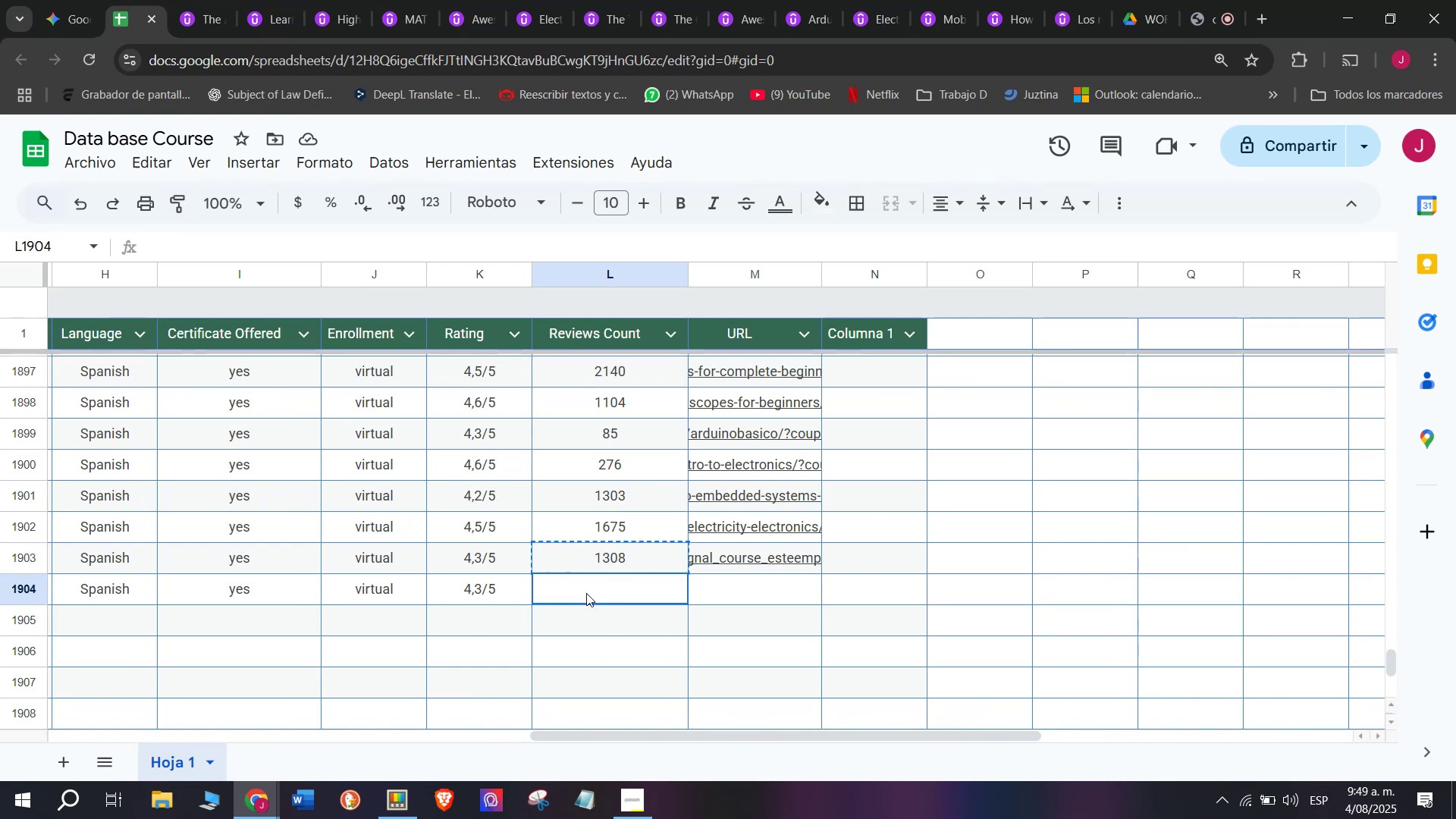 
key(Z)
 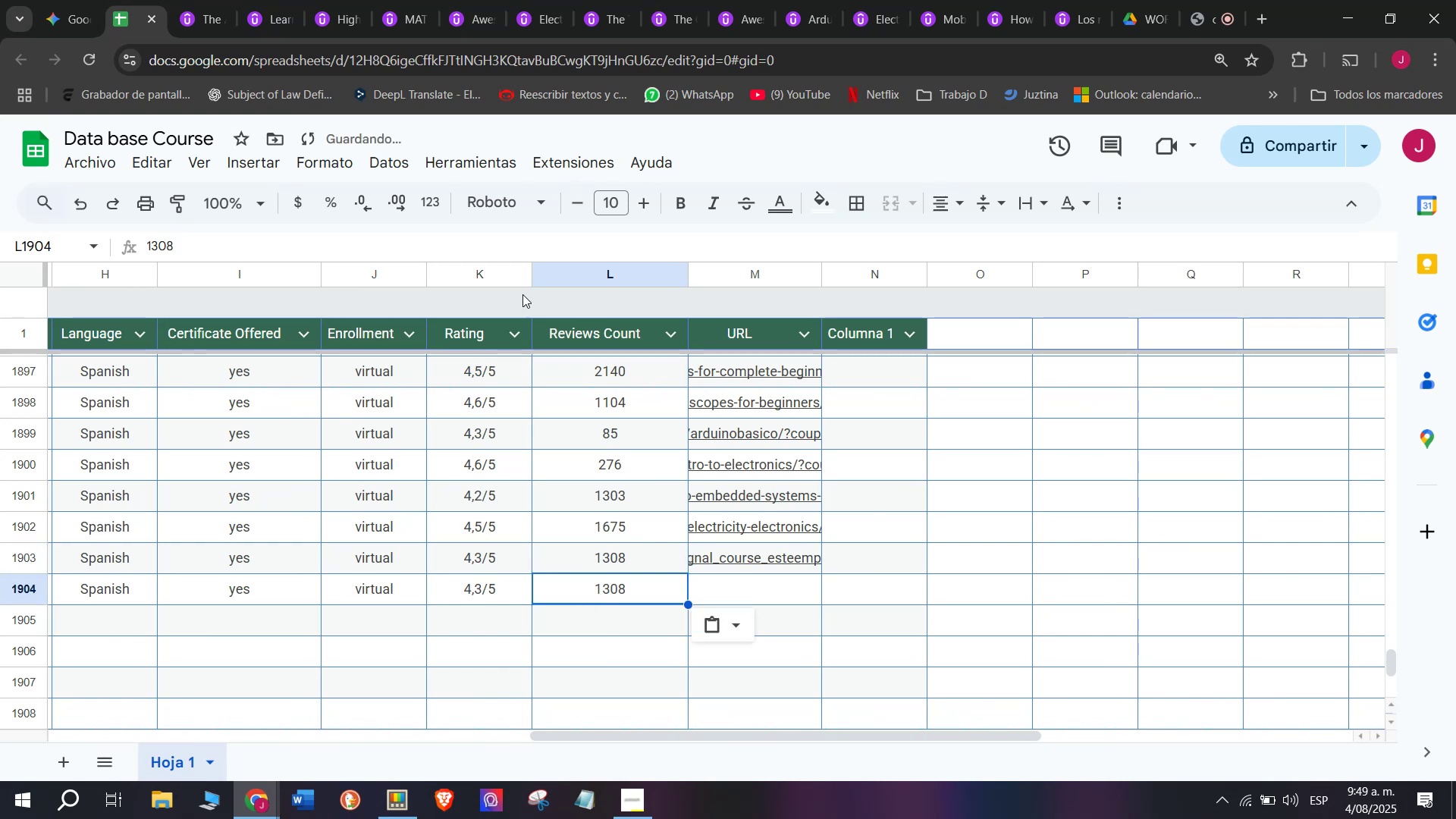 
key(Control+V)
 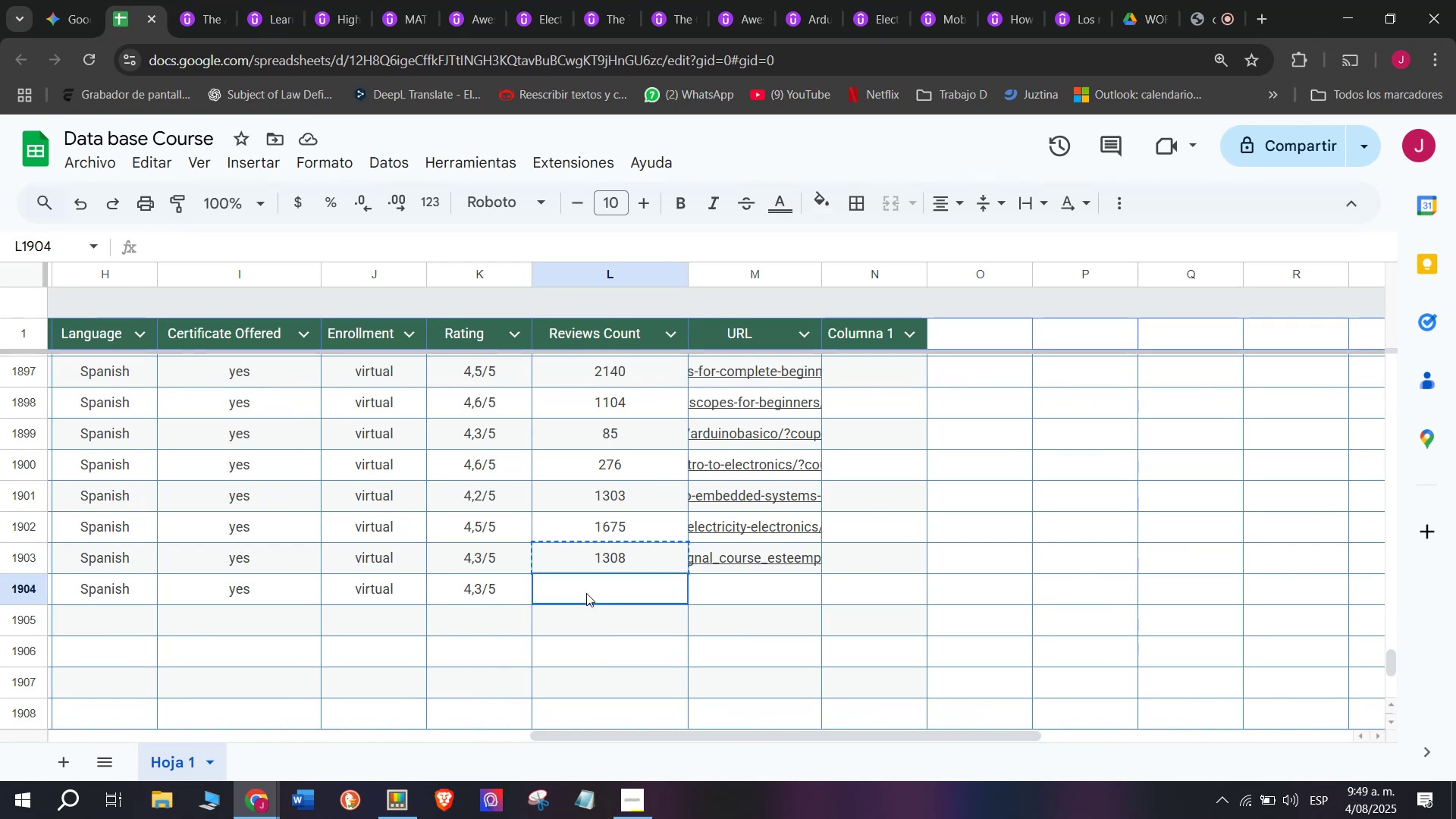 
double_click([586, 593])
 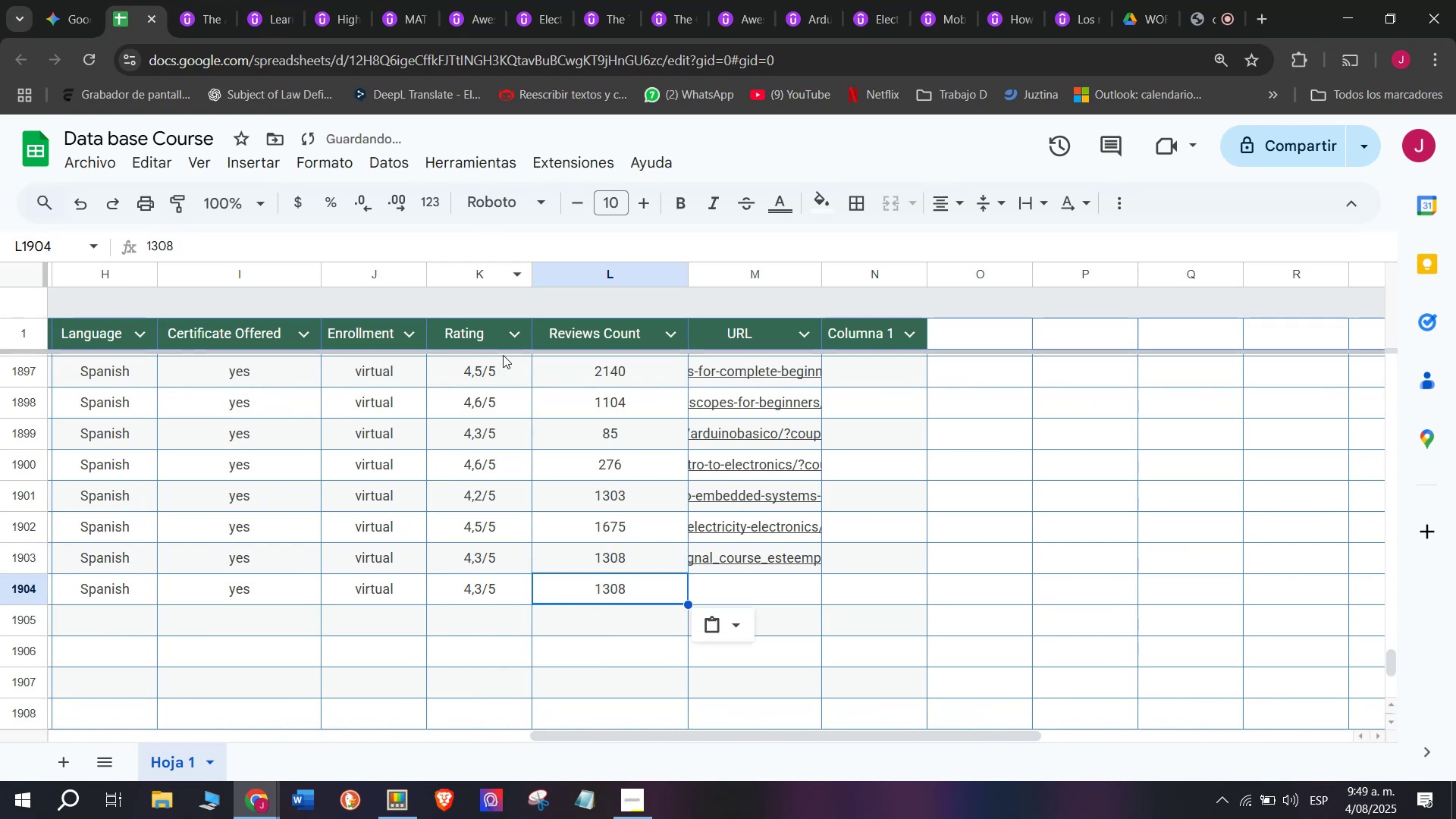 
key(Q)
 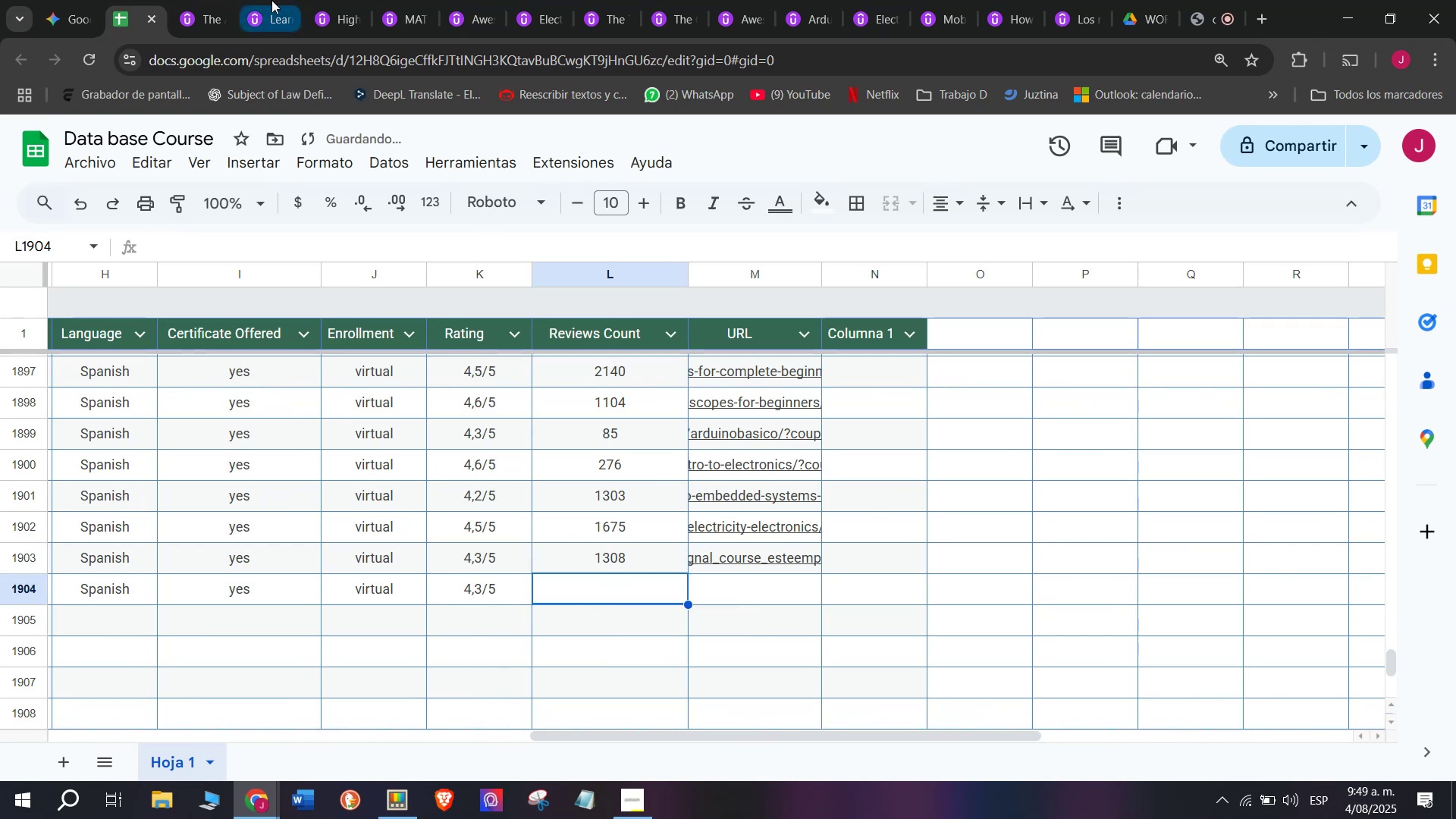 
key(Backspace)
 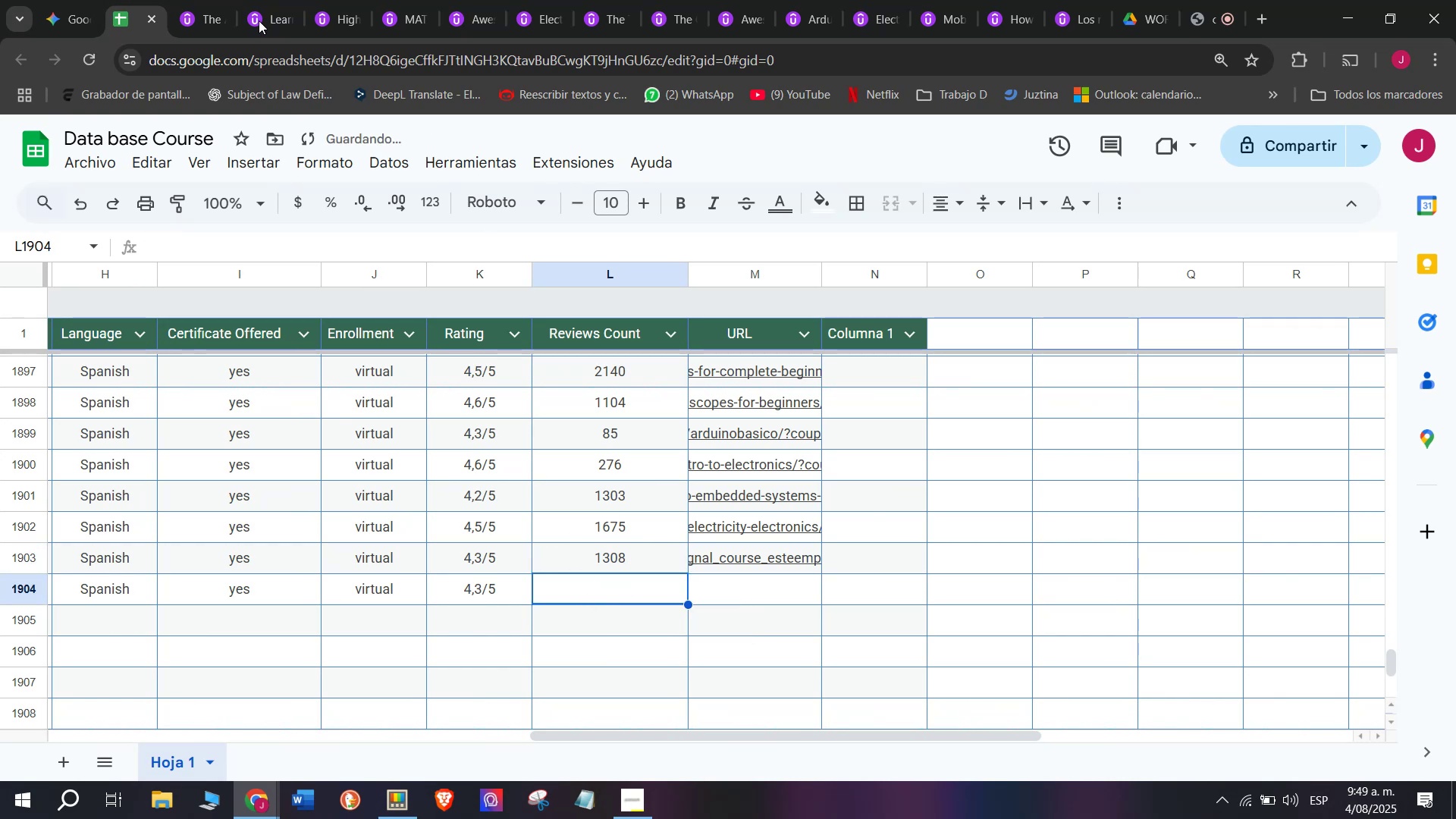 
left_click([215, 0])
 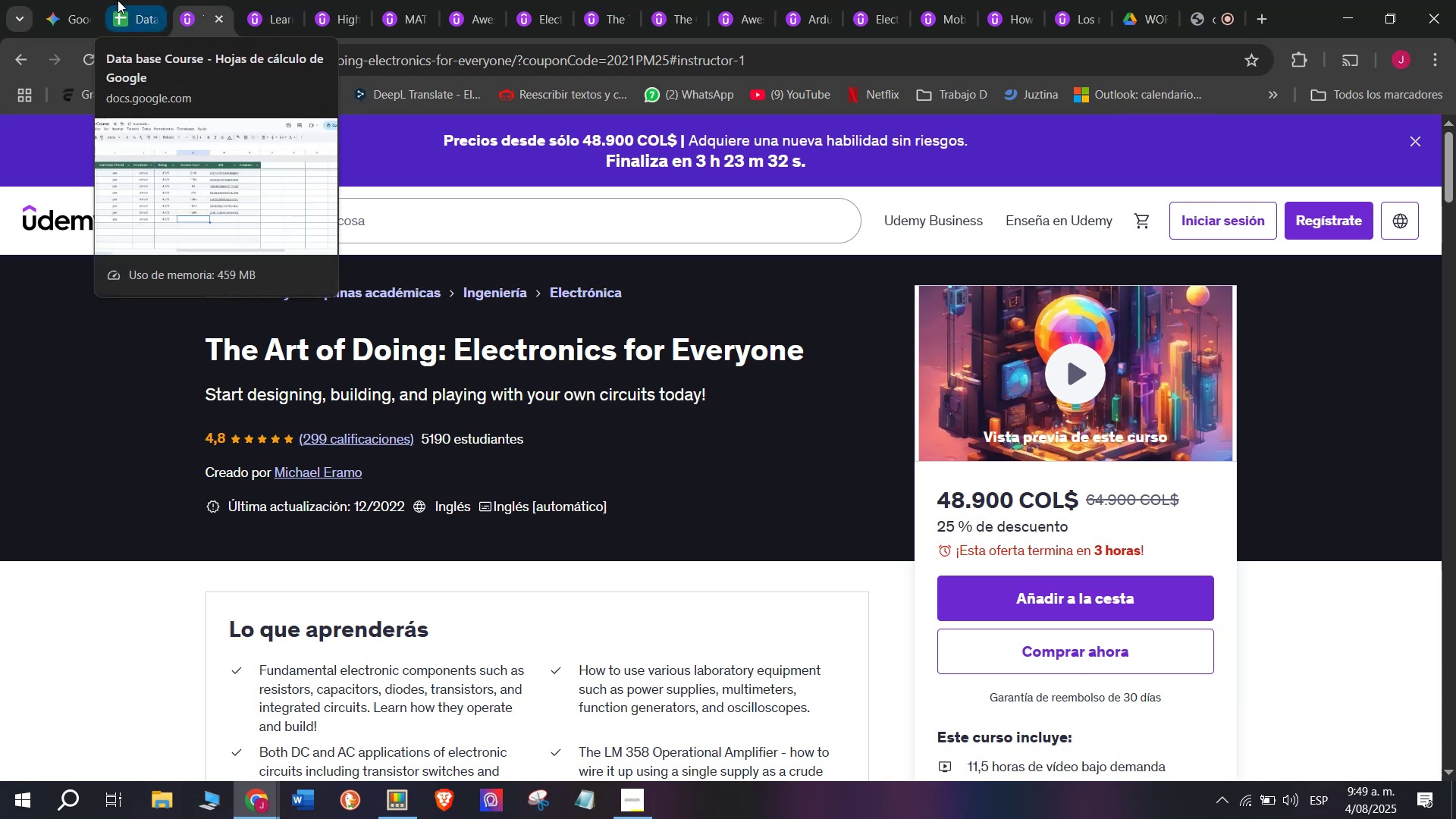 
left_click([118, 0])
 